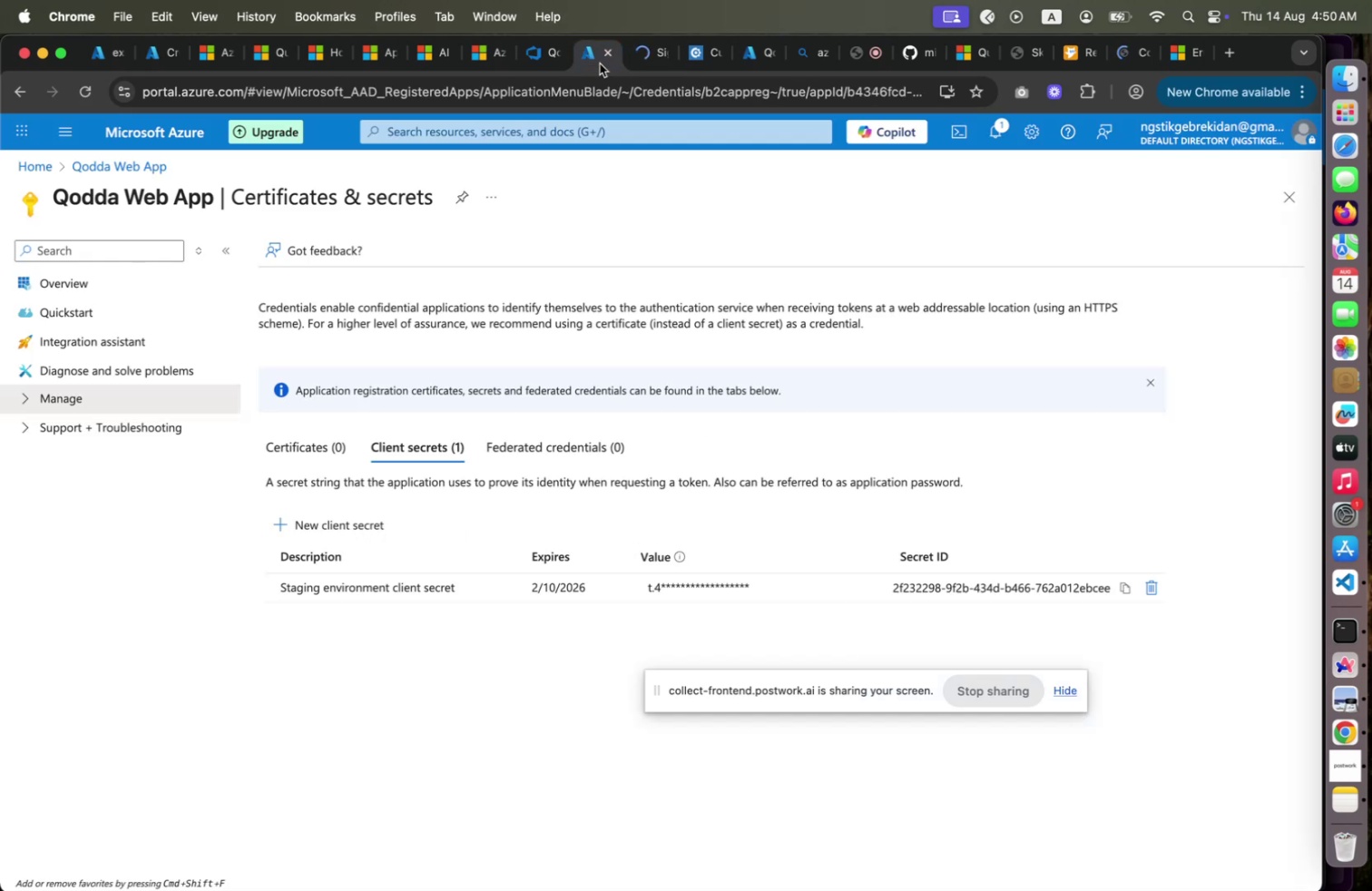 
left_click([600, 64])
 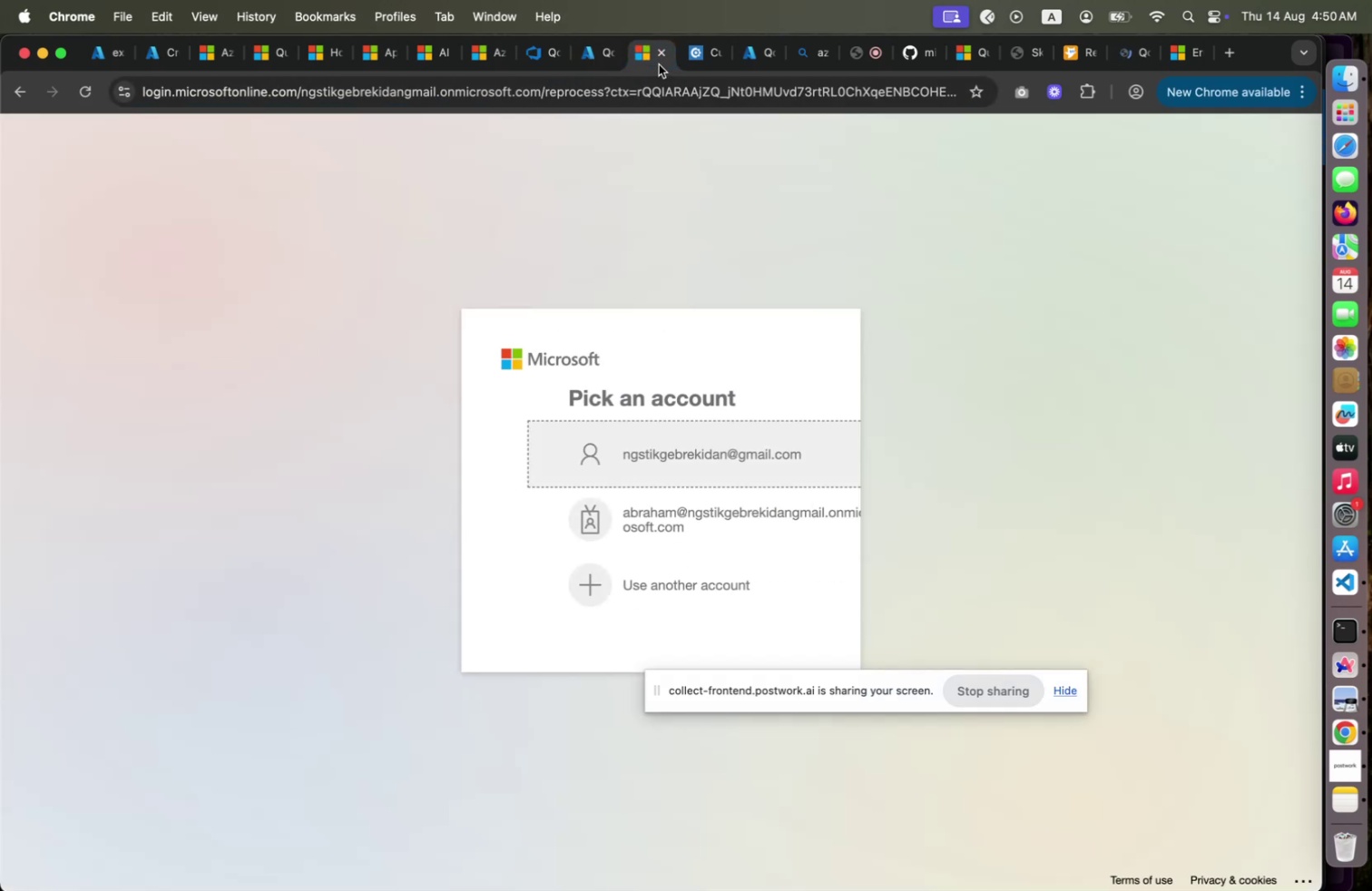 
left_click([659, 64])
 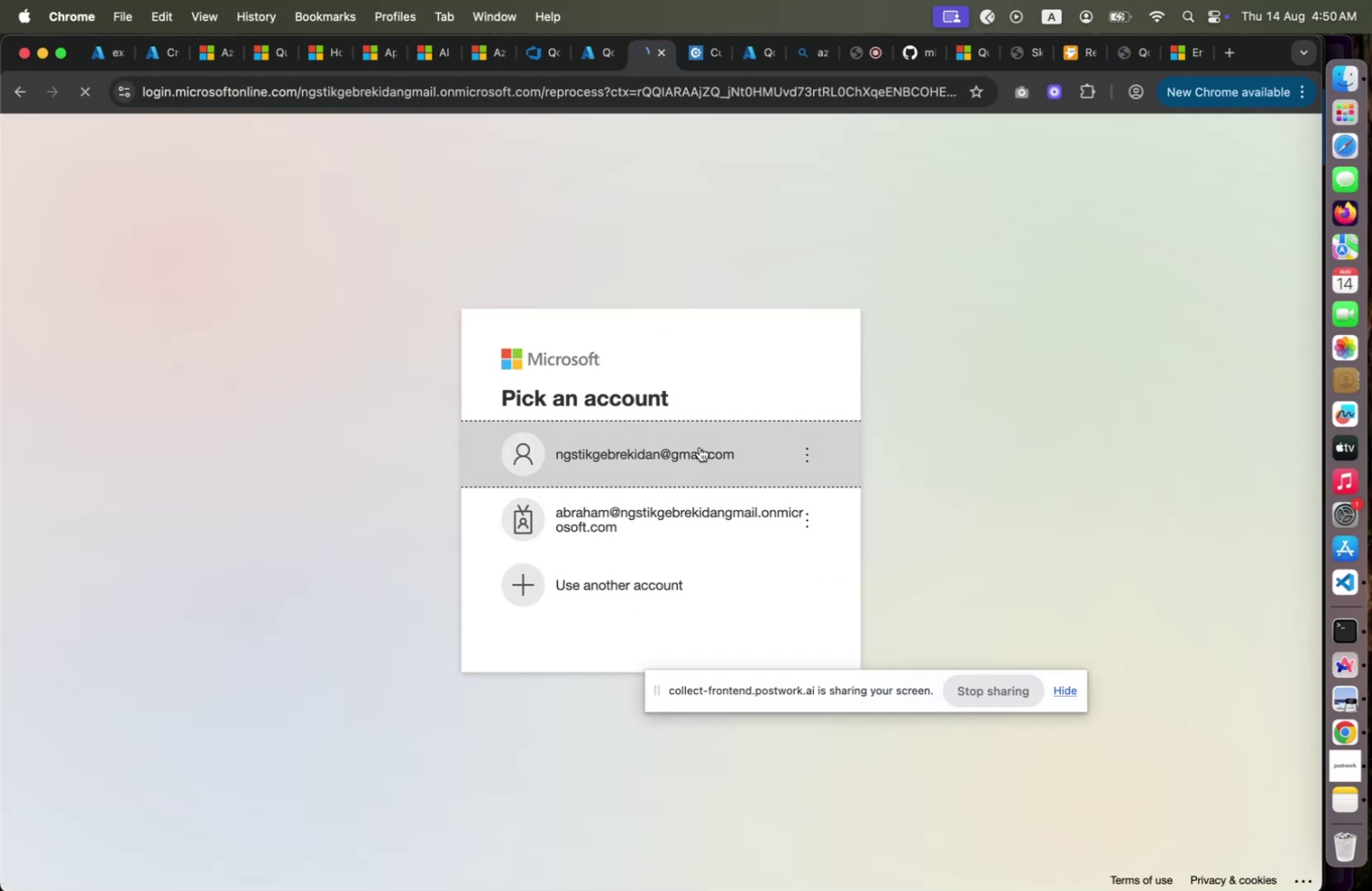 
left_click([700, 446])
 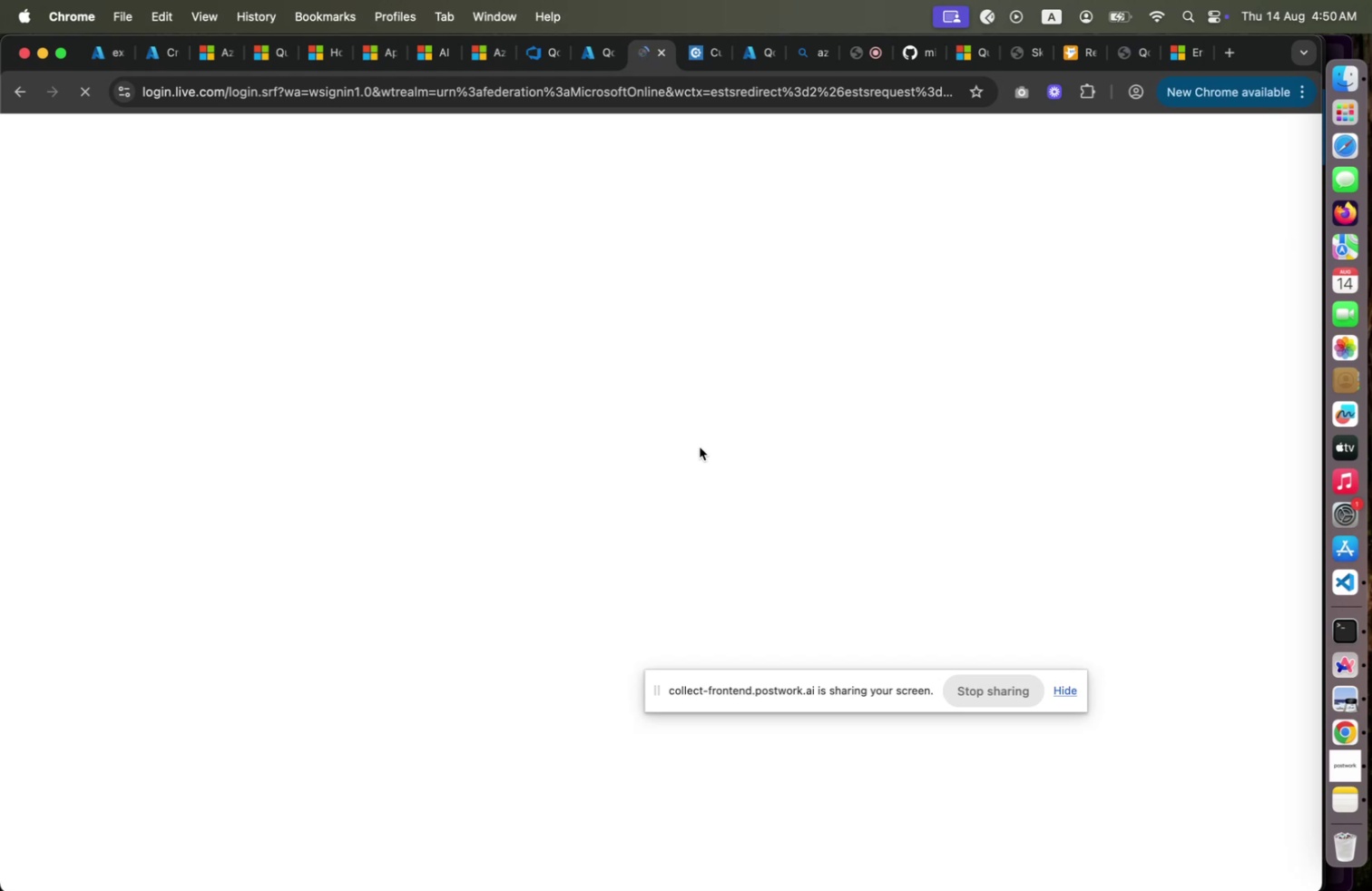 
wait(9.61)
 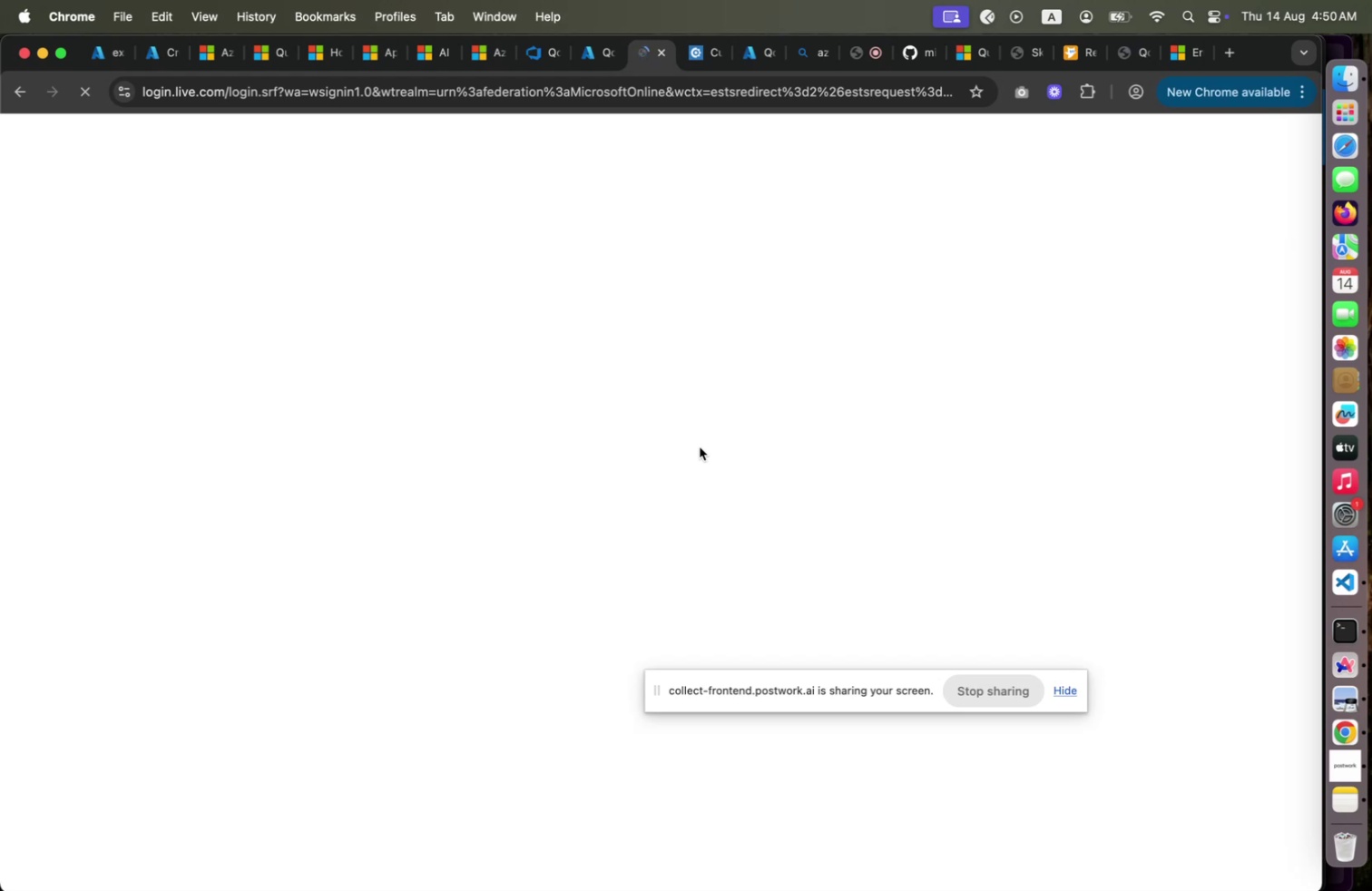 
left_click([1190, 59])
 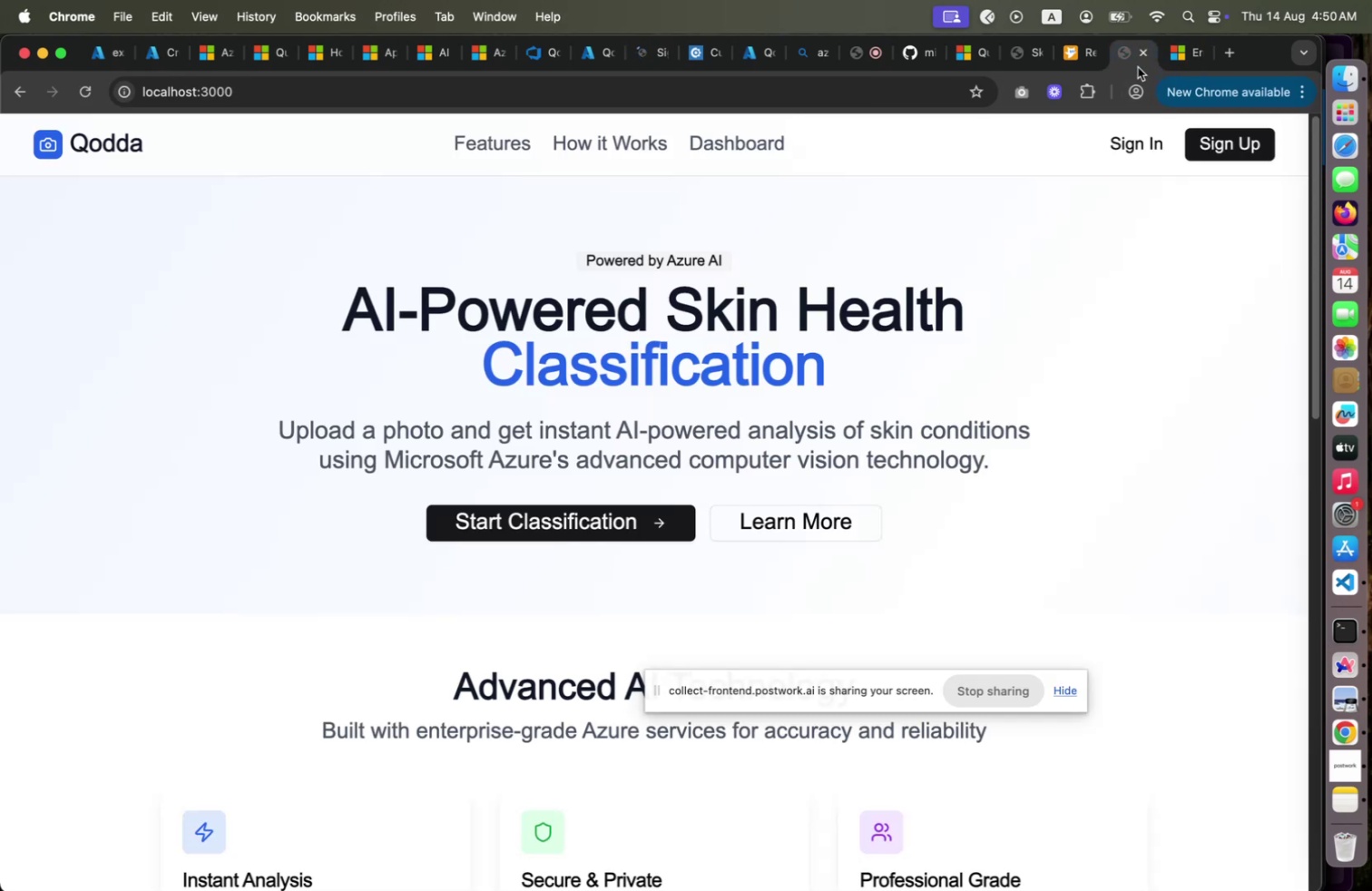 
left_click([1138, 67])
 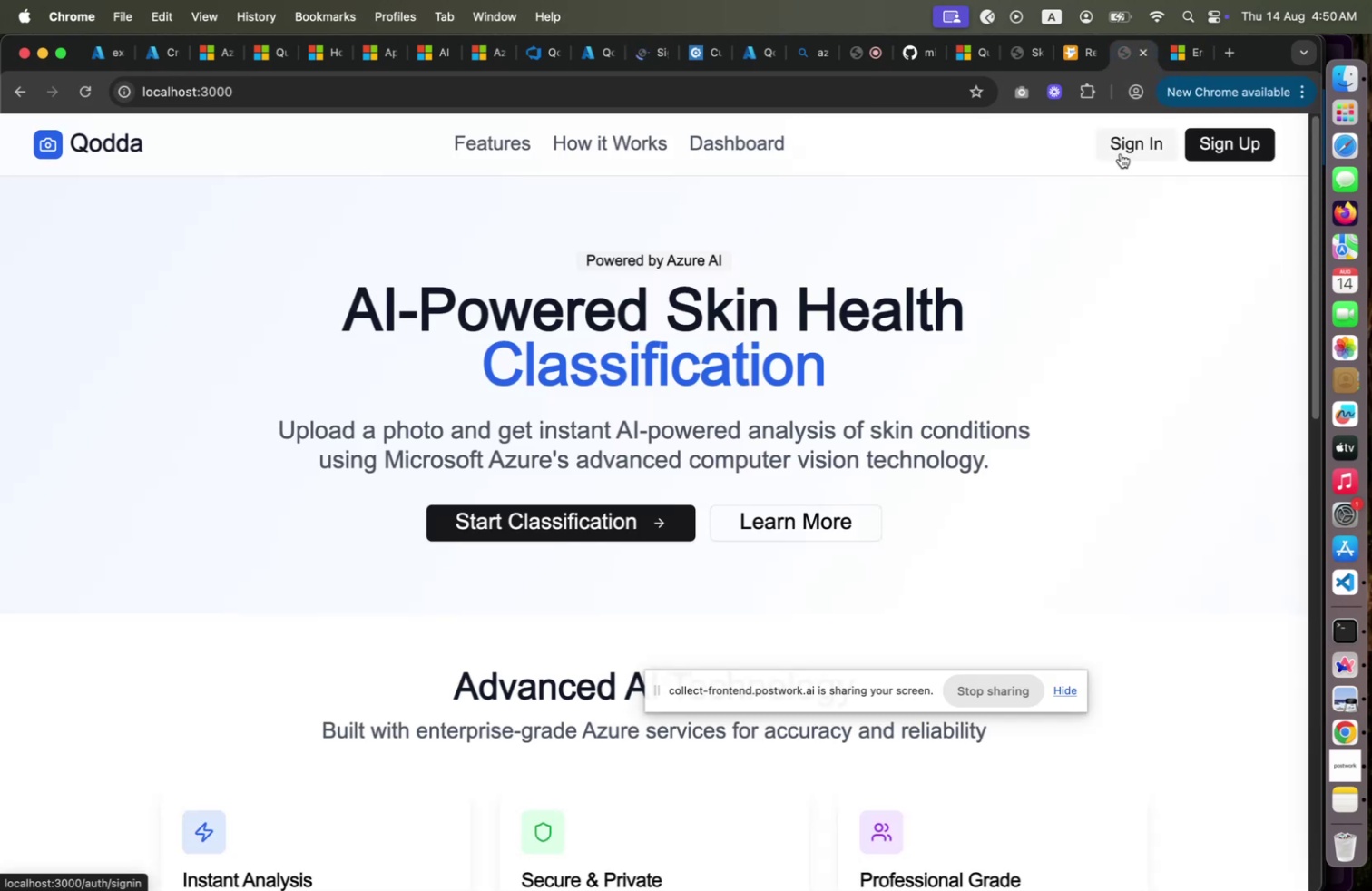 
left_click([1121, 153])
 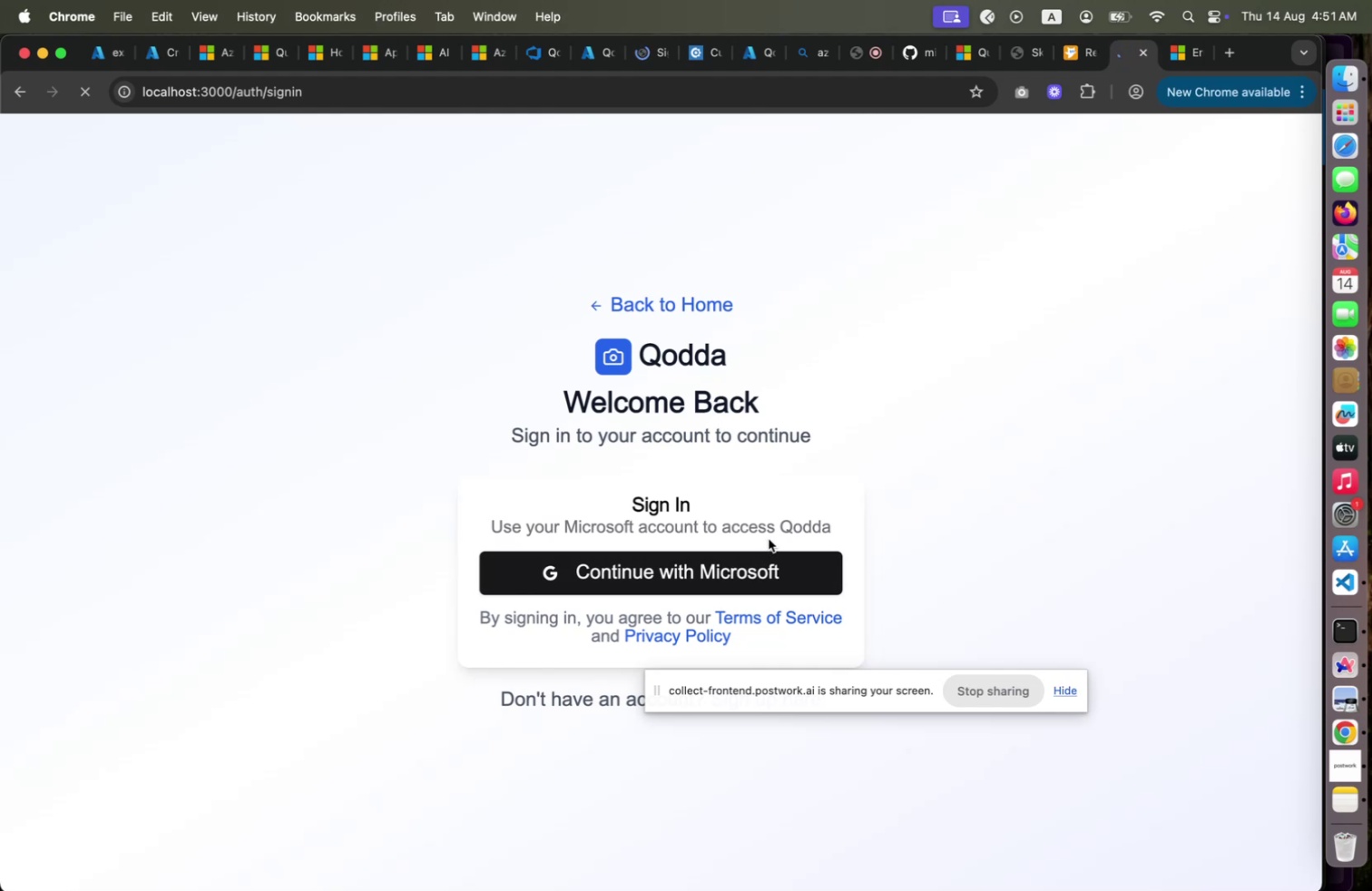 
wait(10.26)
 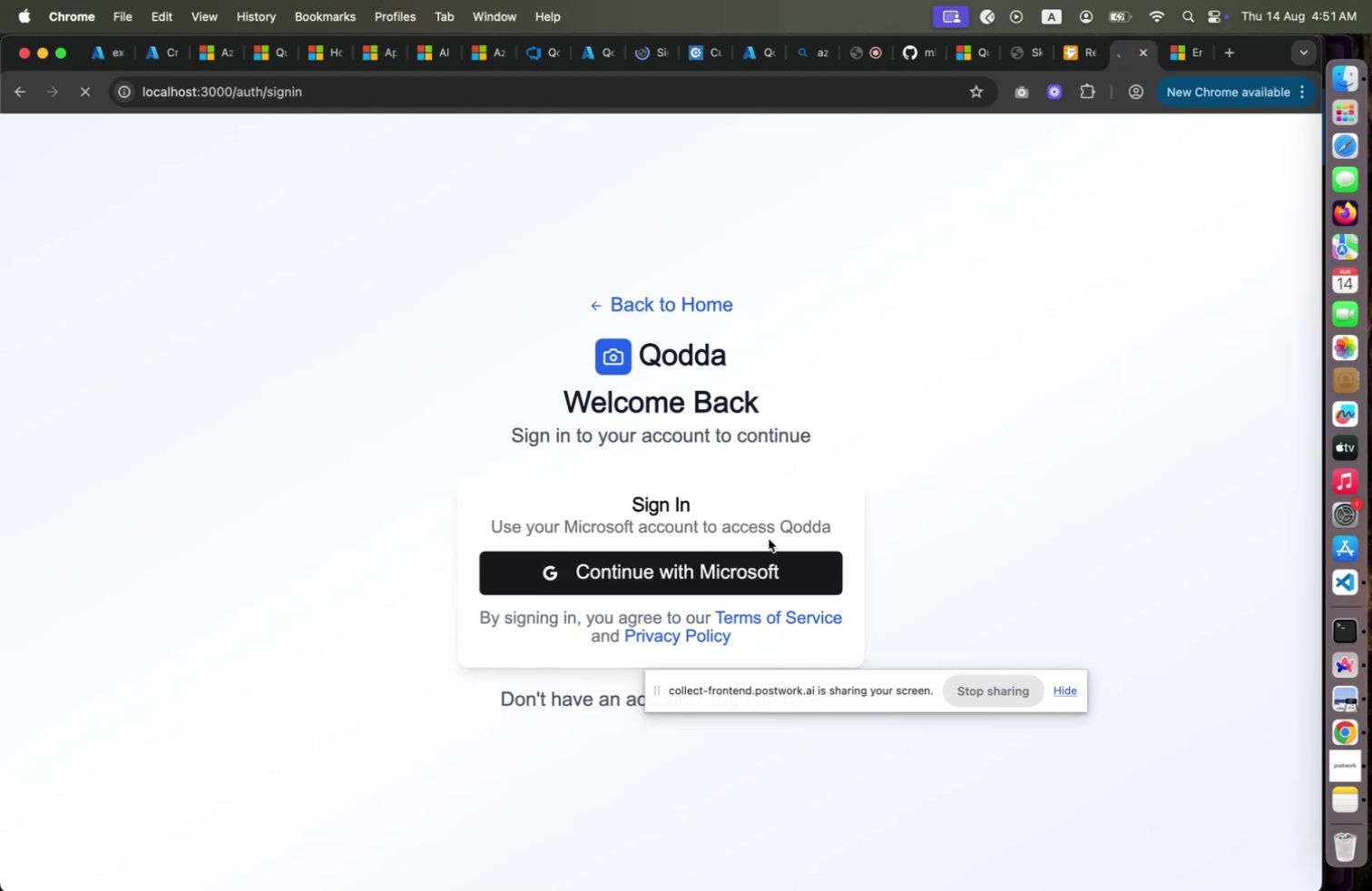 
left_click([660, 468])
 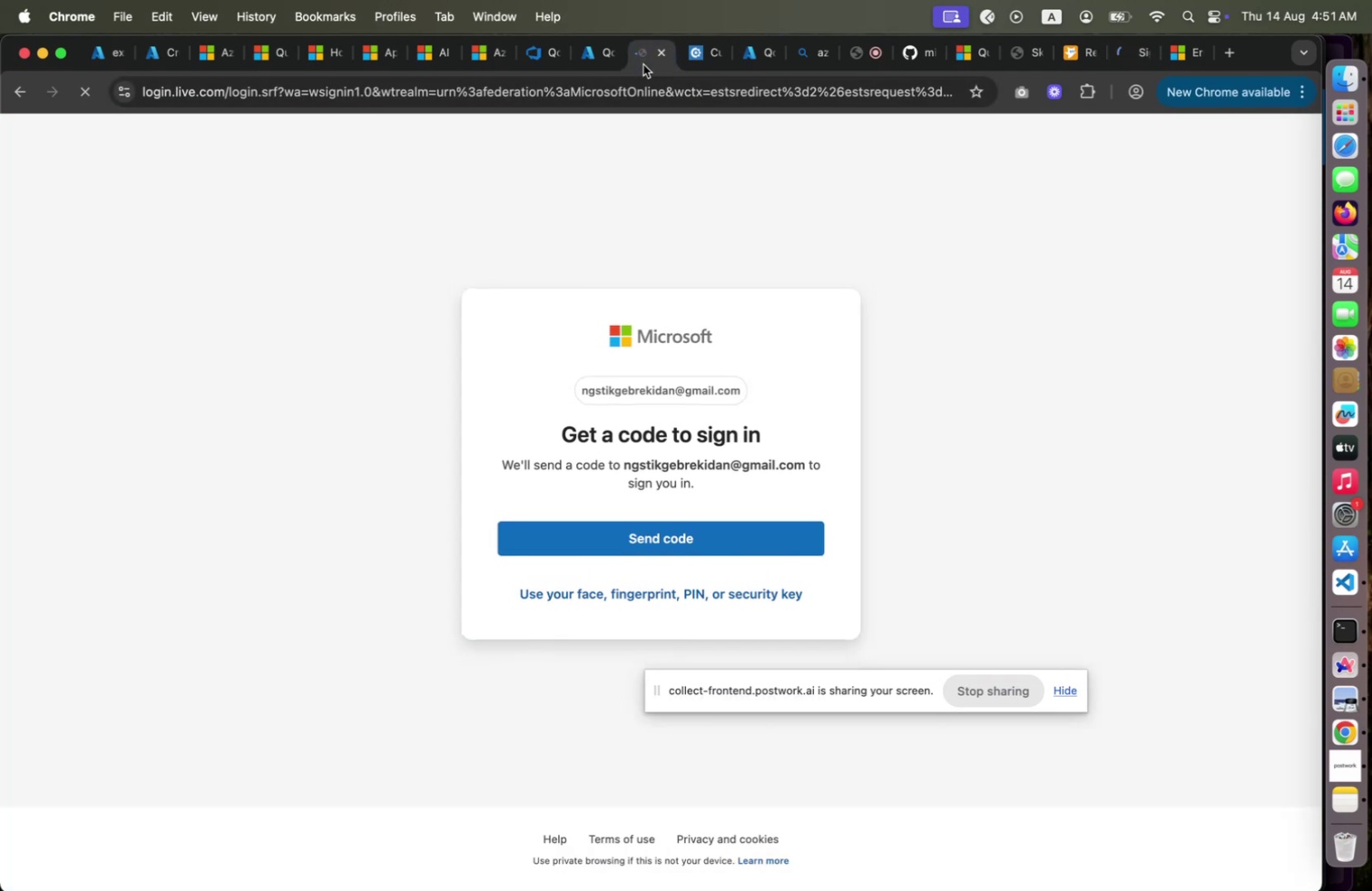 
left_click([643, 64])
 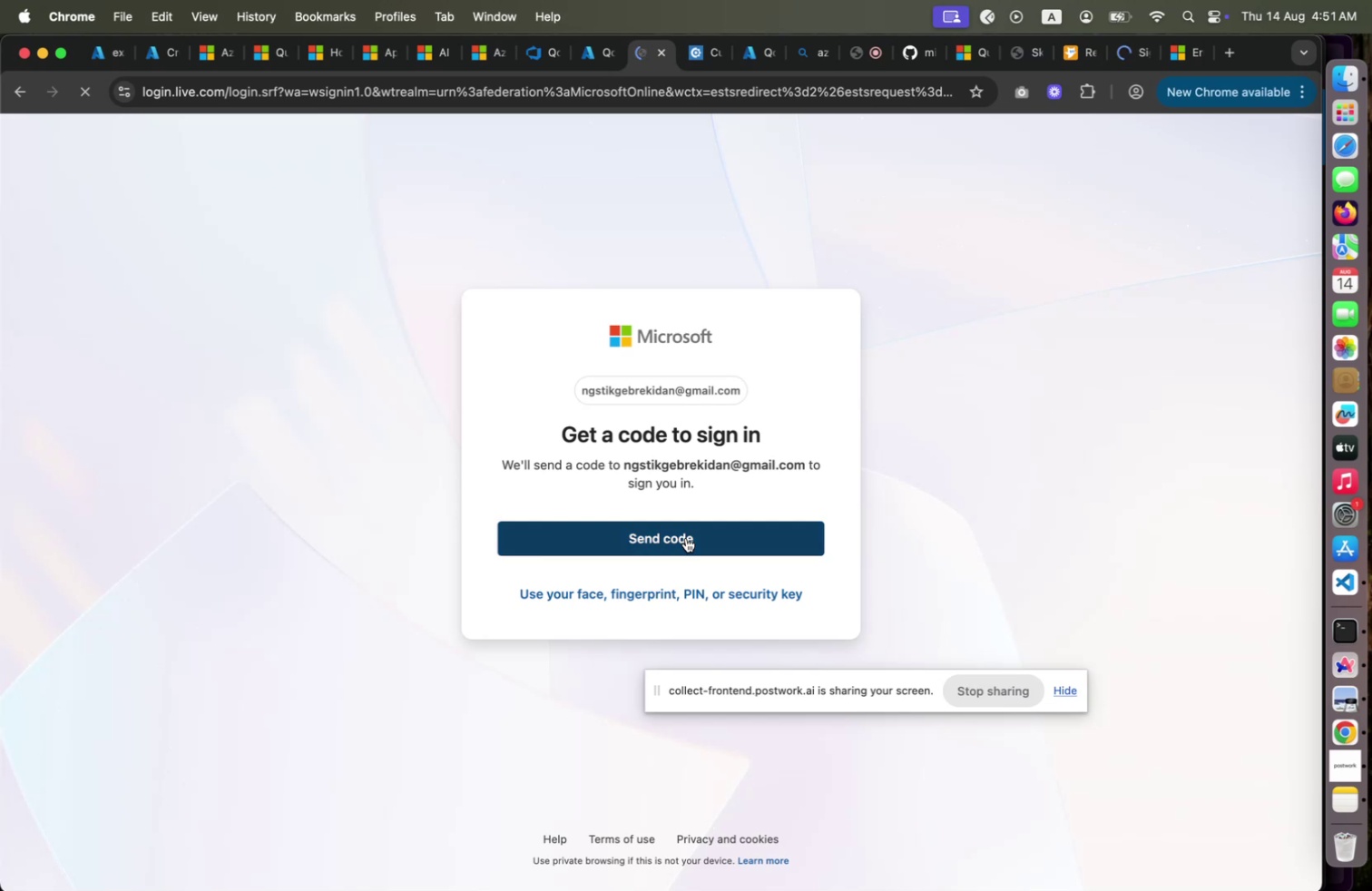 
left_click([686, 537])
 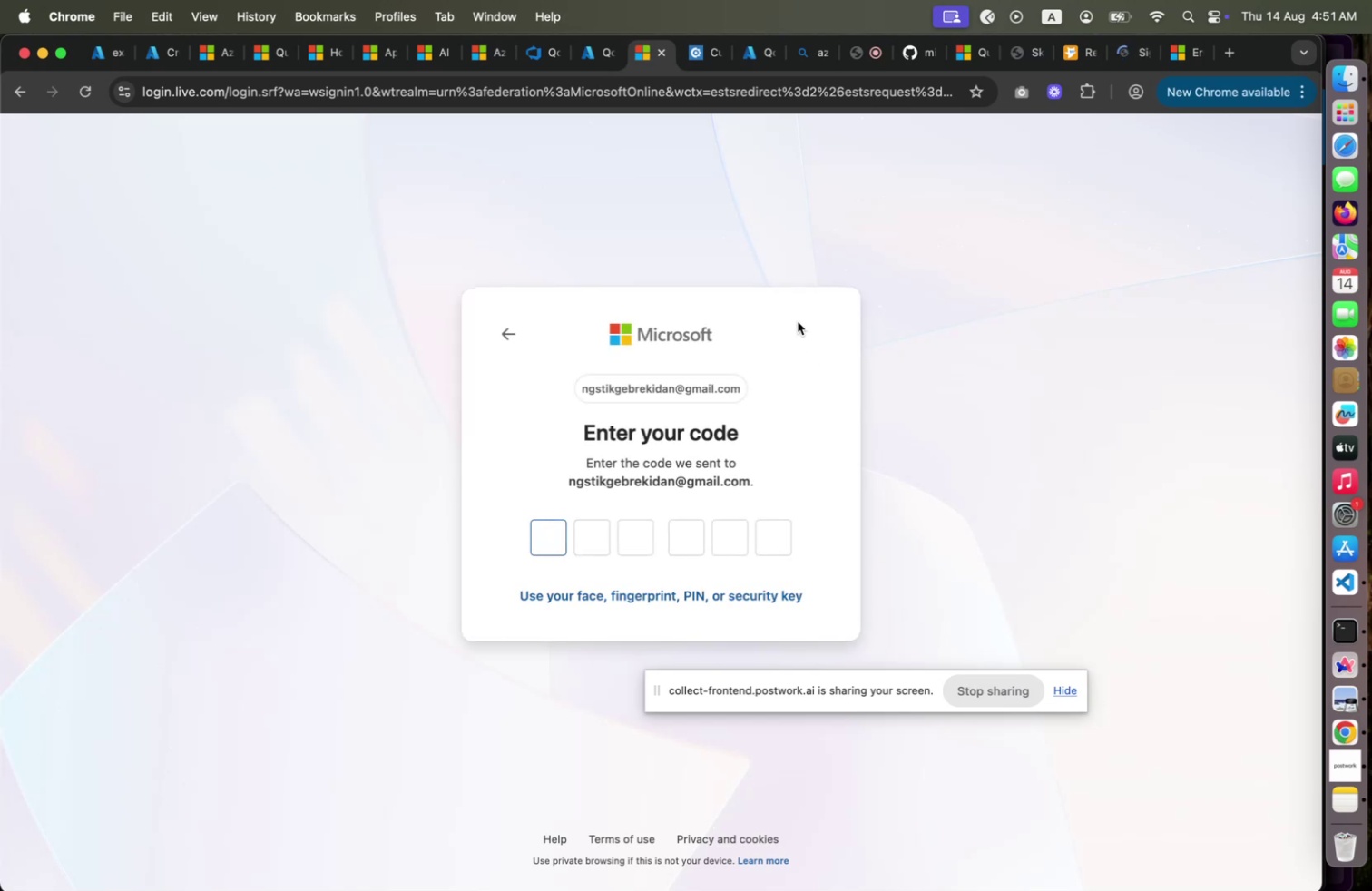 
wait(9.57)
 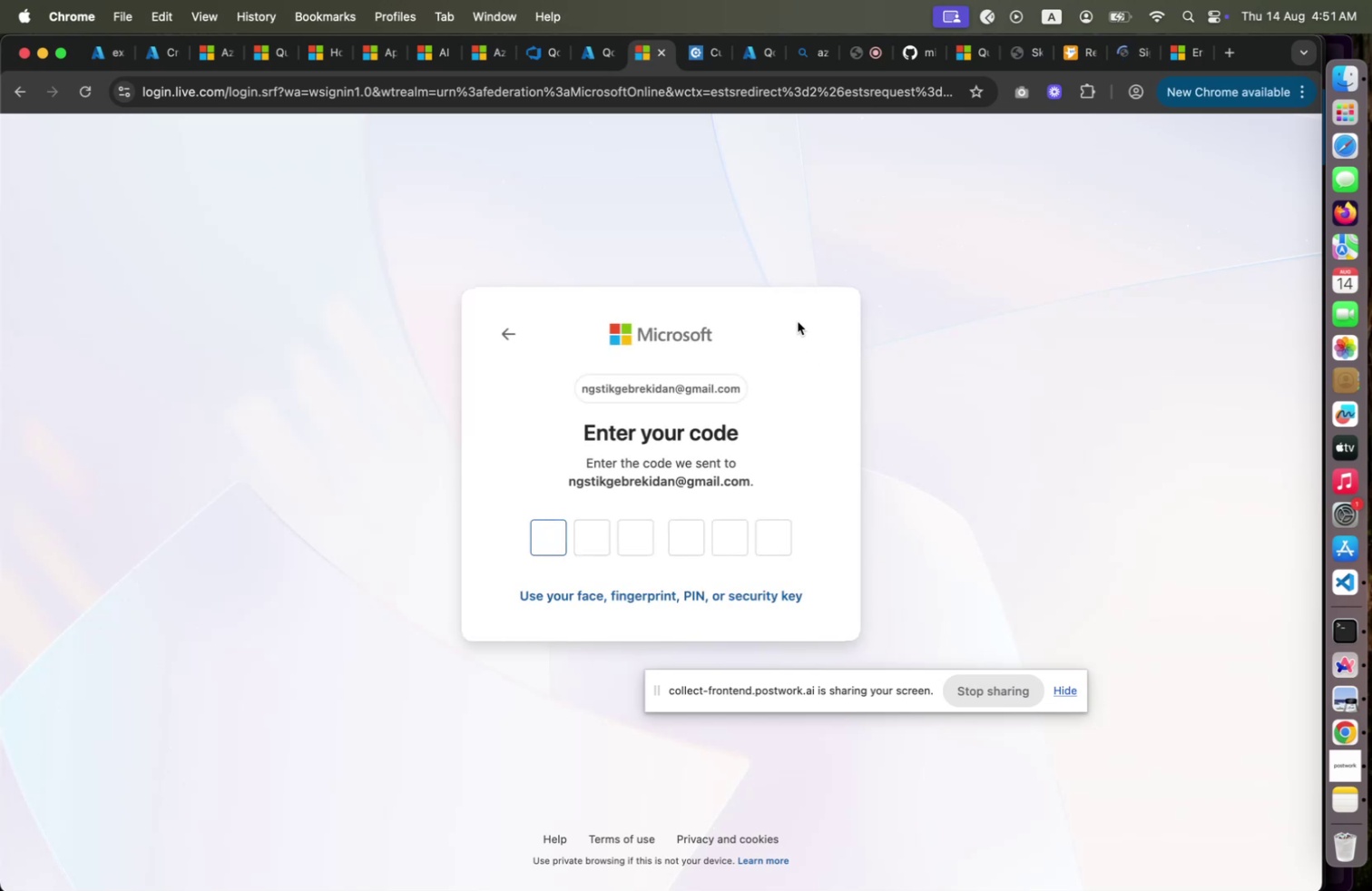 
left_click([1087, 52])
 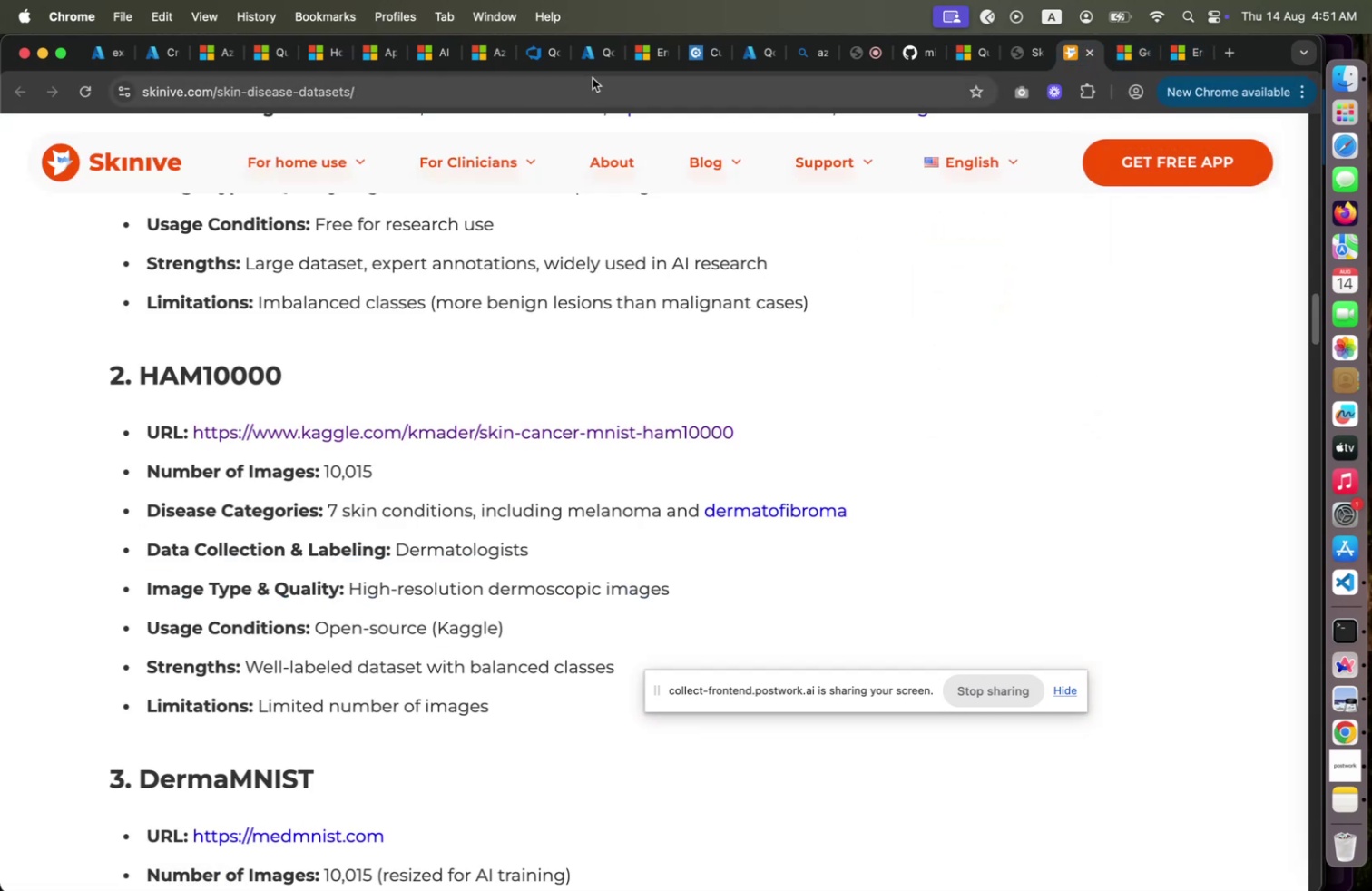 
wait(7.01)
 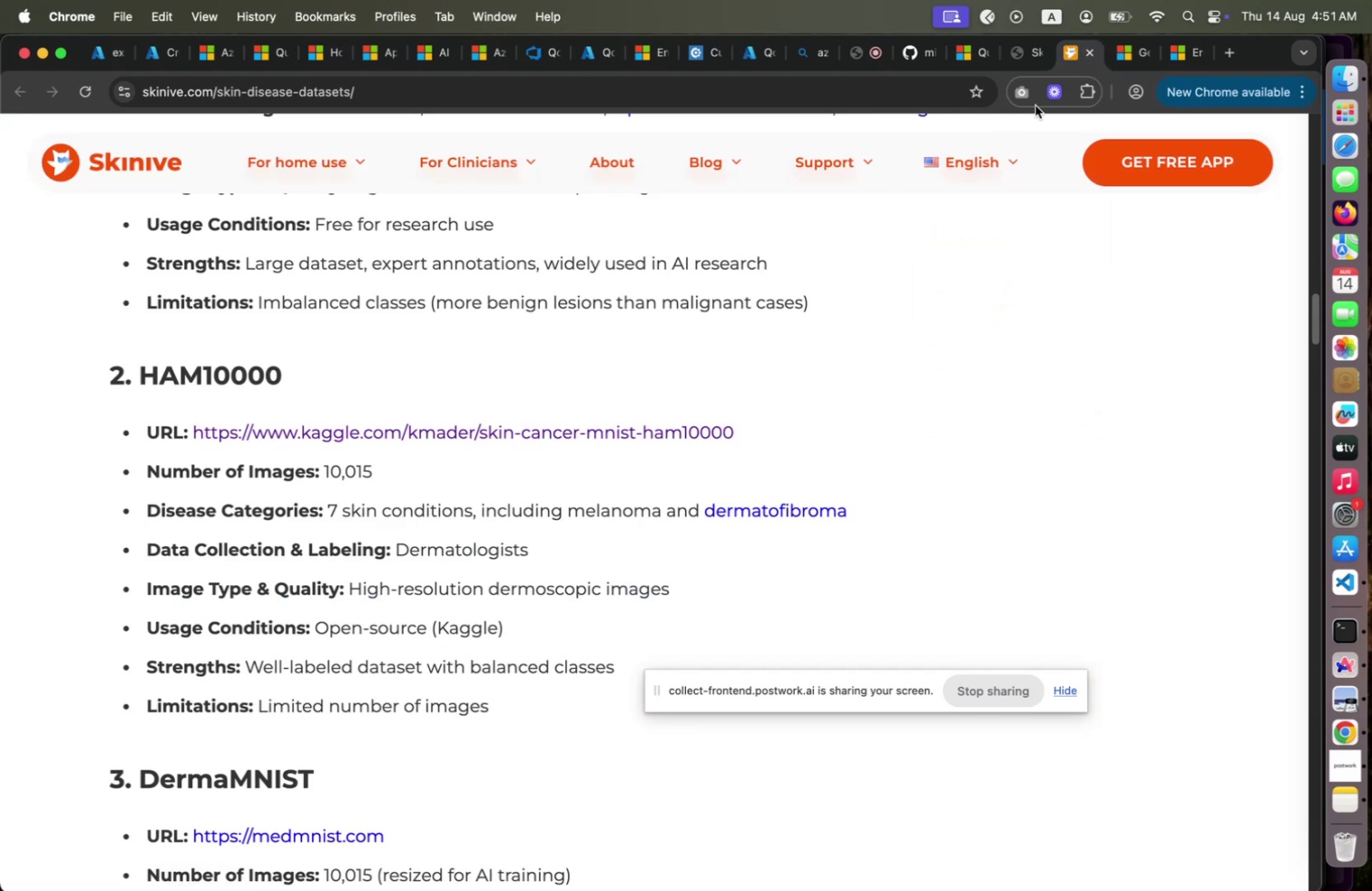 
left_click([644, 56])
 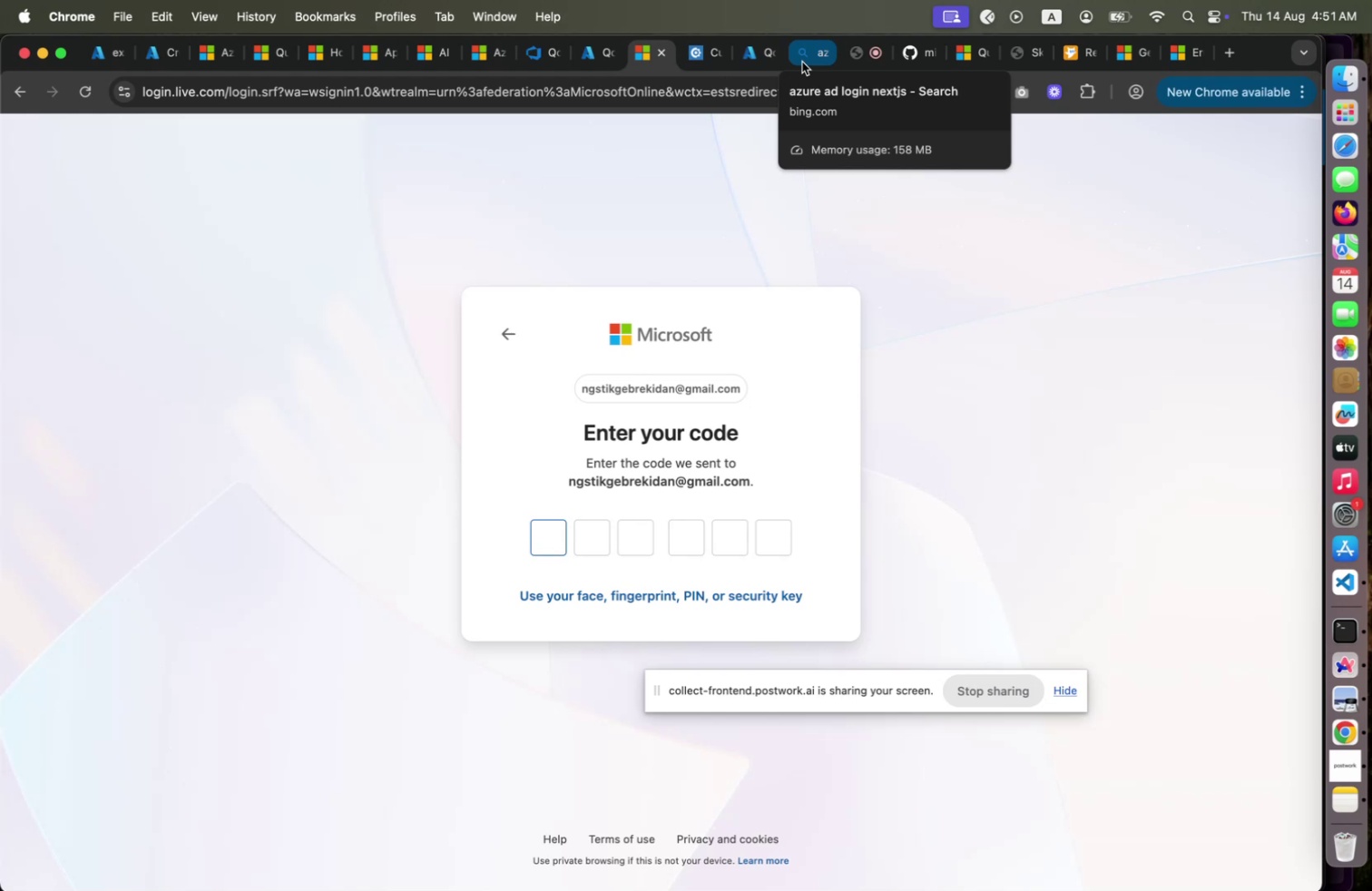 
left_click([802, 62])
 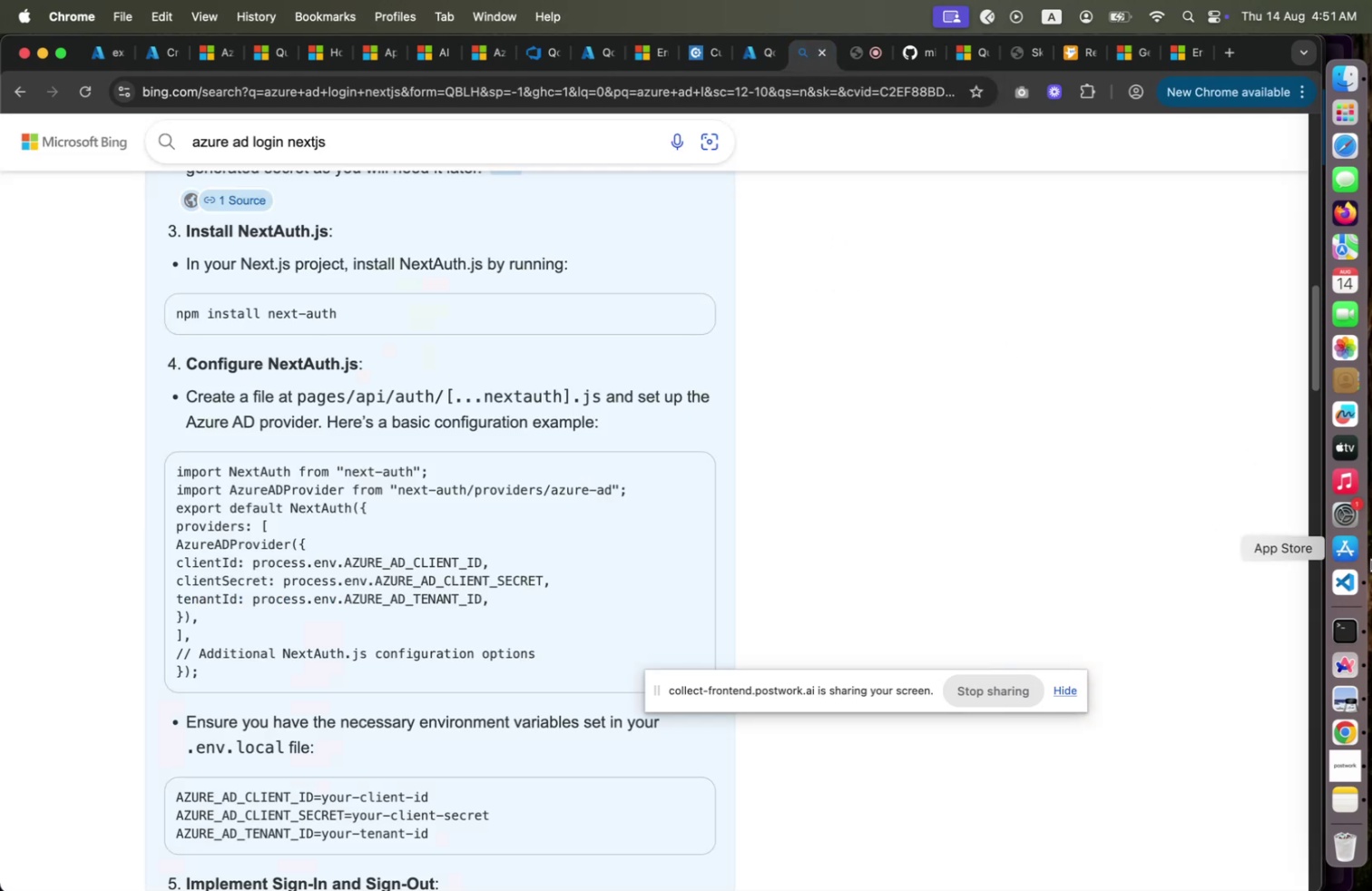 
left_click([1345, 597])
 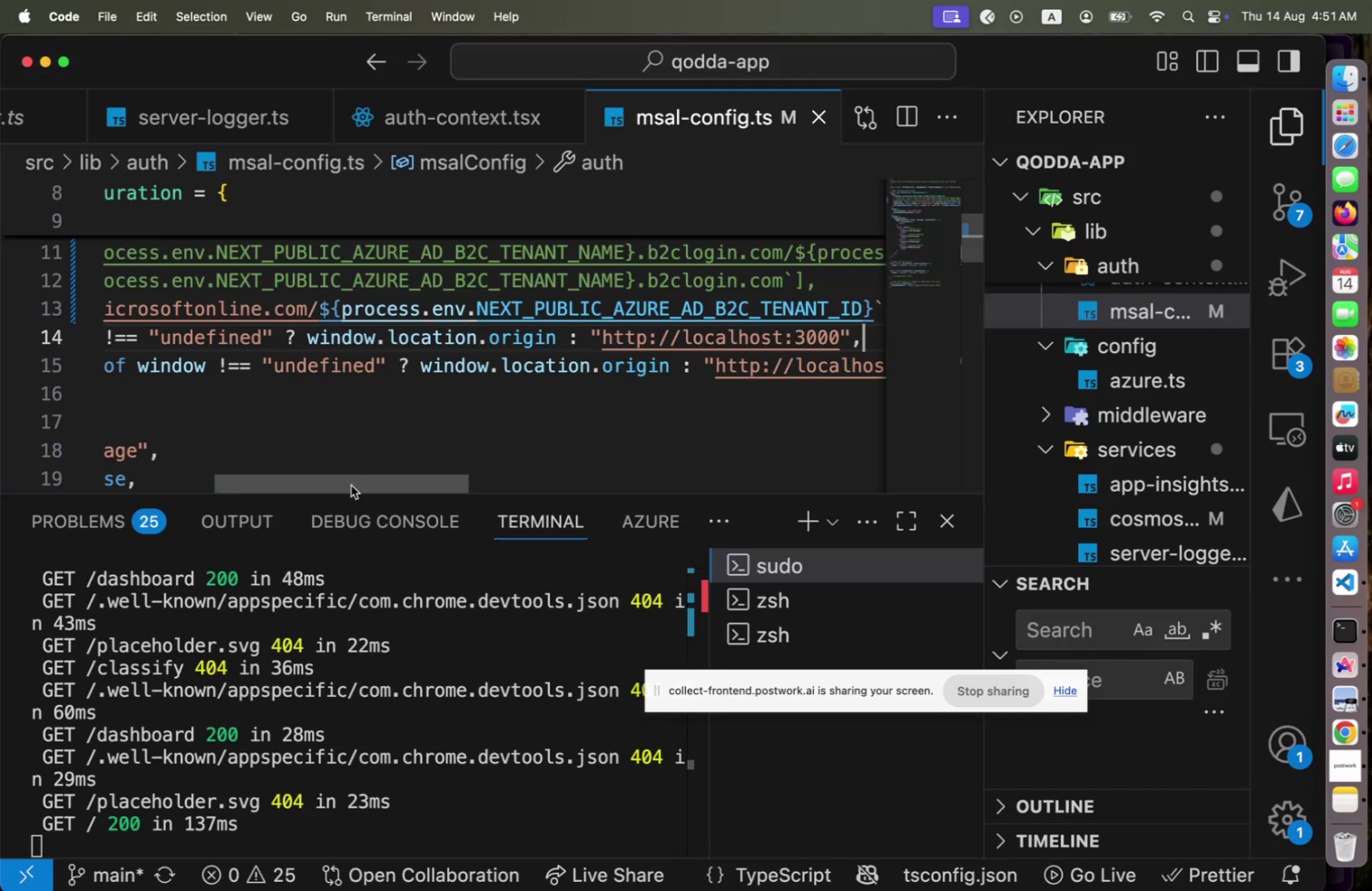 
wait(5.03)
 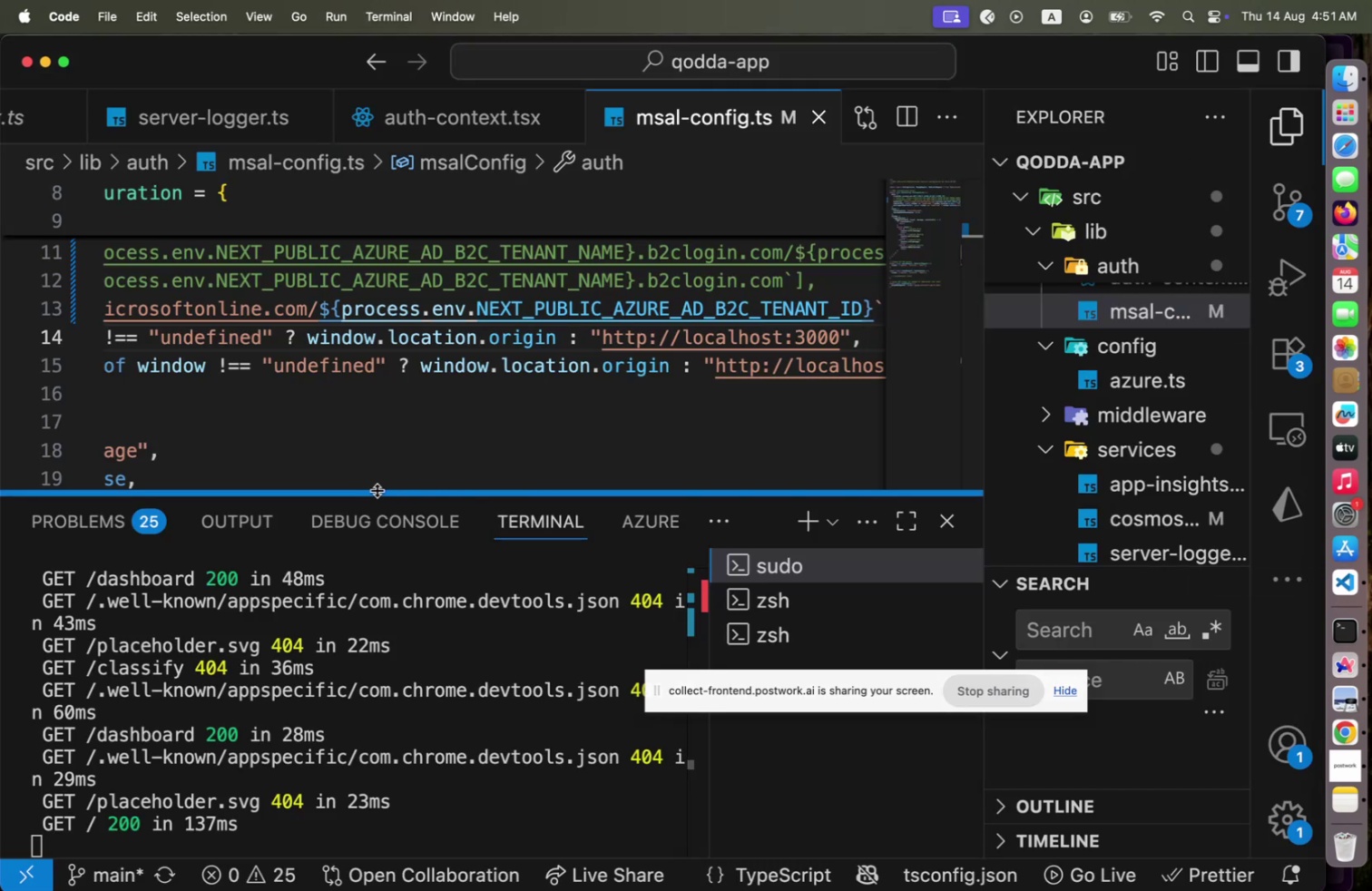 
left_click_drag(start_coordinate=[351, 485], to_coordinate=[88, 485])
 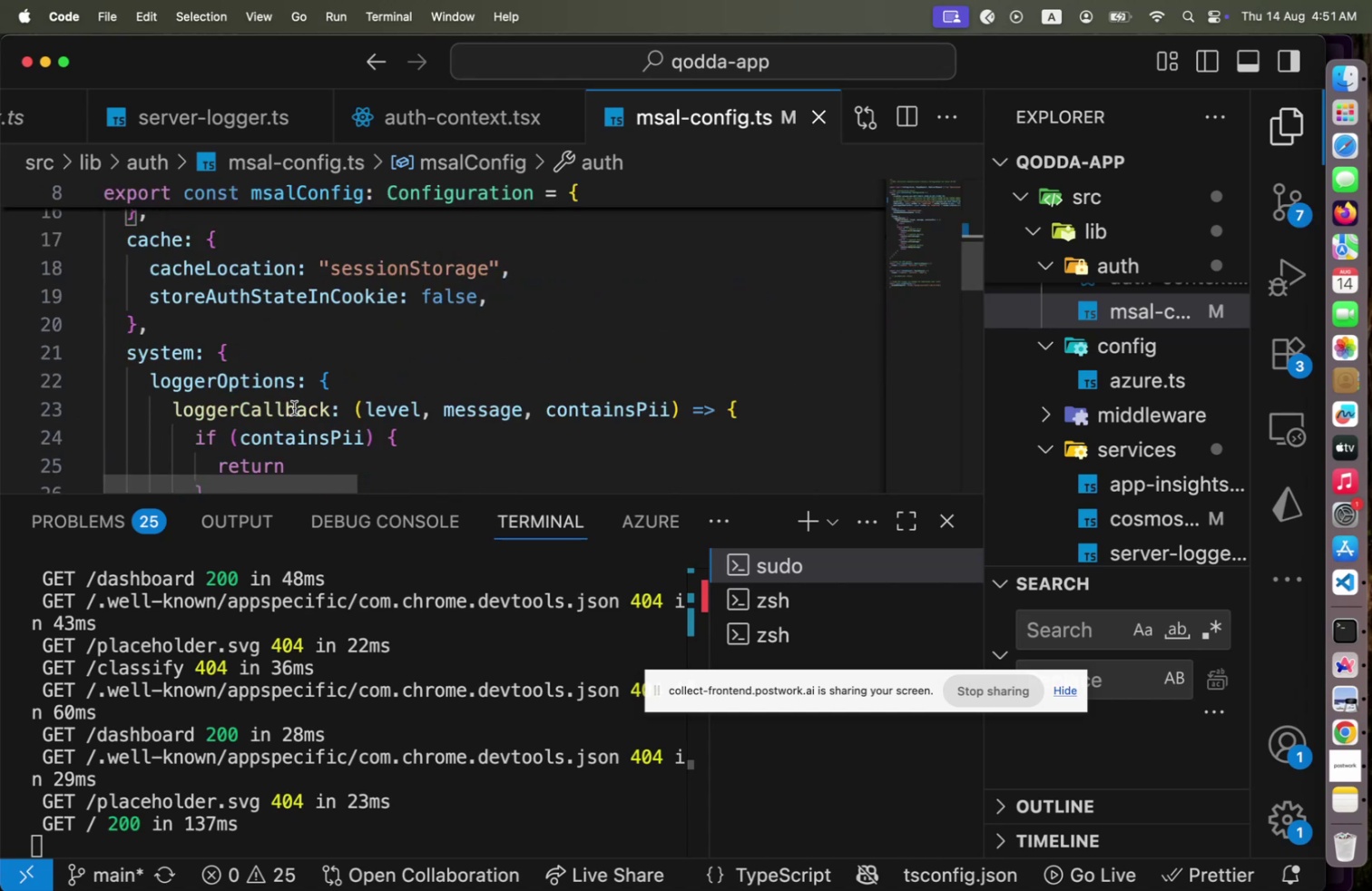 
scroll: coordinate [340, 404], scroll_direction: down, amount: 13.0
 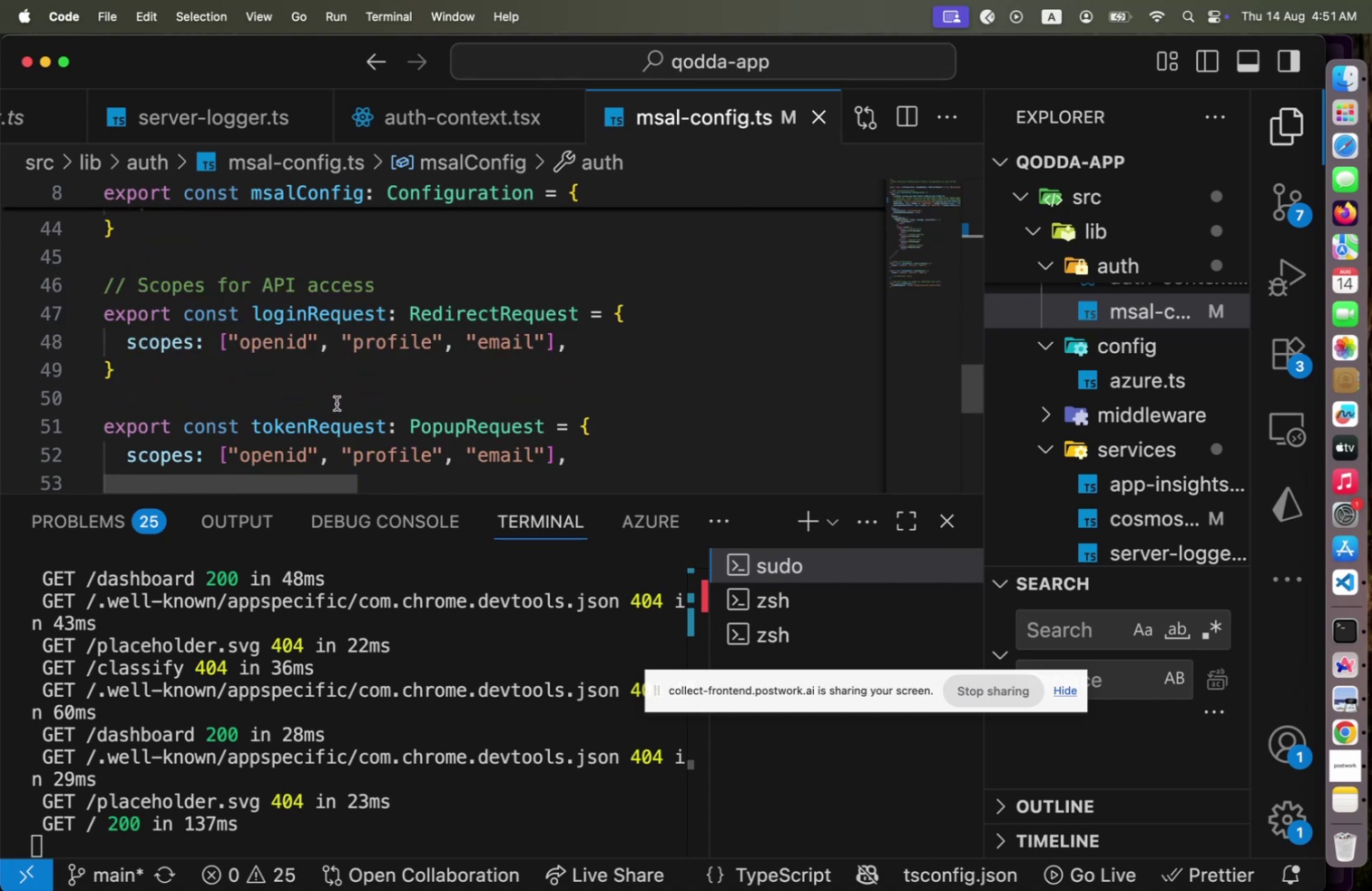 
wait(5.21)
 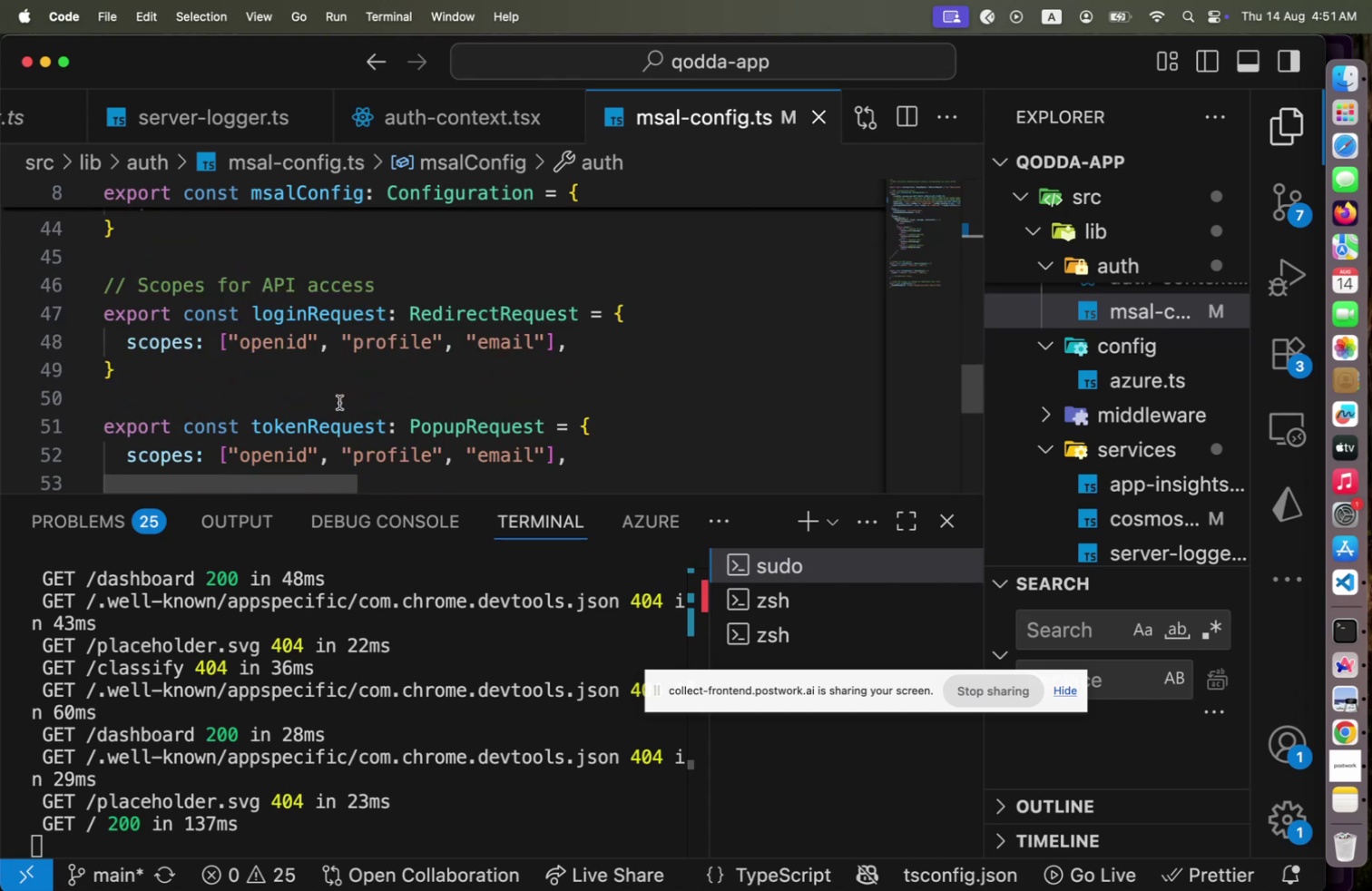 
scroll: coordinate [337, 403], scroll_direction: down, amount: 10.0
 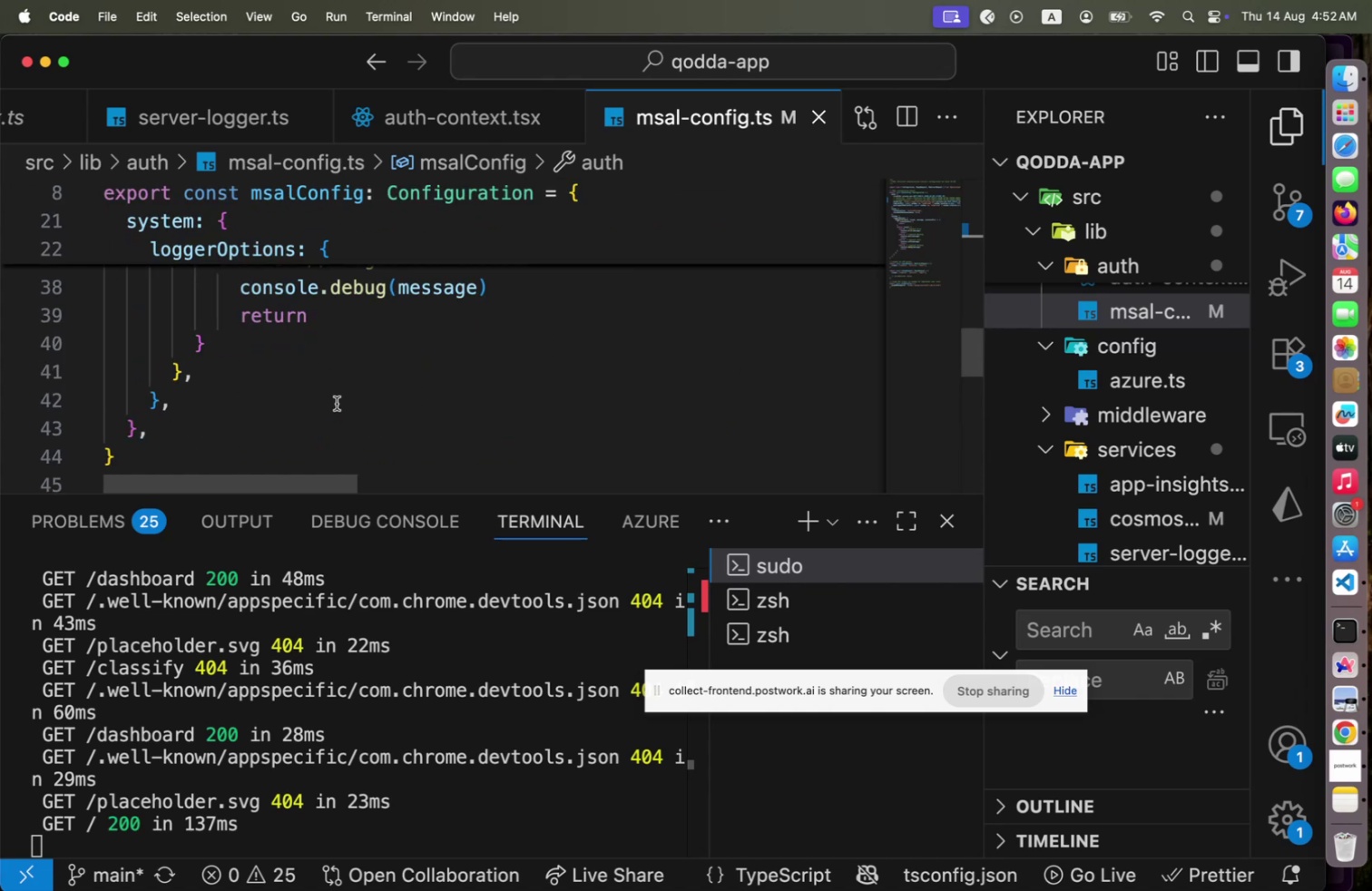 
scroll: coordinate [1064, 438], scroll_direction: up, amount: 55.0
 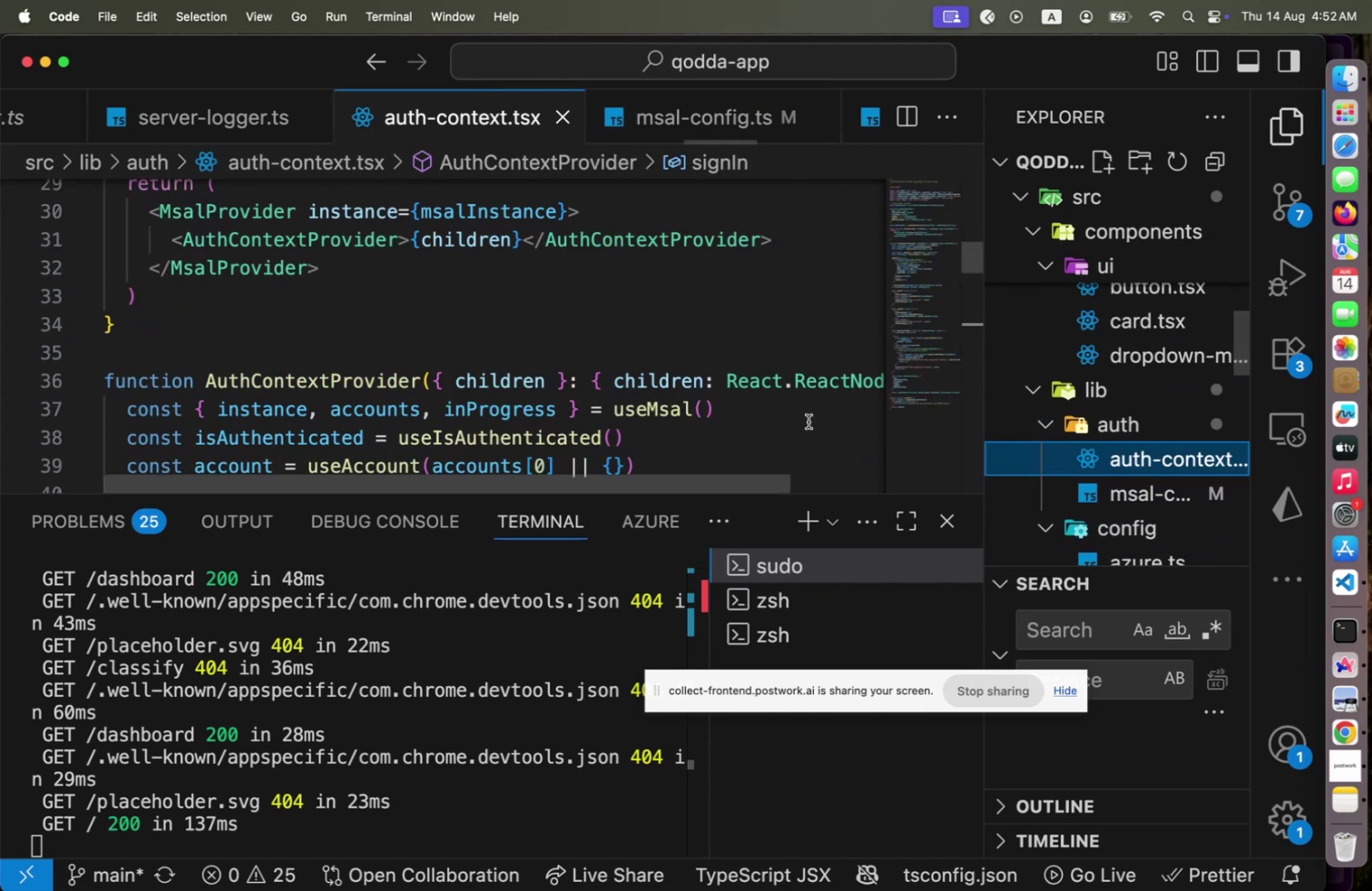 
left_click([1127, 452])
 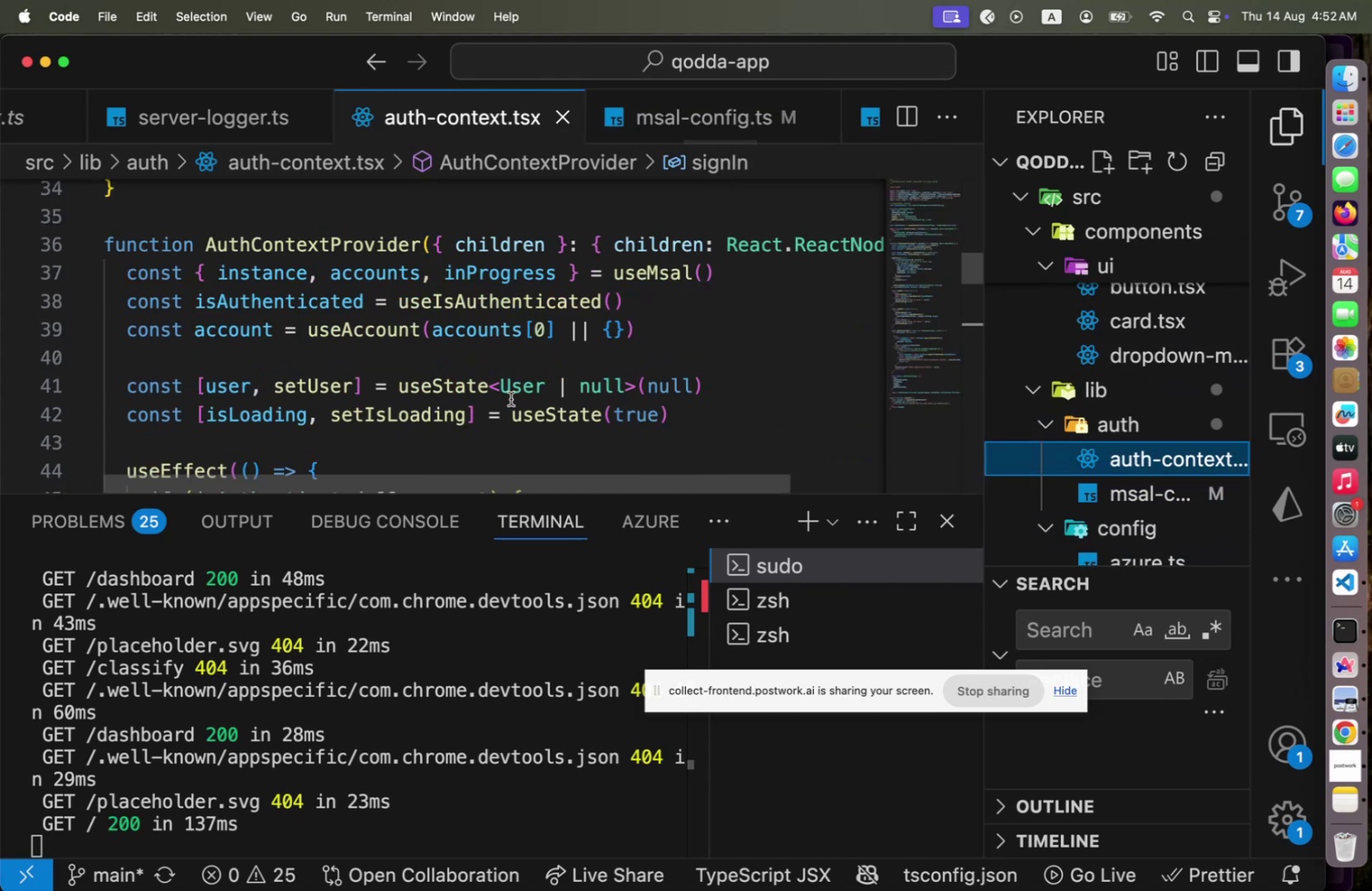 
scroll: coordinate [511, 399], scroll_direction: down, amount: 16.0
 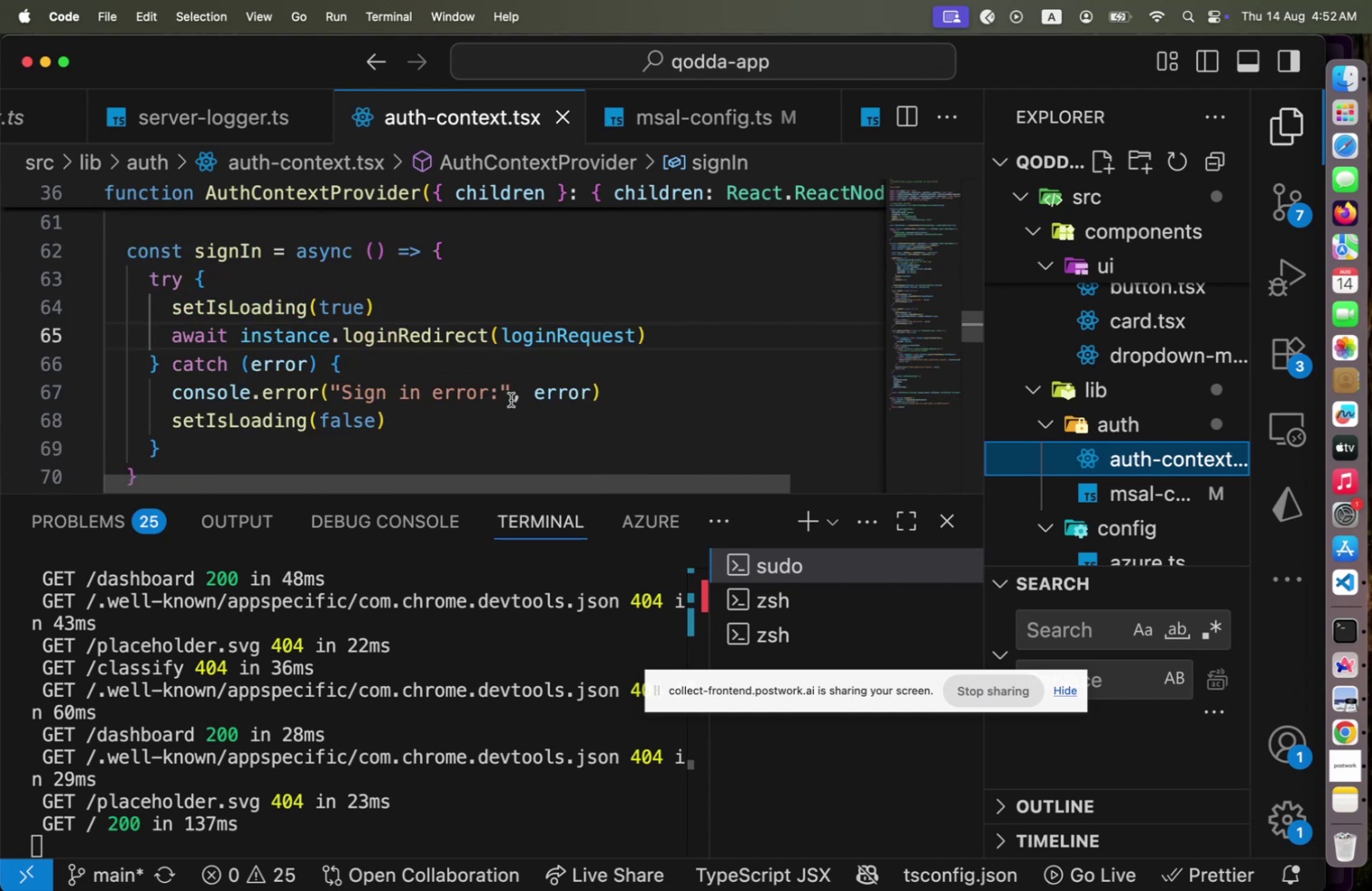 
scroll: coordinate [511, 399], scroll_direction: up, amount: 2.0
 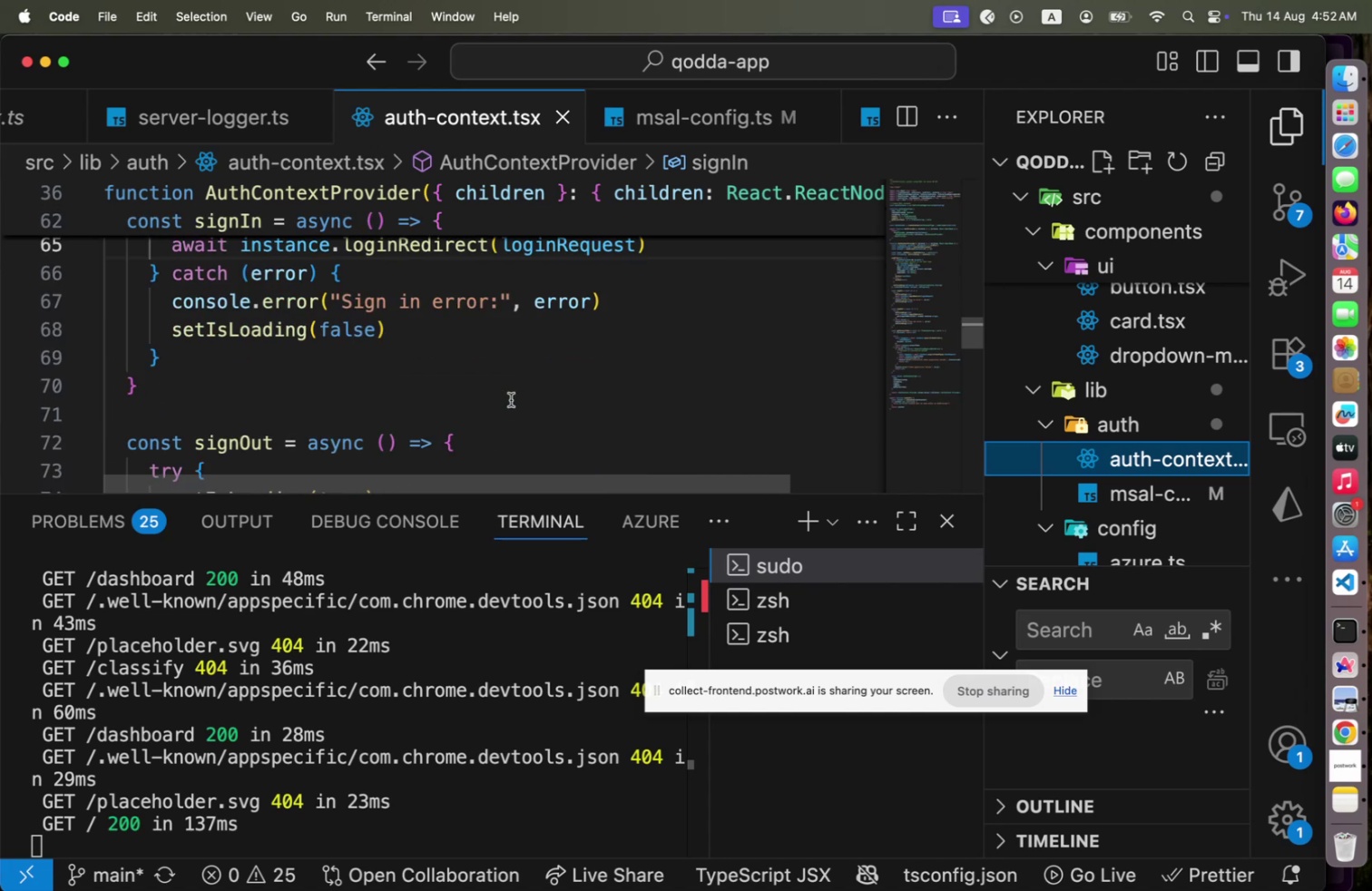 
scroll: coordinate [511, 399], scroll_direction: down, amount: 7.0
 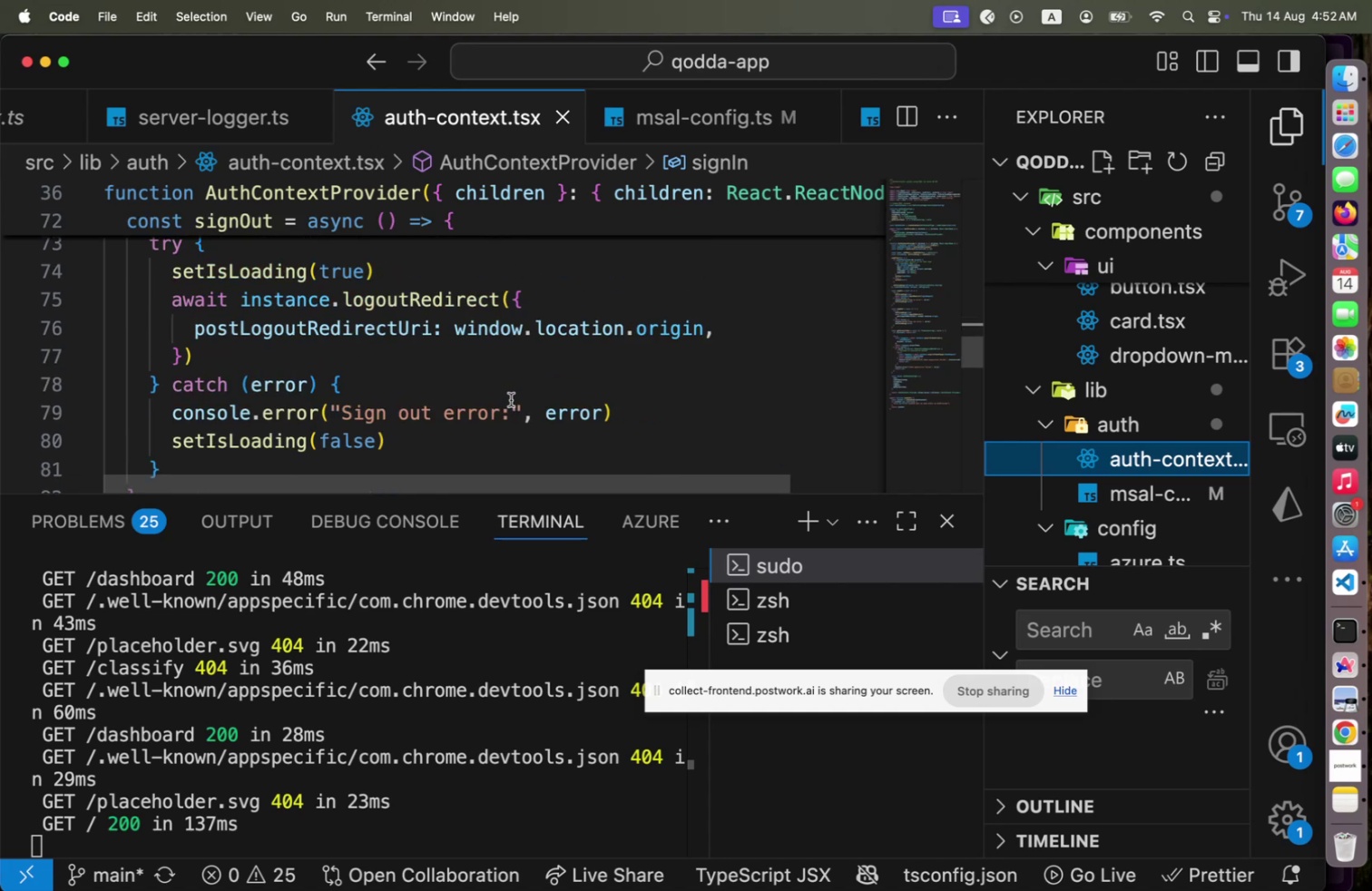 
scroll: coordinate [511, 399], scroll_direction: up, amount: 2.0
 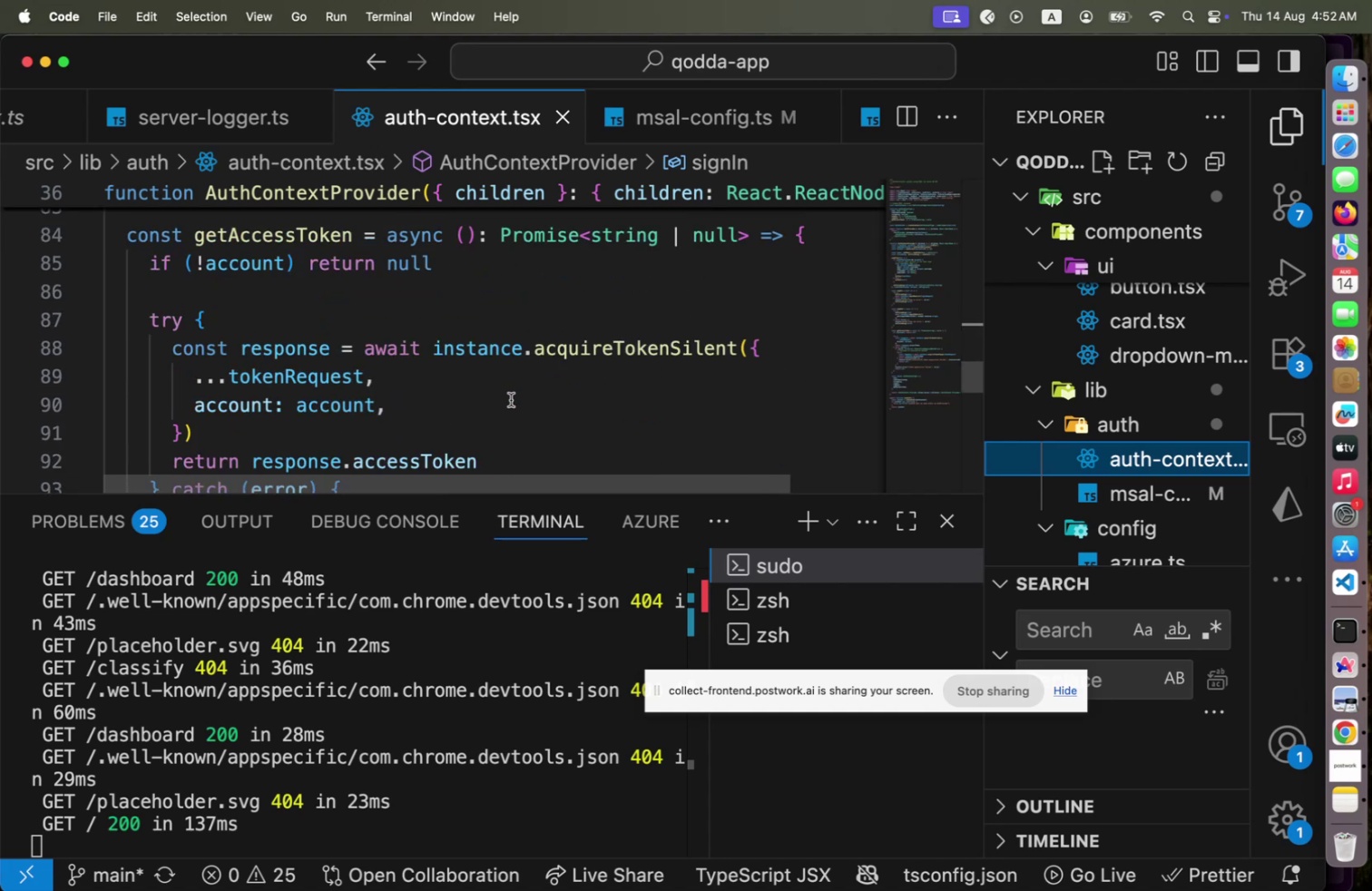 
scroll: coordinate [511, 399], scroll_direction: down, amount: 7.0
 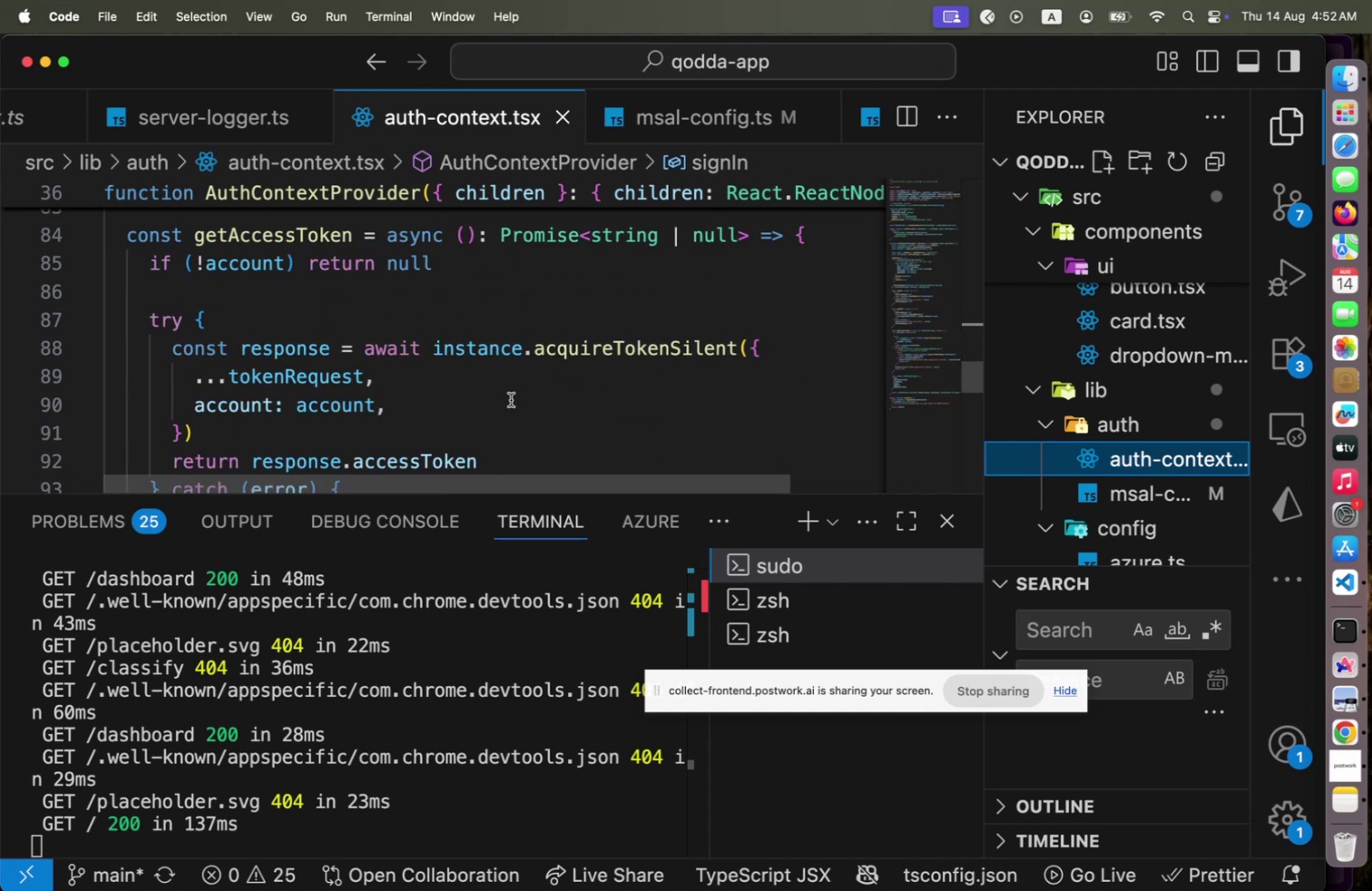 
scroll: coordinate [511, 399], scroll_direction: up, amount: 4.0
 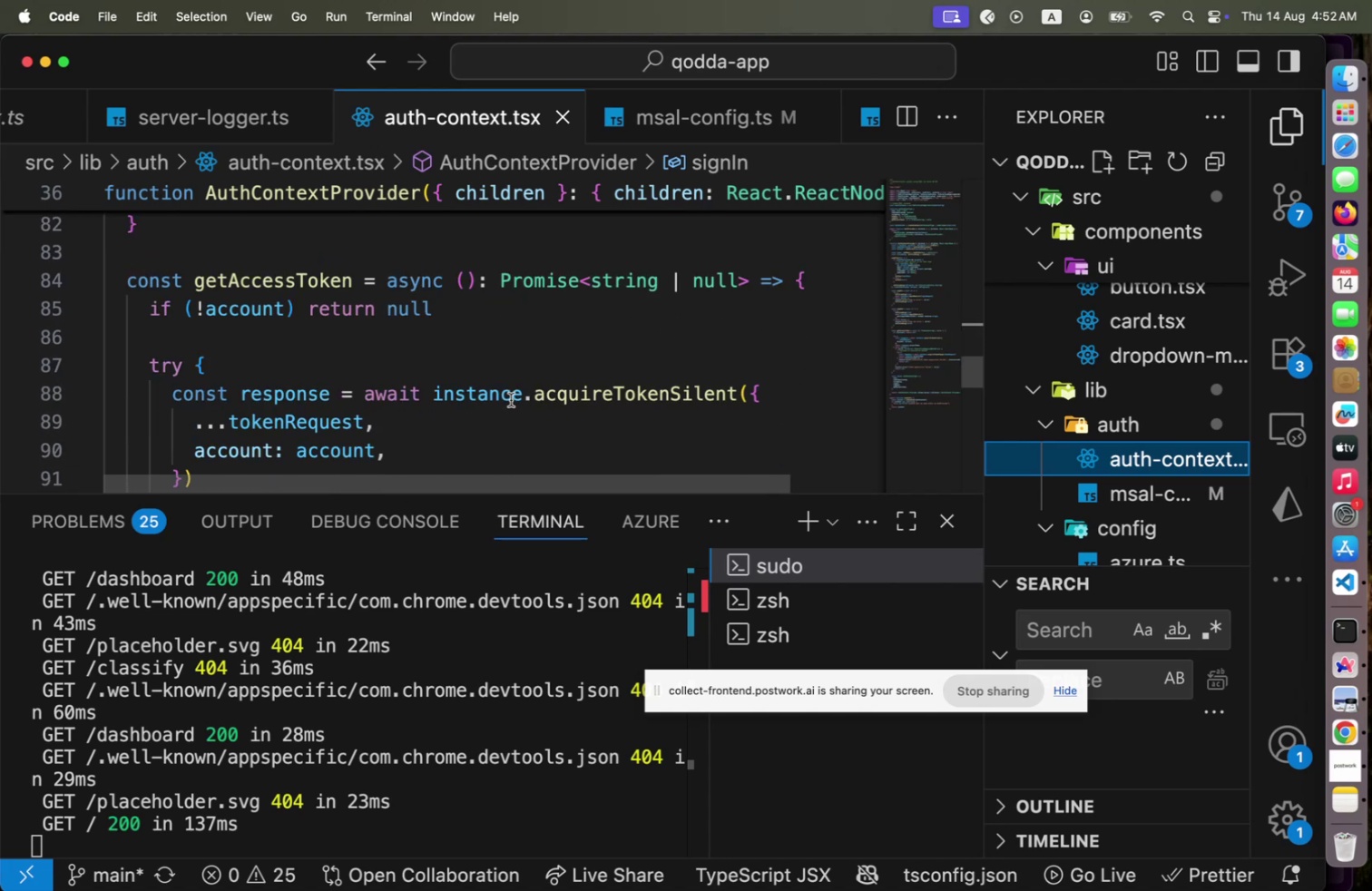 
scroll: coordinate [511, 399], scroll_direction: down, amount: 8.0
 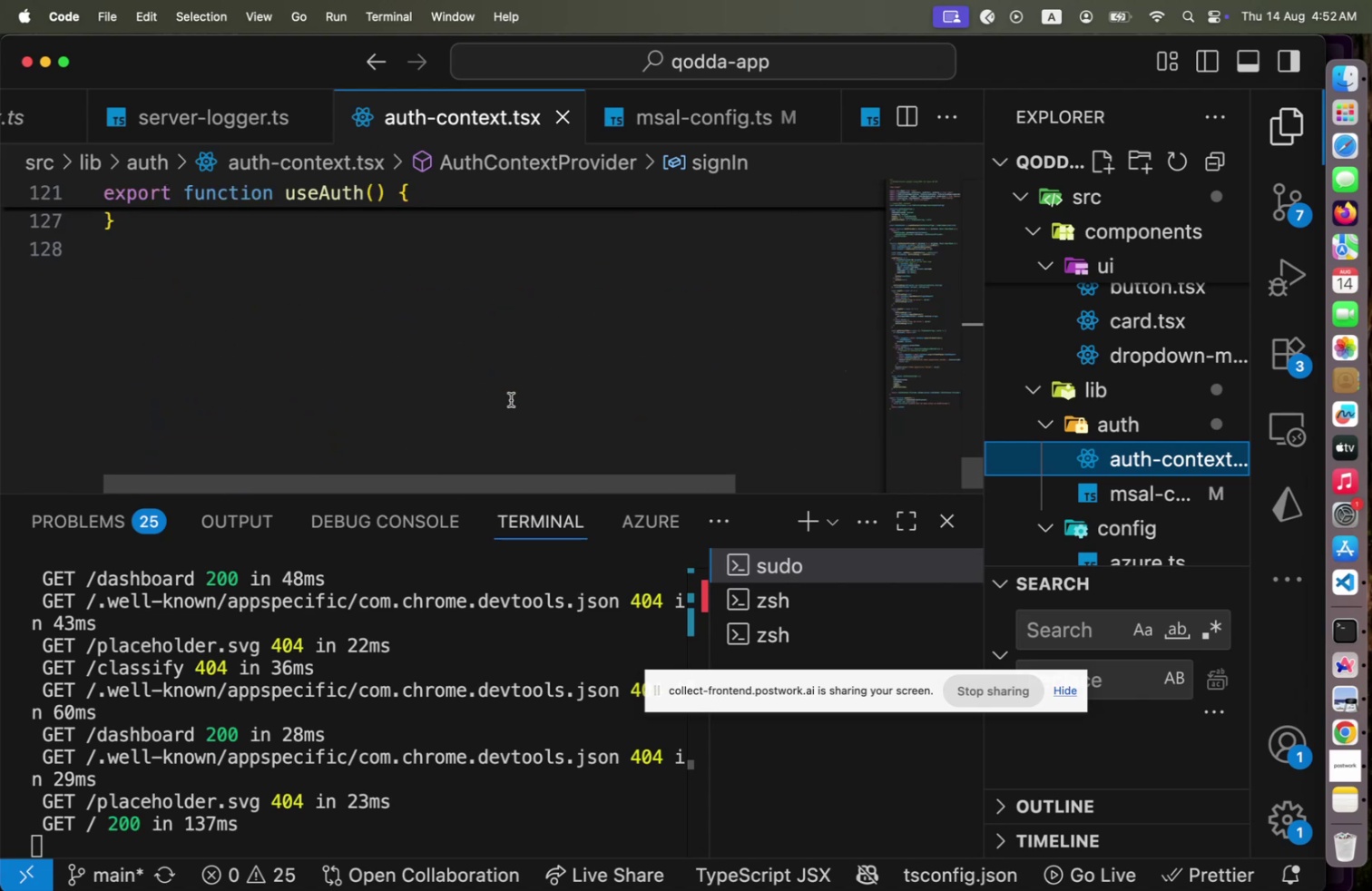 
scroll: coordinate [1118, 396], scroll_direction: up, amount: 45.0
 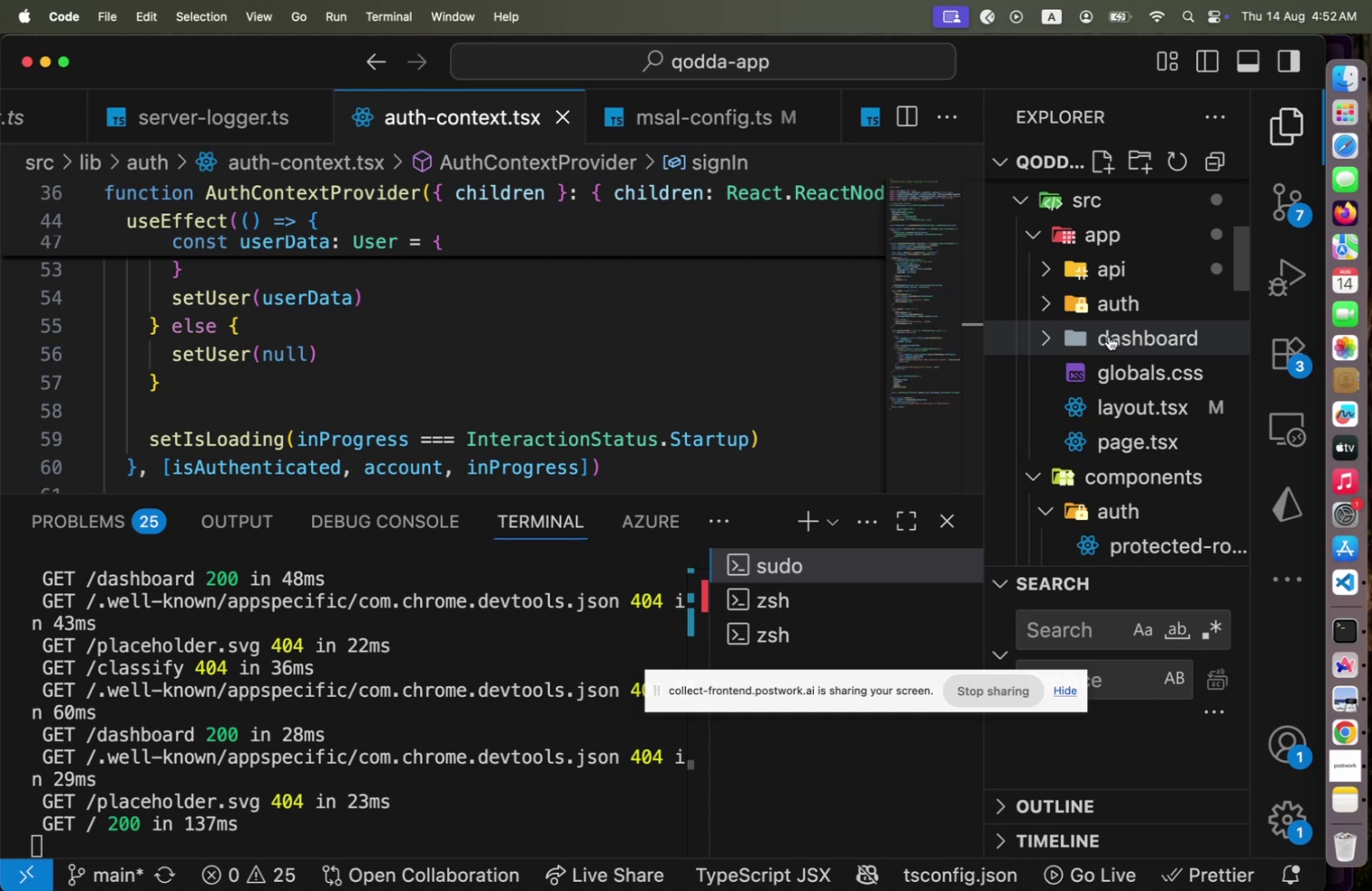 
left_click([1109, 336])
 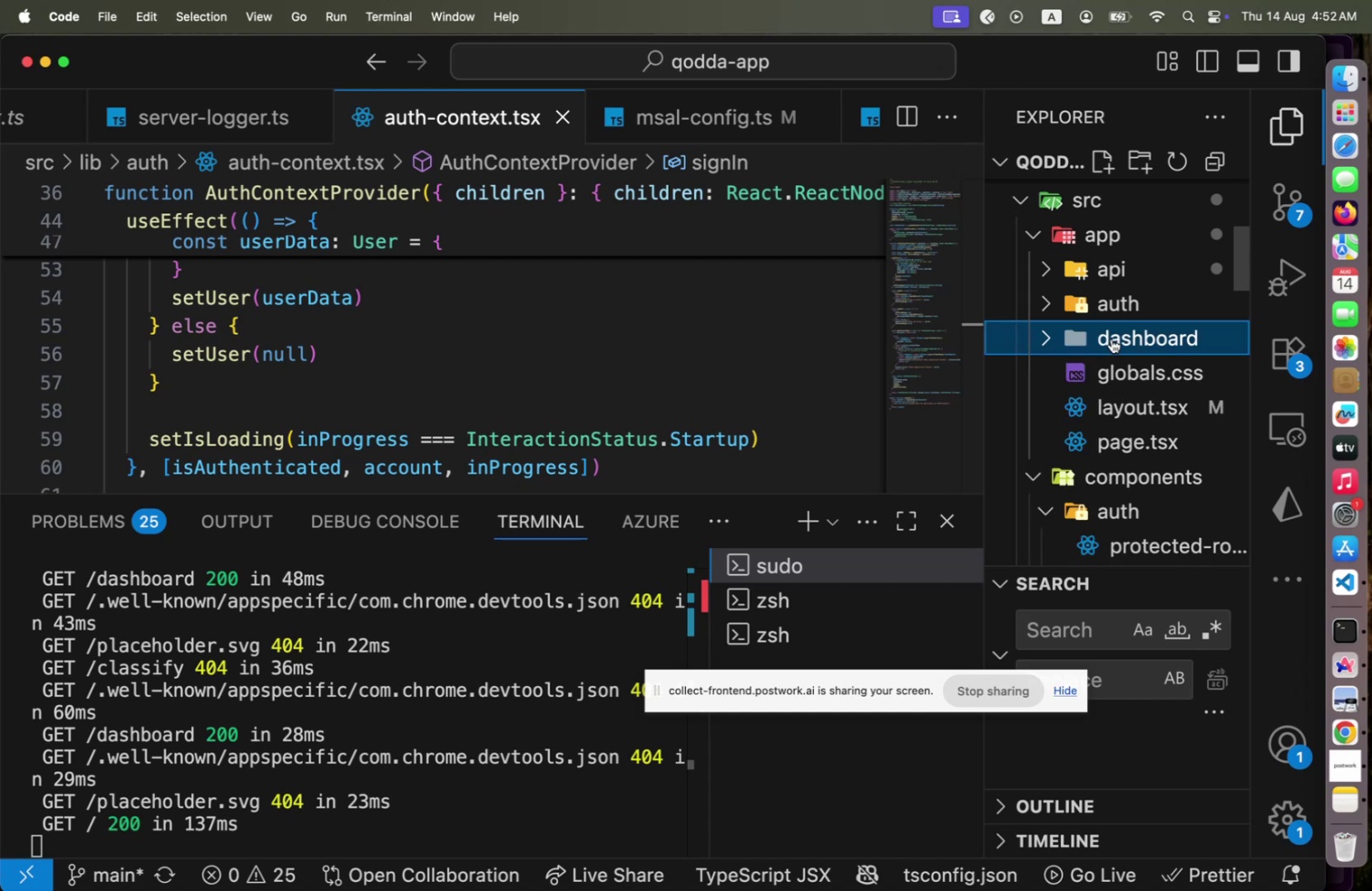 
left_click([1112, 339])
 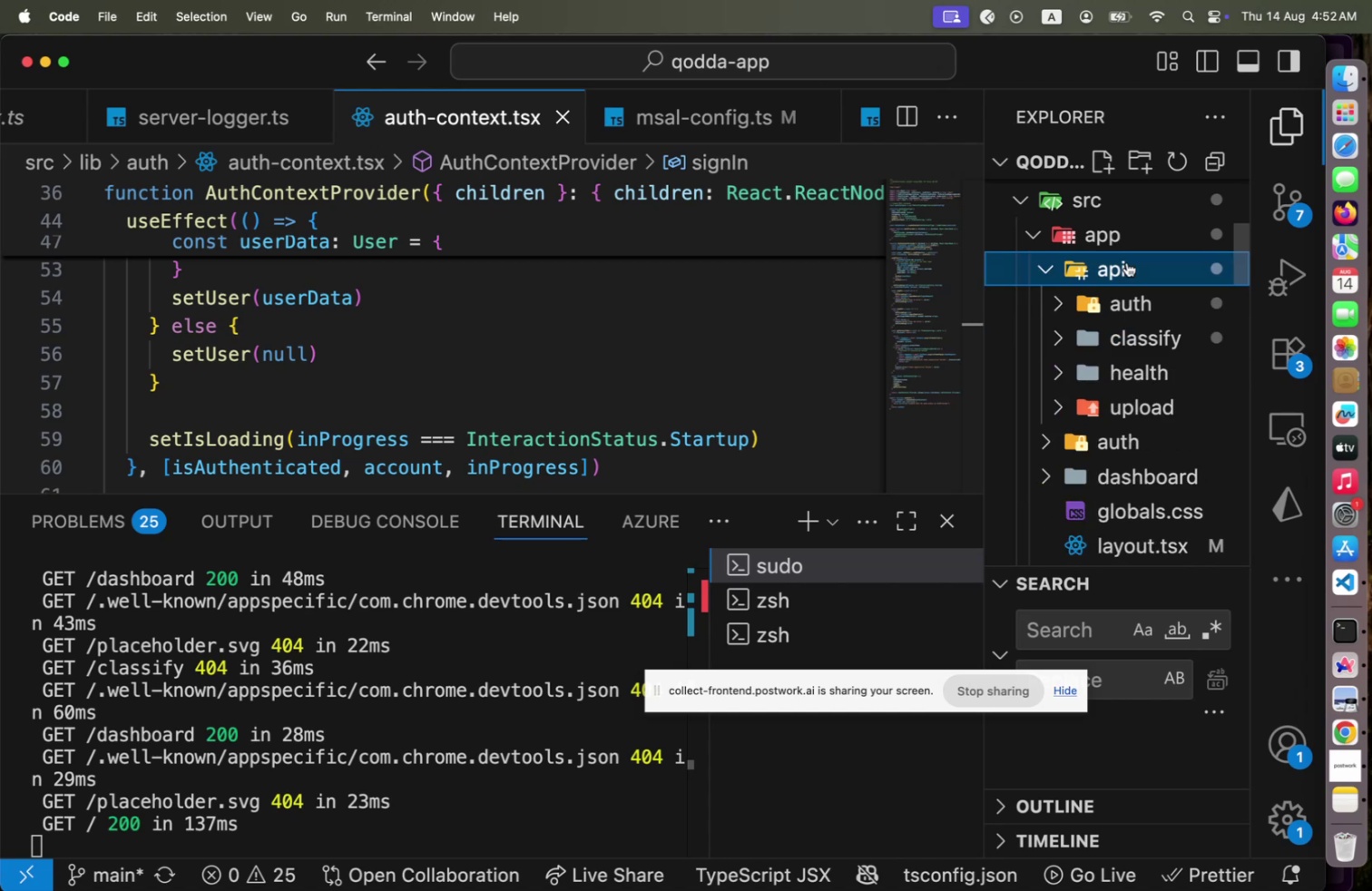 
left_click([1127, 262])
 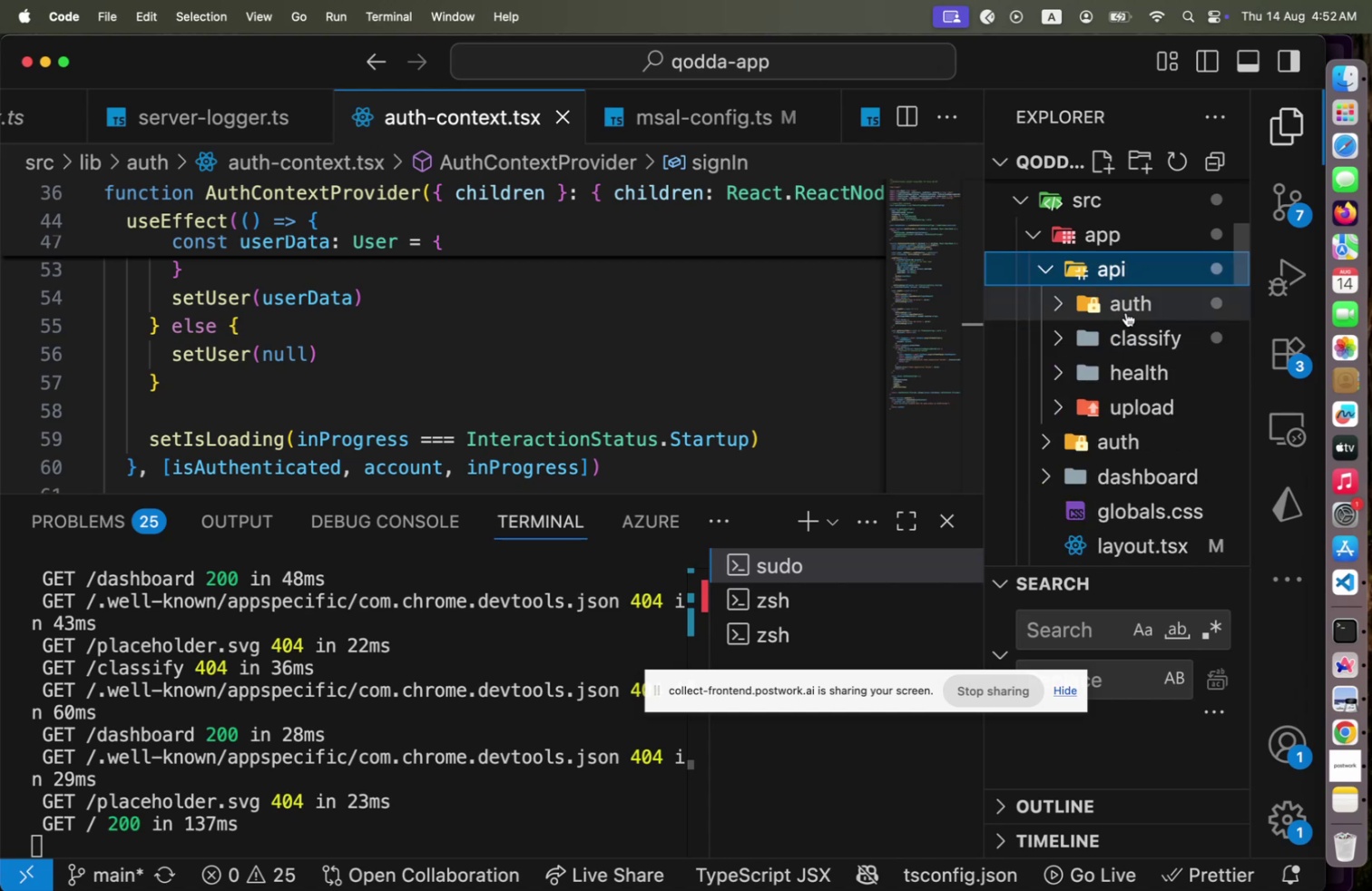 
left_click([1126, 311])
 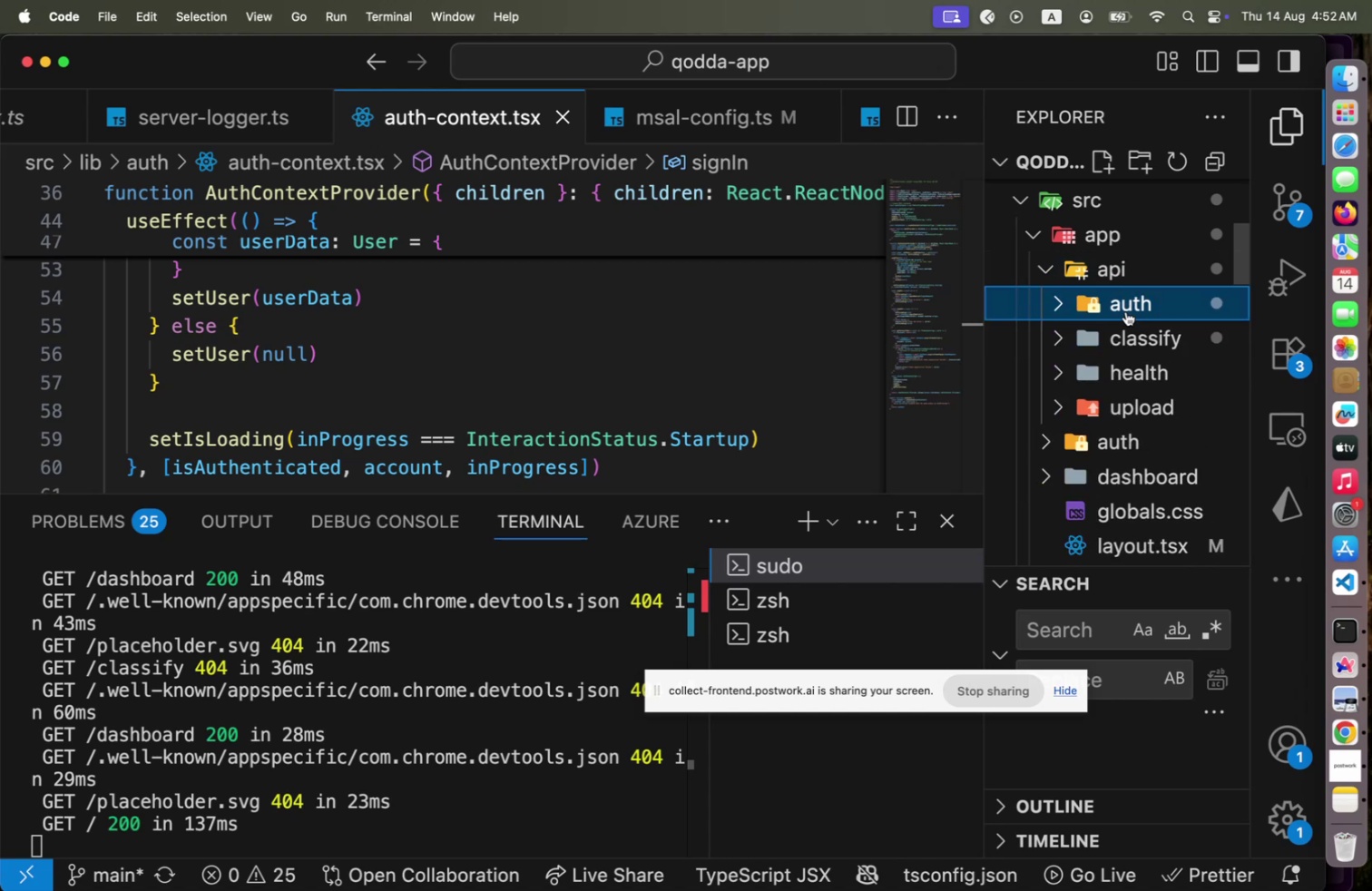 
left_click([1126, 311])
 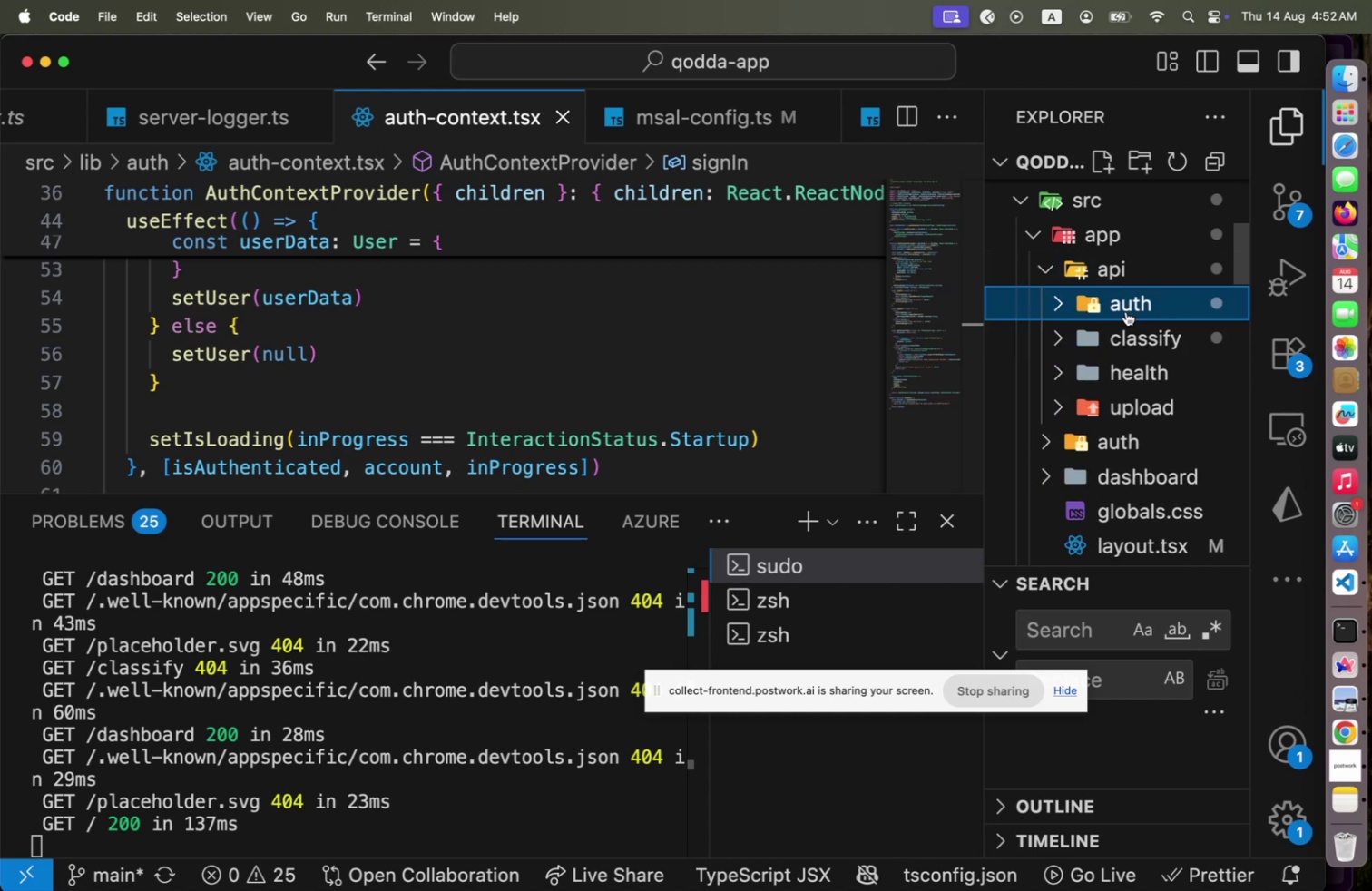 
hold_key(key=CommandLeft, duration=0.6)
 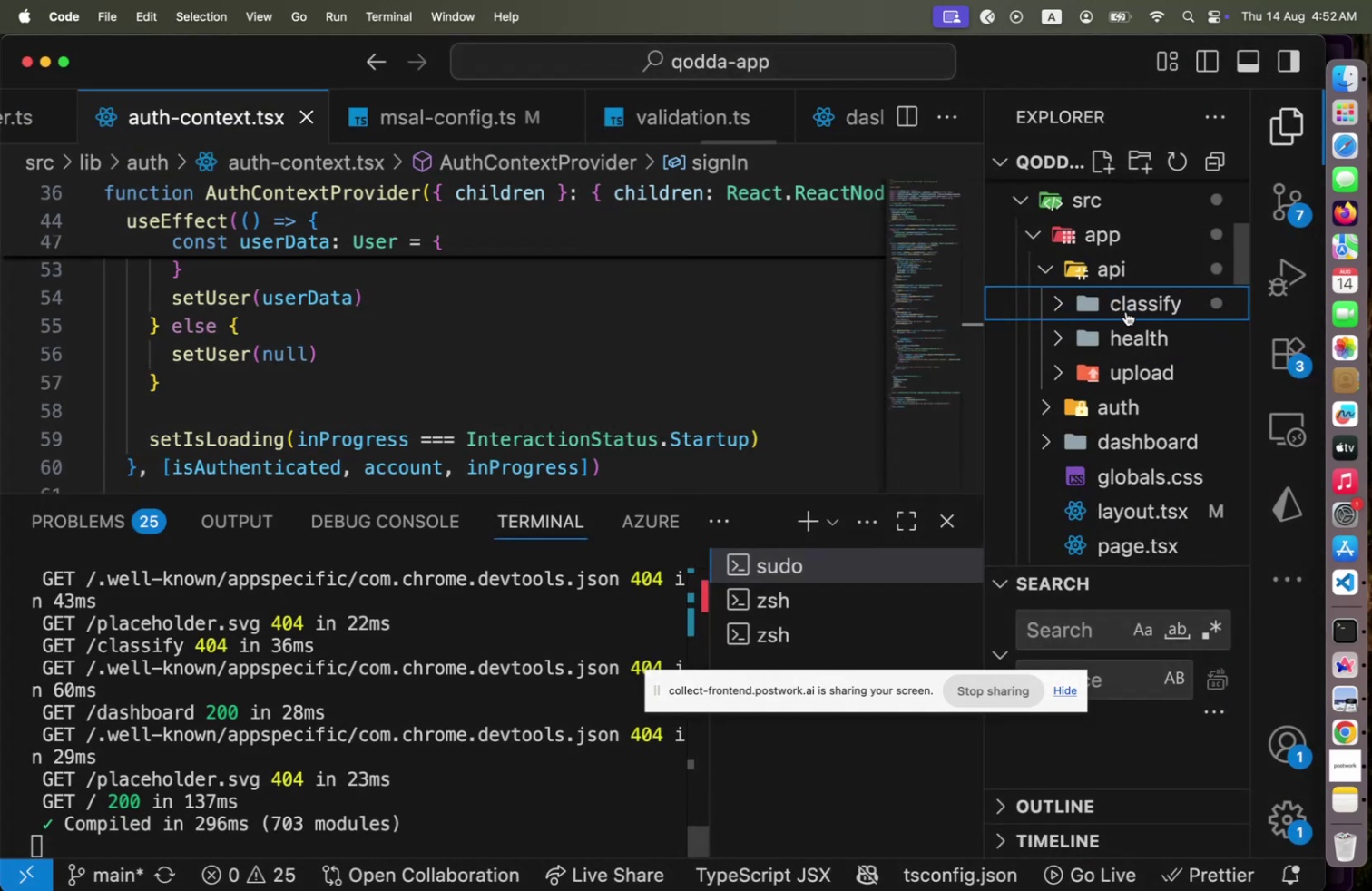 
hold_key(key=Backspace, duration=0.32)
 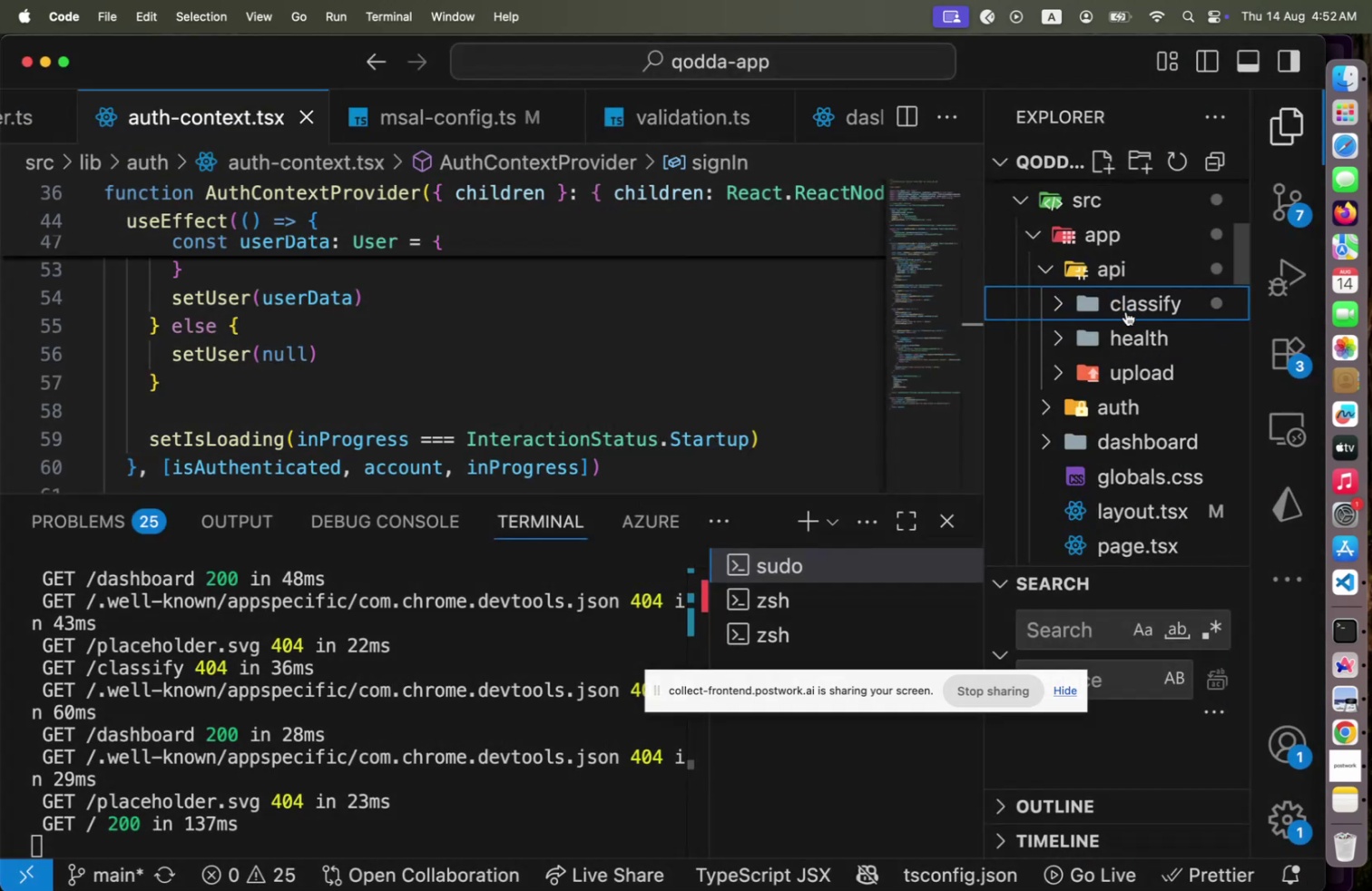 
key(Enter)
 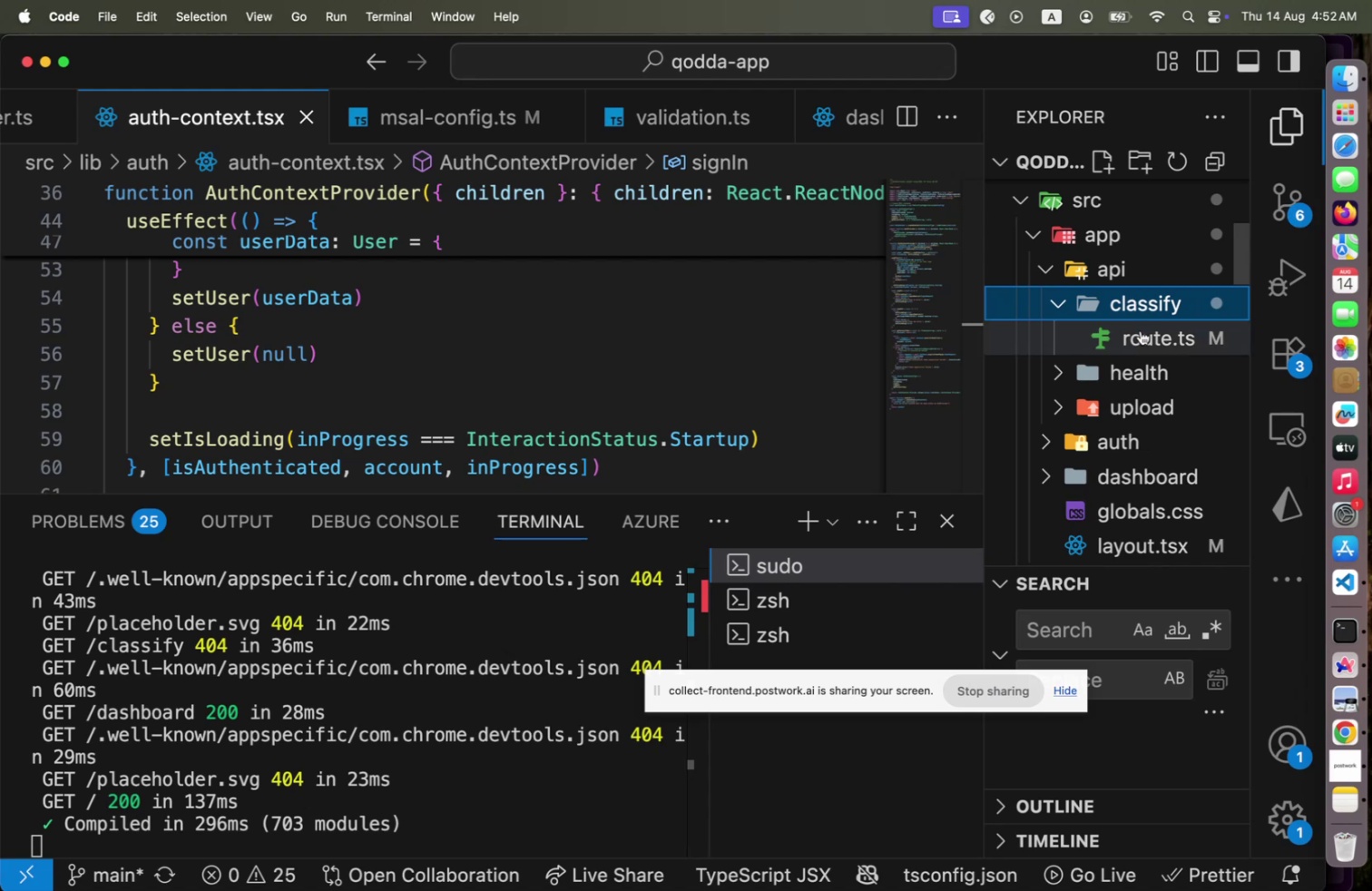 
left_click([1141, 330])
 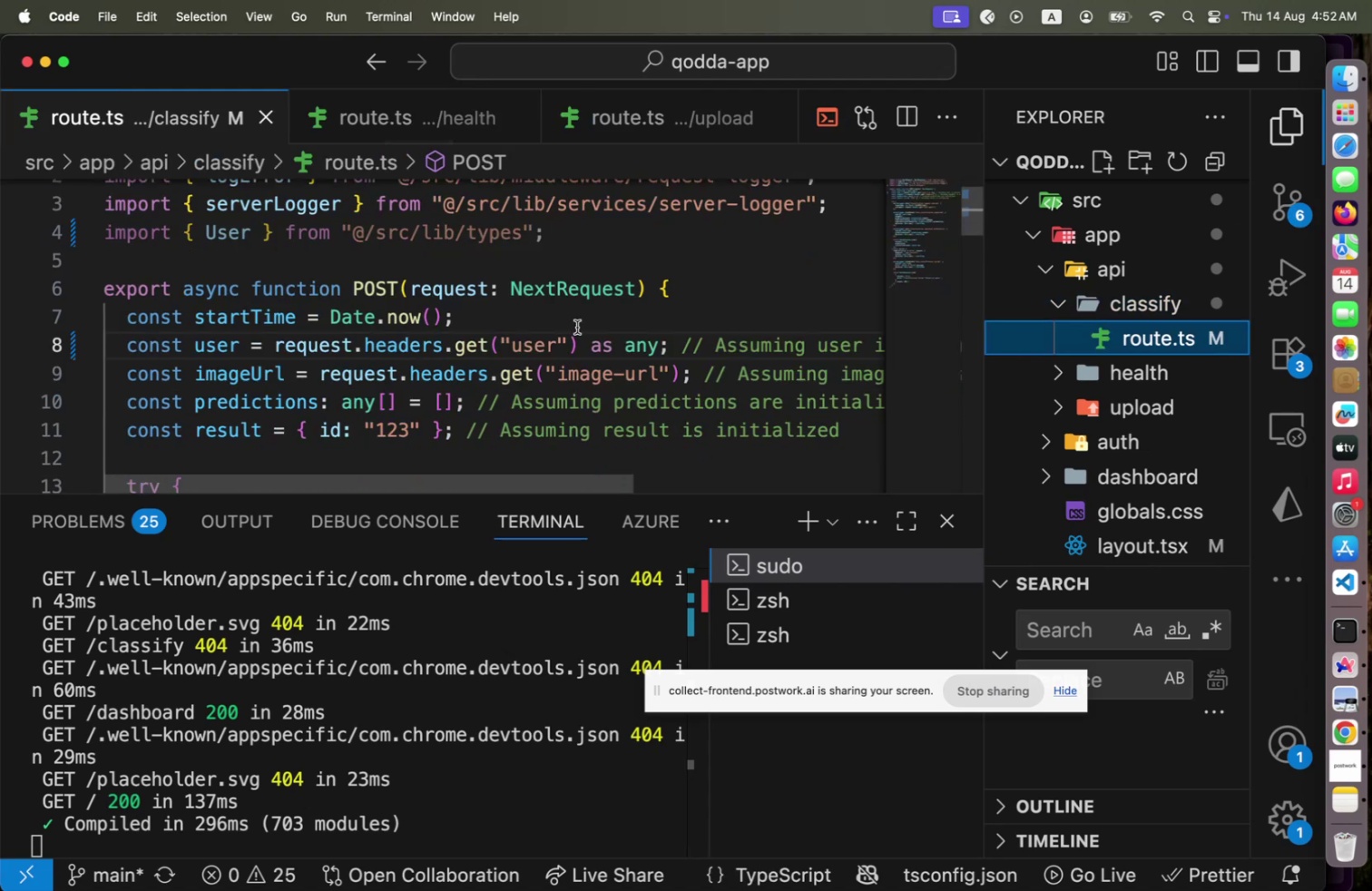 
scroll: coordinate [578, 327], scroll_direction: down, amount: 3.0
 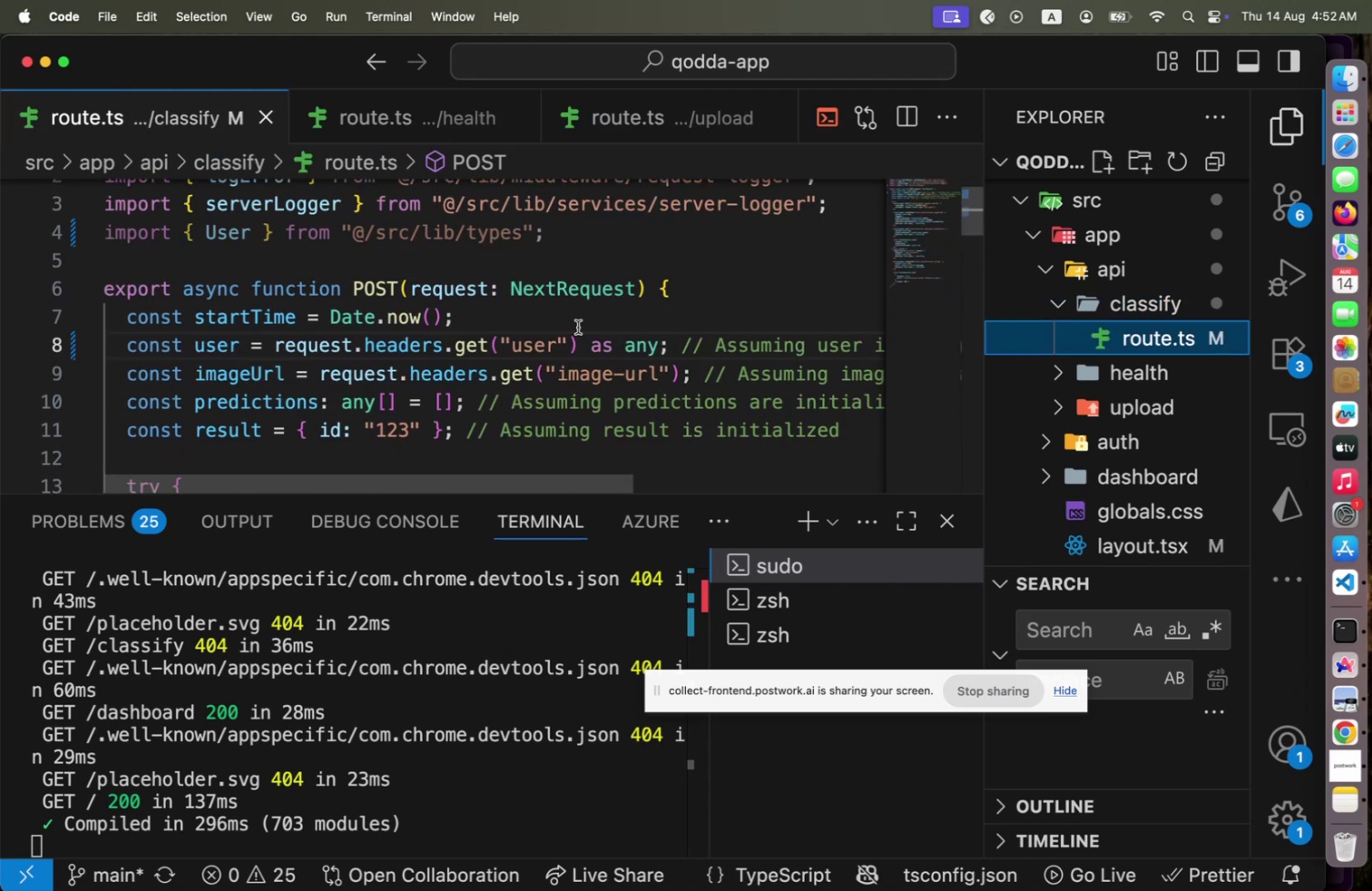 
scroll: coordinate [578, 327], scroll_direction: up, amount: 2.0
 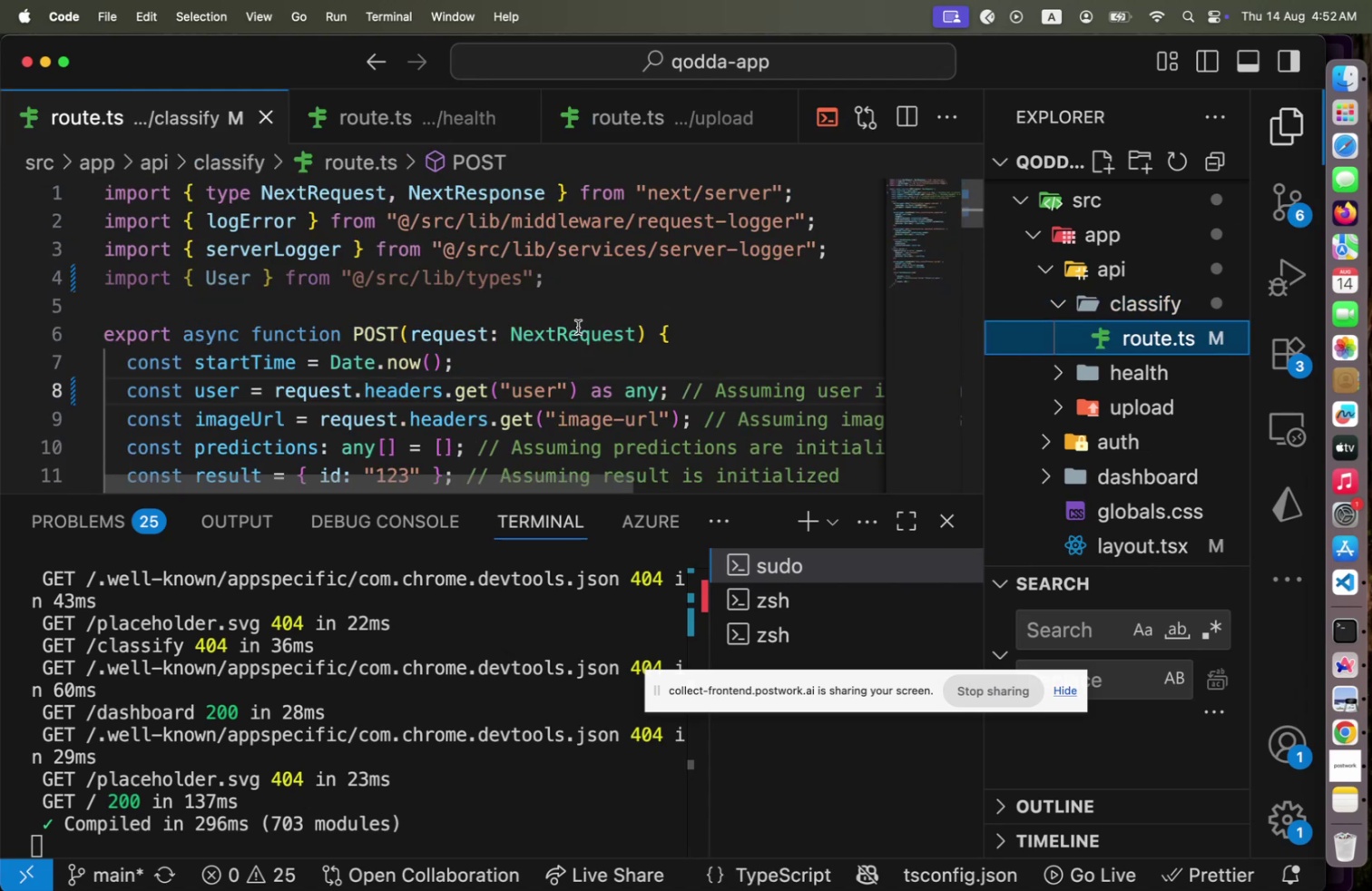 
scroll: coordinate [578, 327], scroll_direction: down, amount: 1.0
 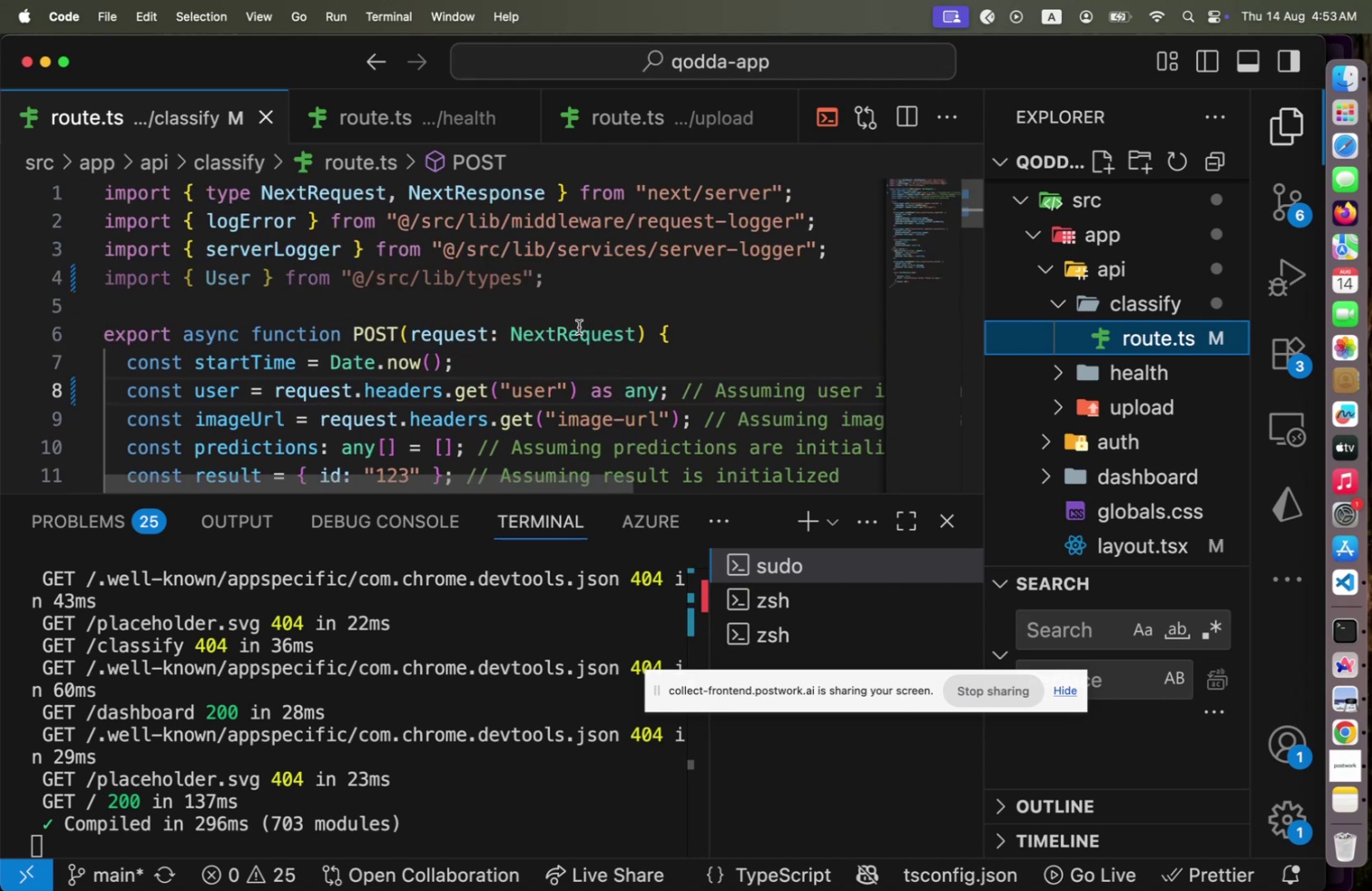 
scroll: coordinate [579, 327], scroll_direction: up, amount: 2.0
 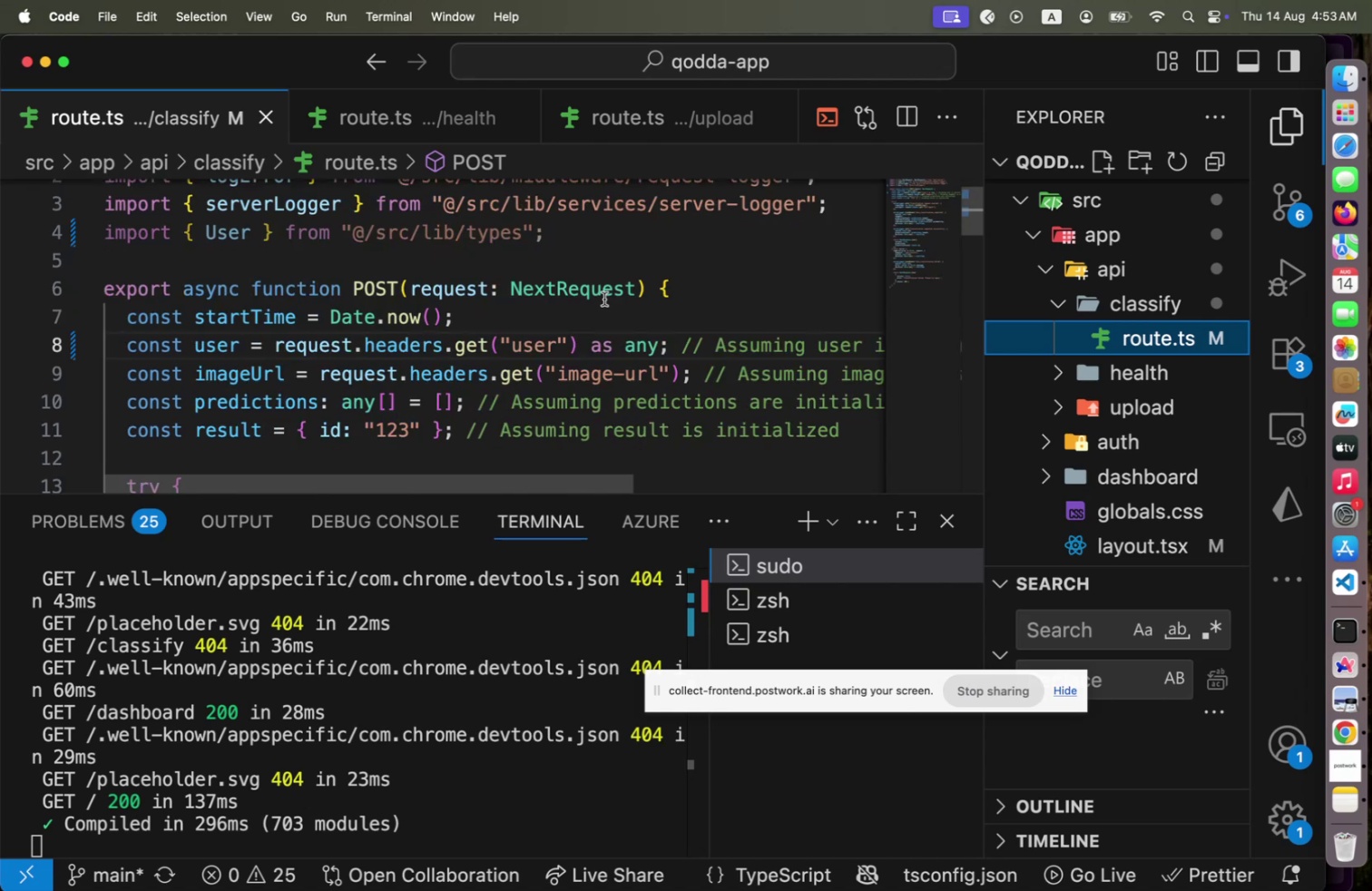 
scroll: coordinate [603, 302], scroll_direction: down, amount: 6.0
 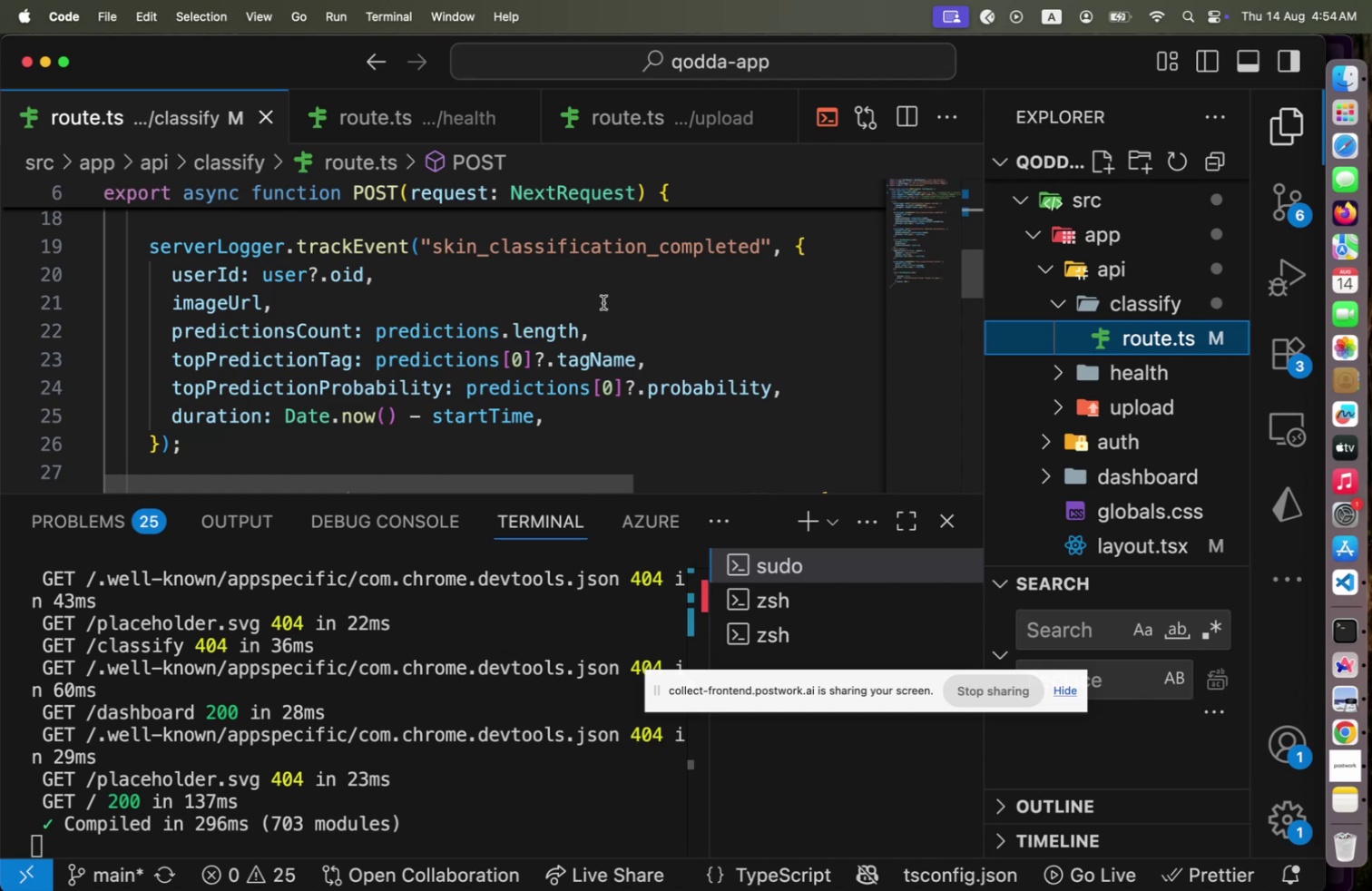 
wait(113.42)
 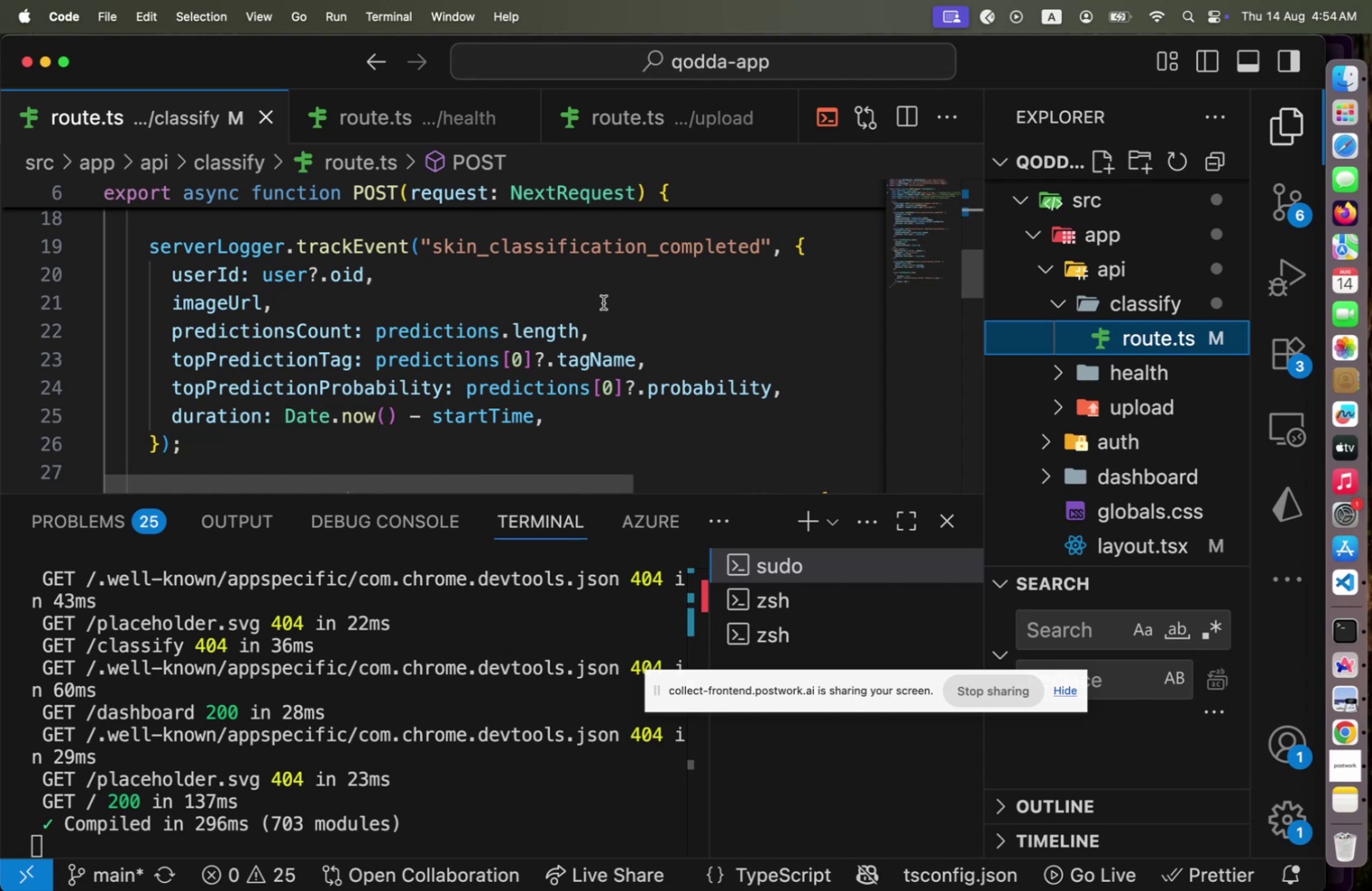 
scroll: coordinate [1132, 367], scroll_direction: down, amount: 33.0
 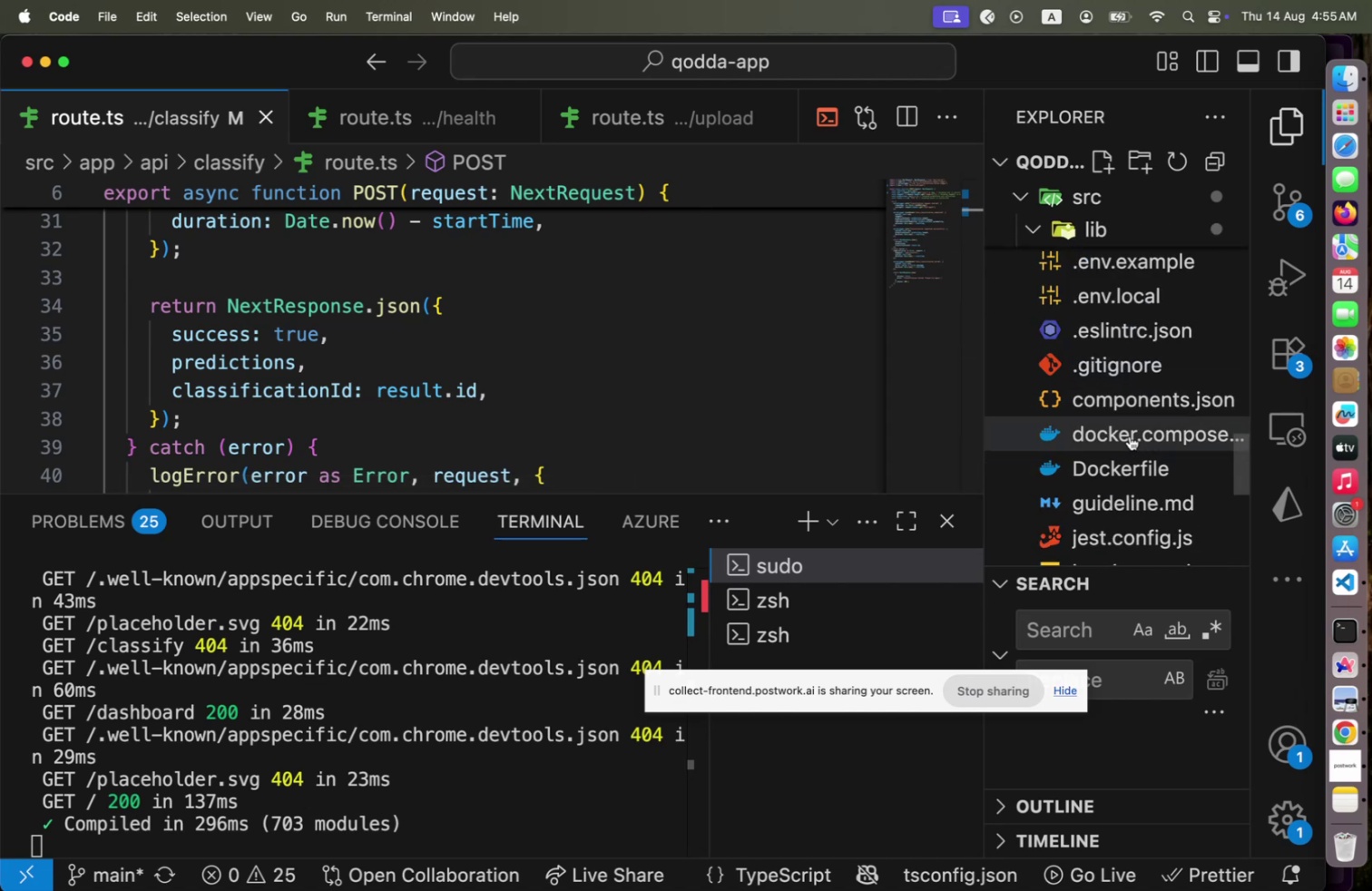 
left_click([1130, 436])
 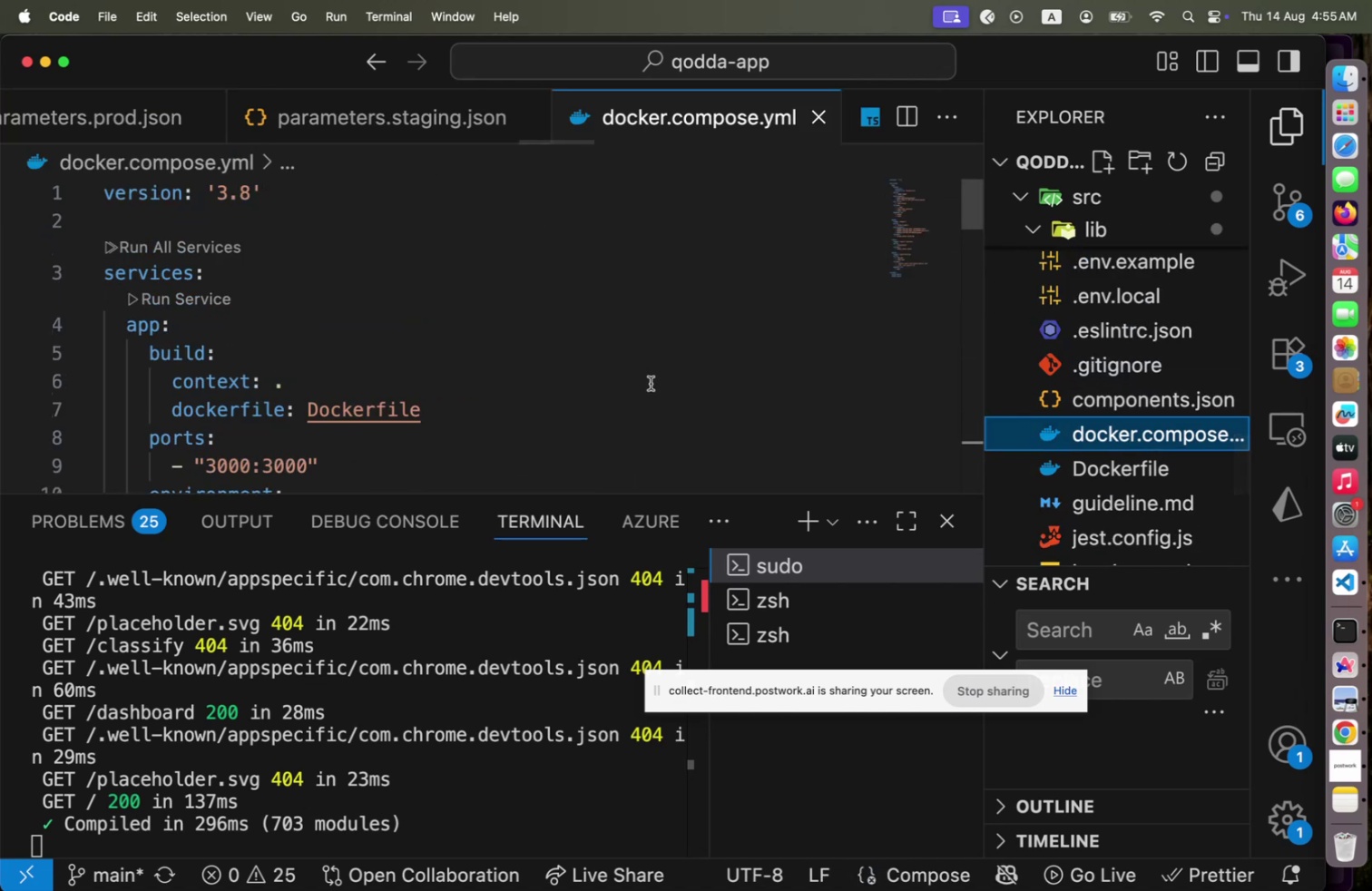 
scroll: coordinate [650, 385], scroll_direction: up, amount: 3.0
 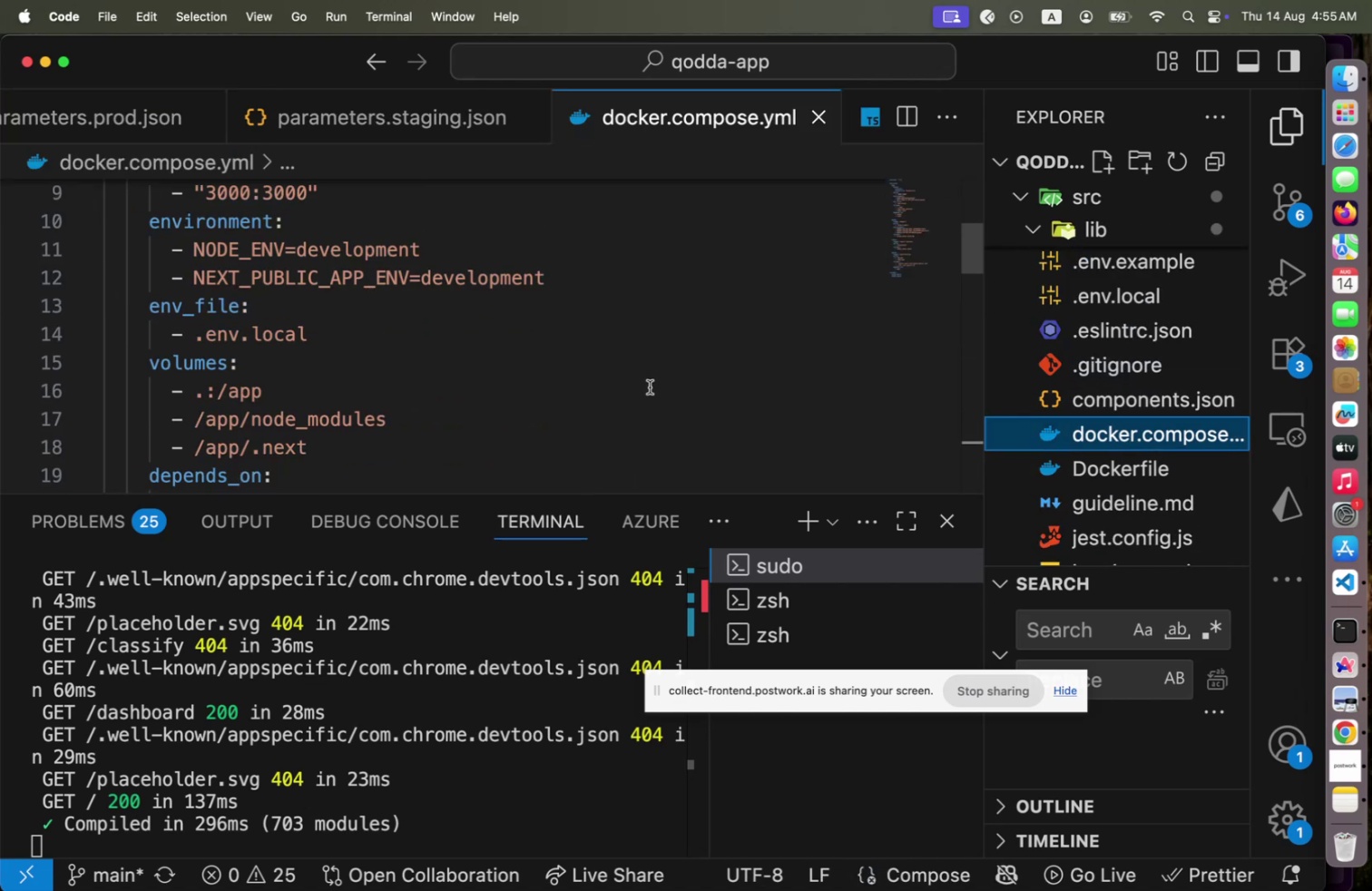 
scroll: coordinate [650, 387], scroll_direction: down, amount: 8.0
 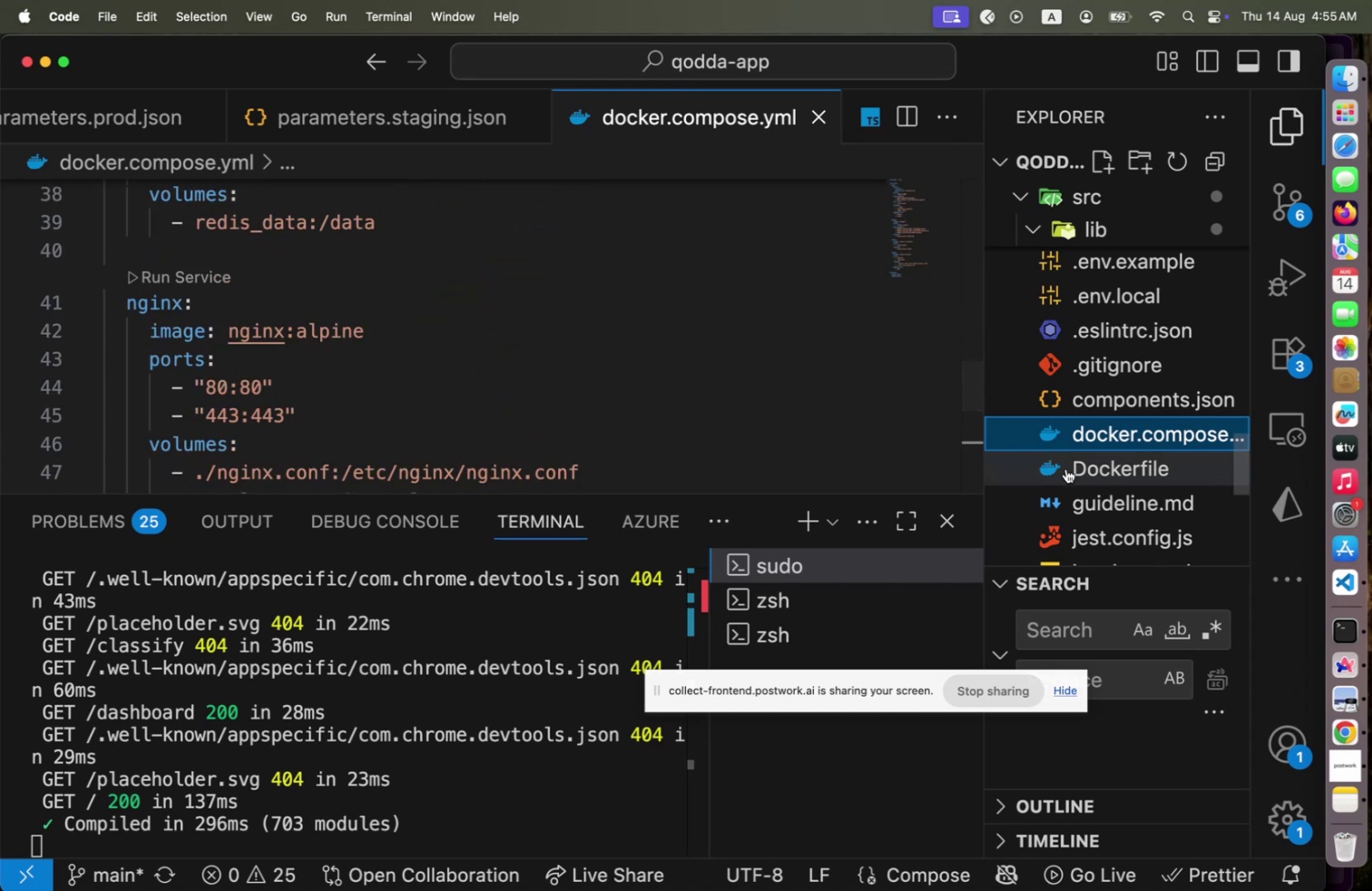 
left_click([1066, 468])
 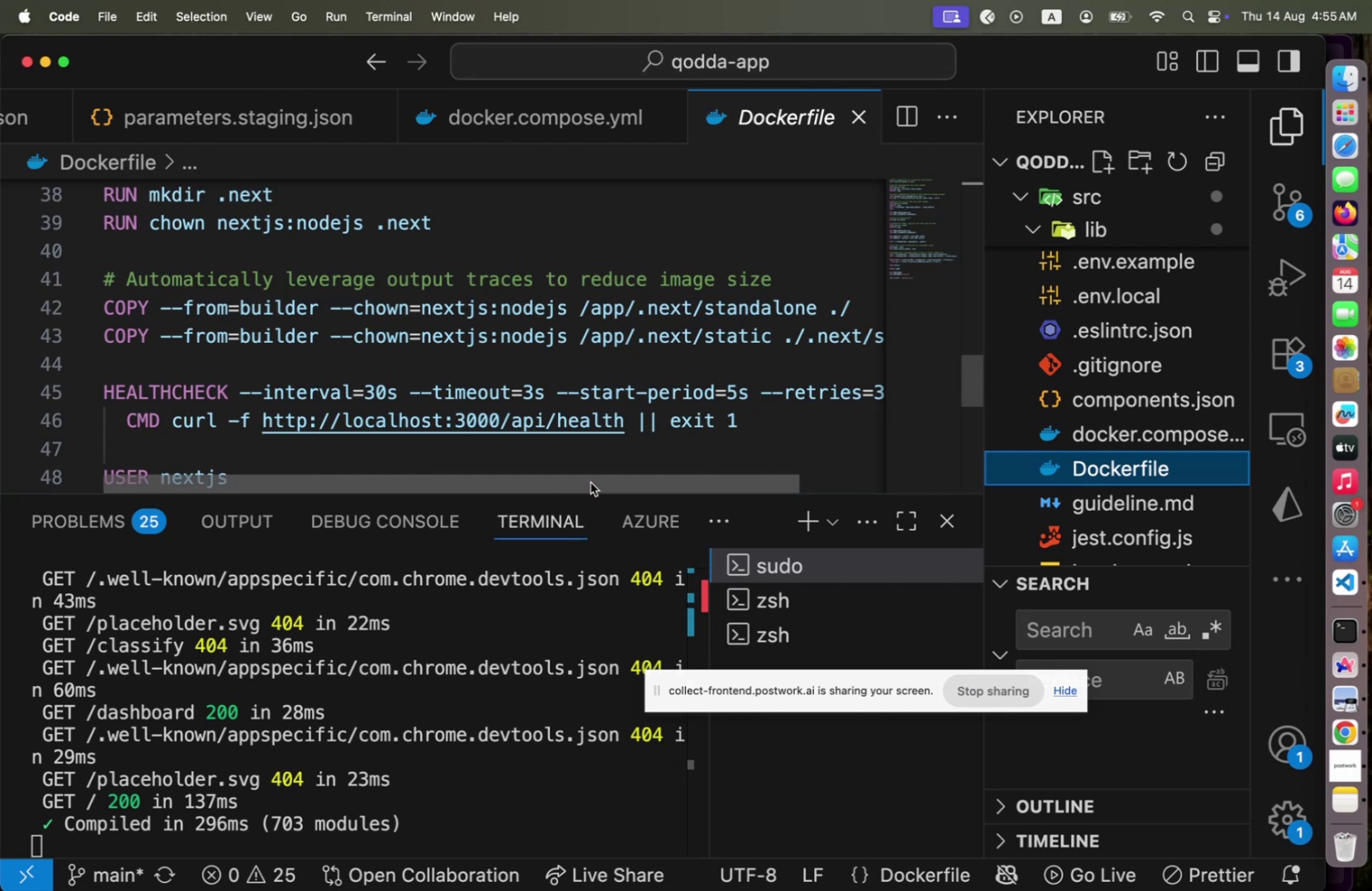 
left_click_drag(start_coordinate=[597, 481], to_coordinate=[431, 475])
 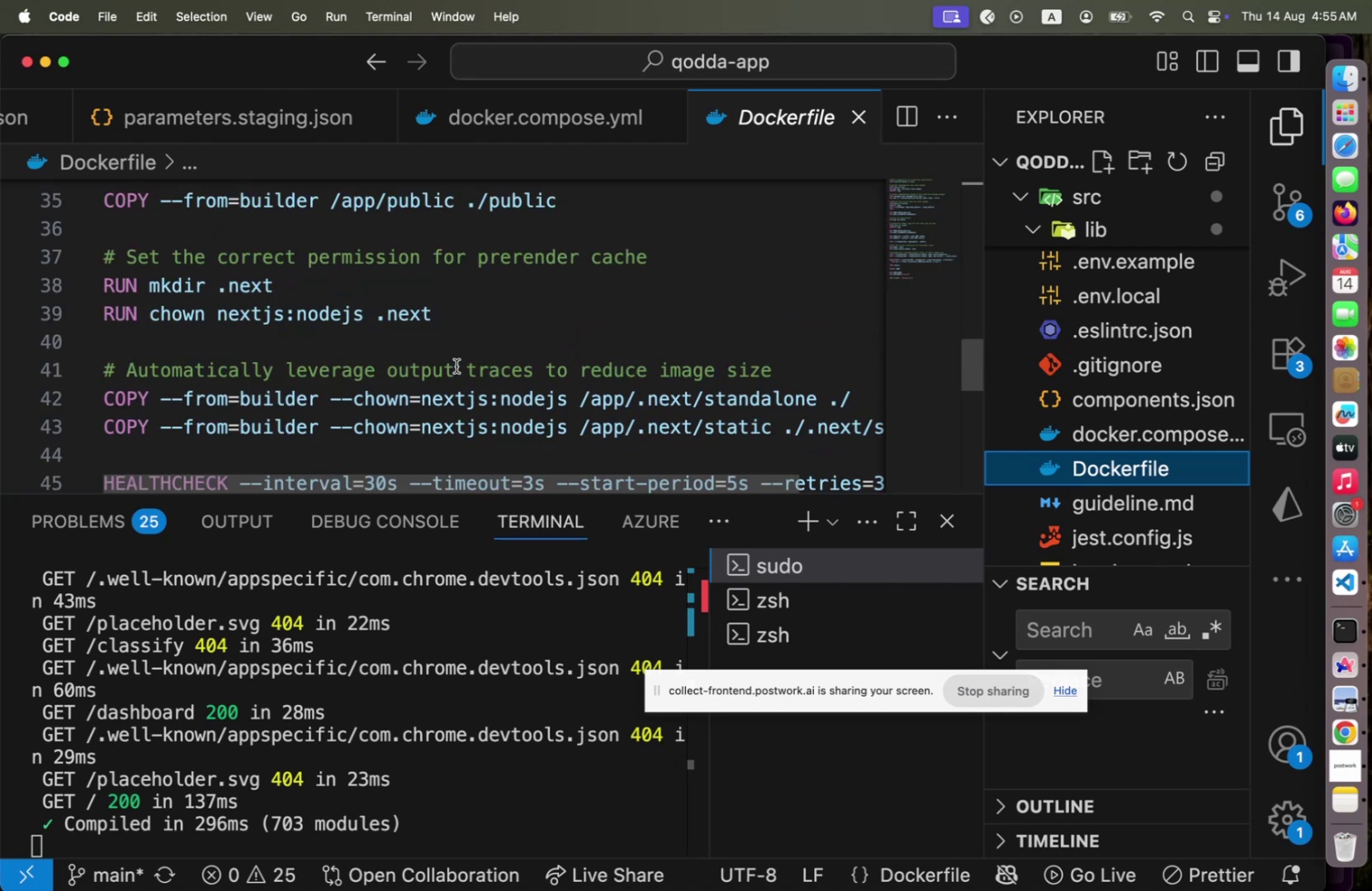 
scroll: coordinate [457, 367], scroll_direction: up, amount: 12.0
 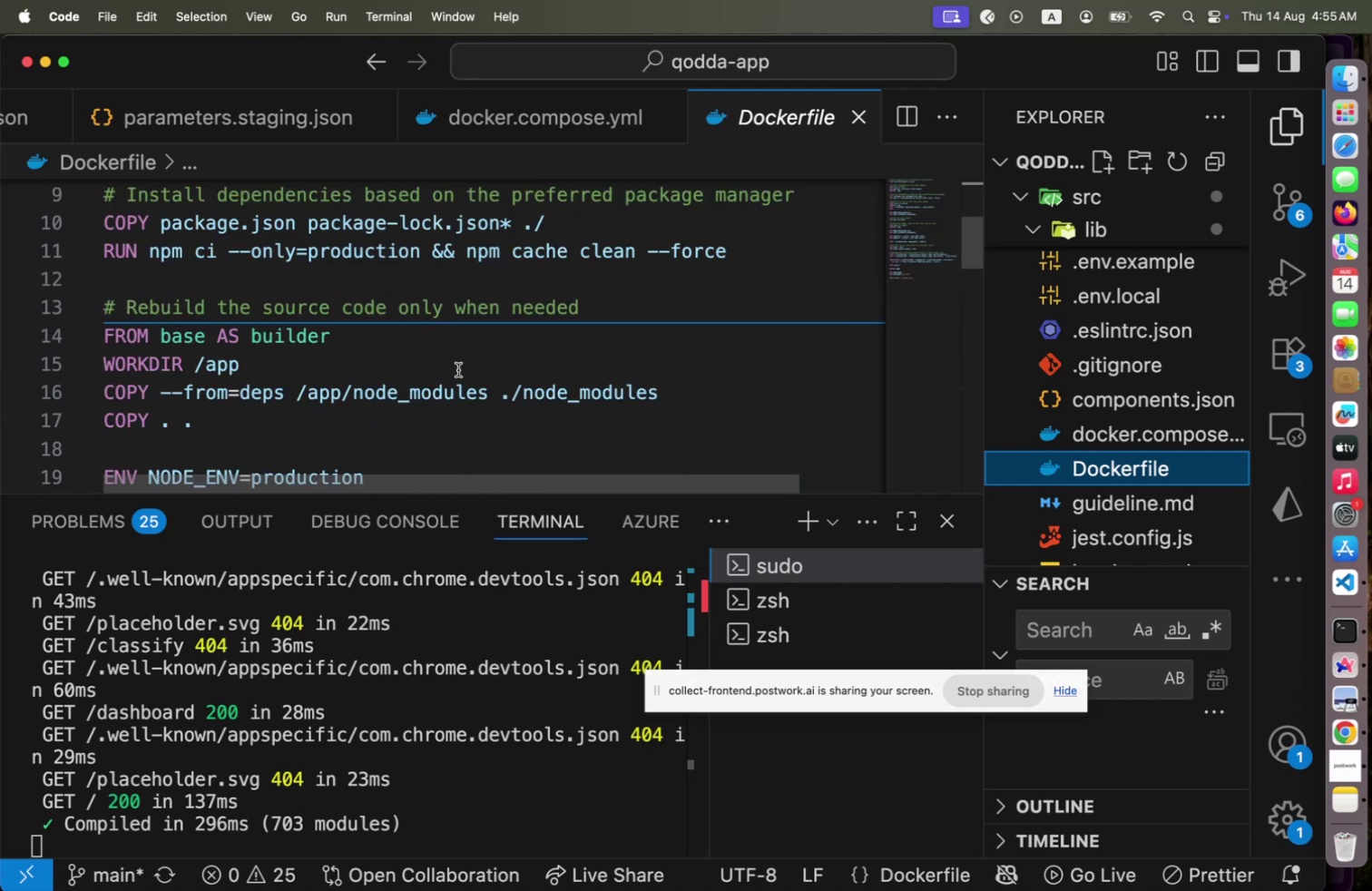 
scroll: coordinate [458, 369], scroll_direction: up, amount: 3.0
 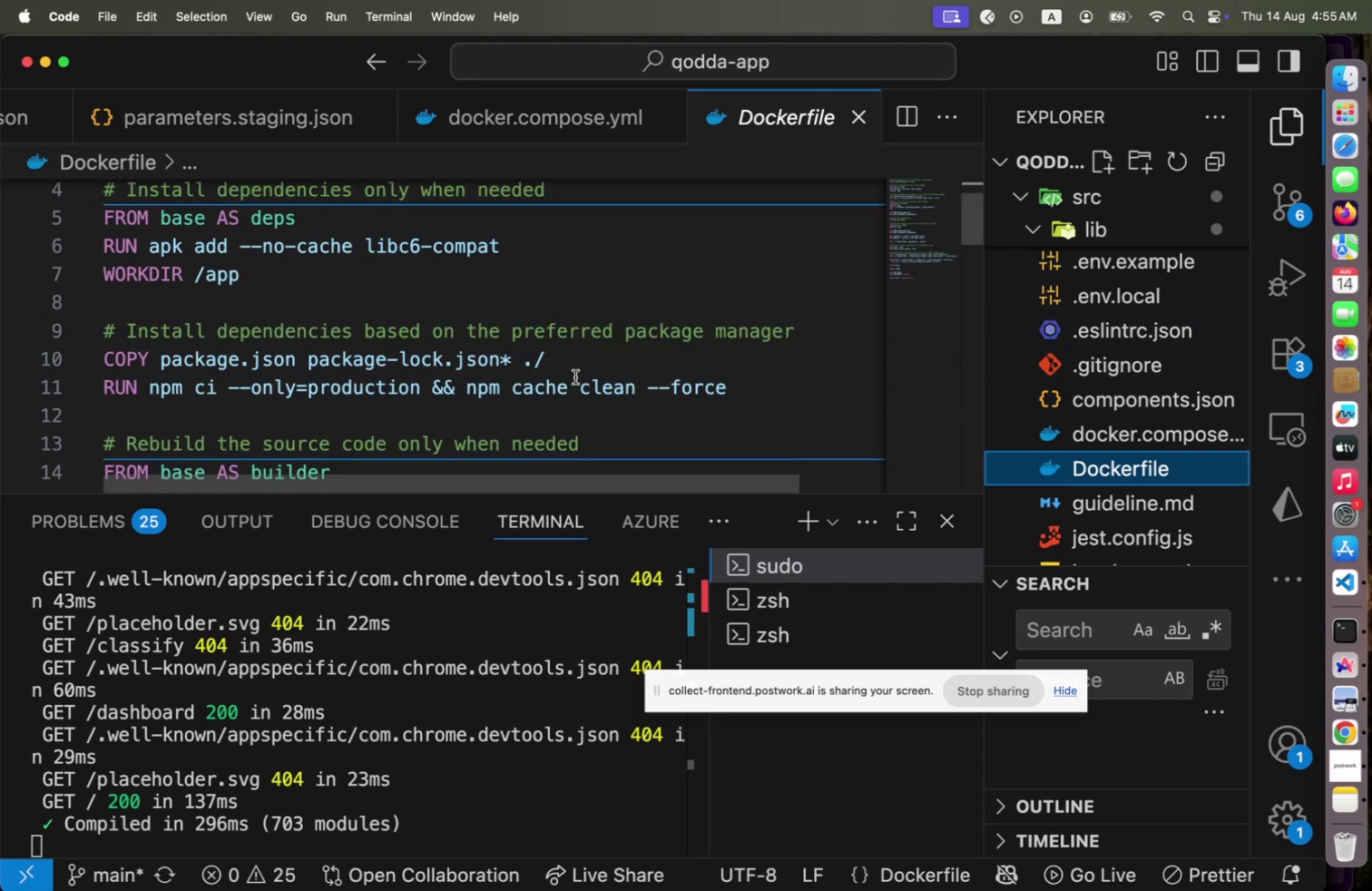 
wait(11.14)
 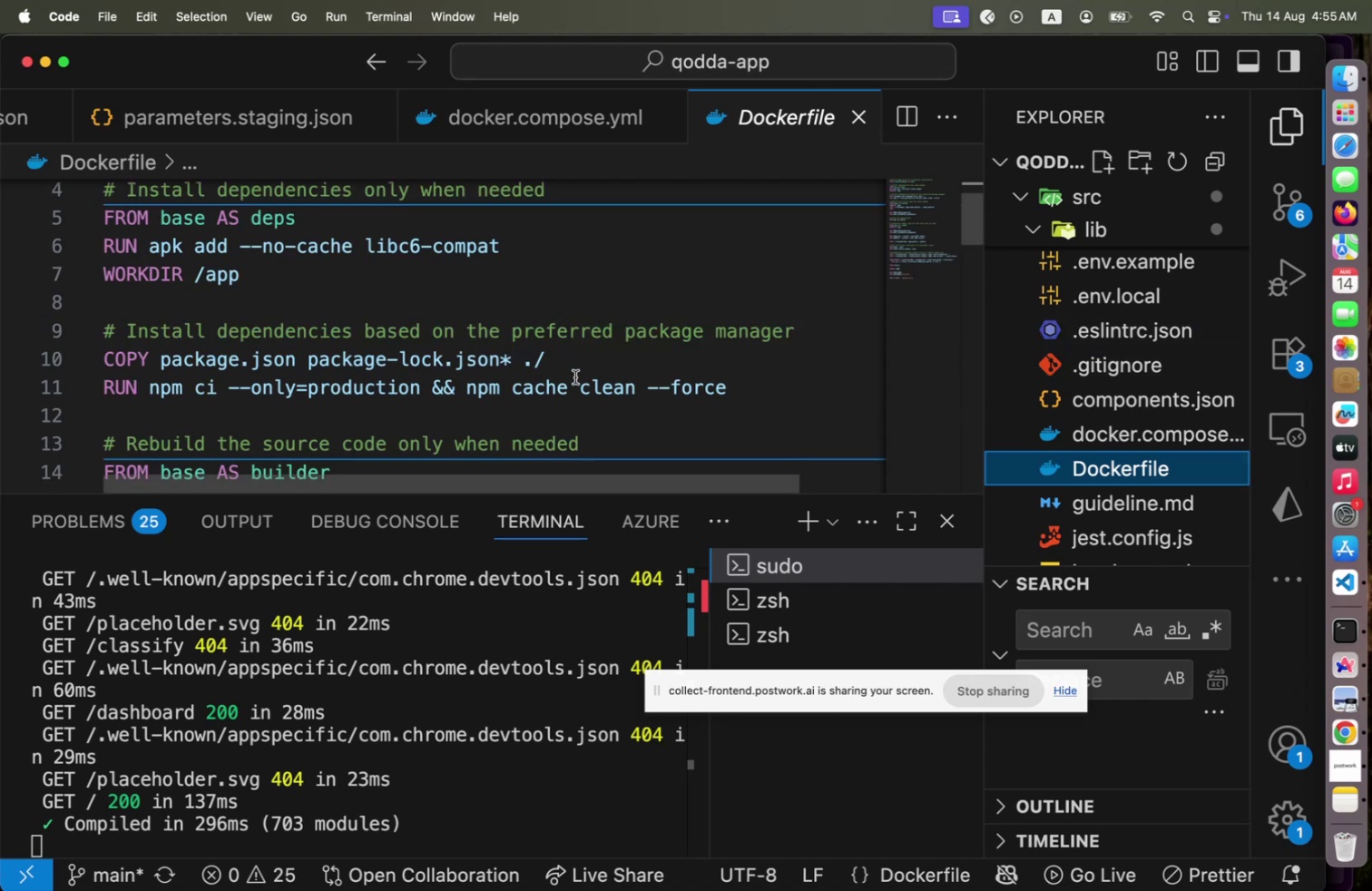 
scroll: coordinate [575, 376], scroll_direction: up, amount: 4.0
 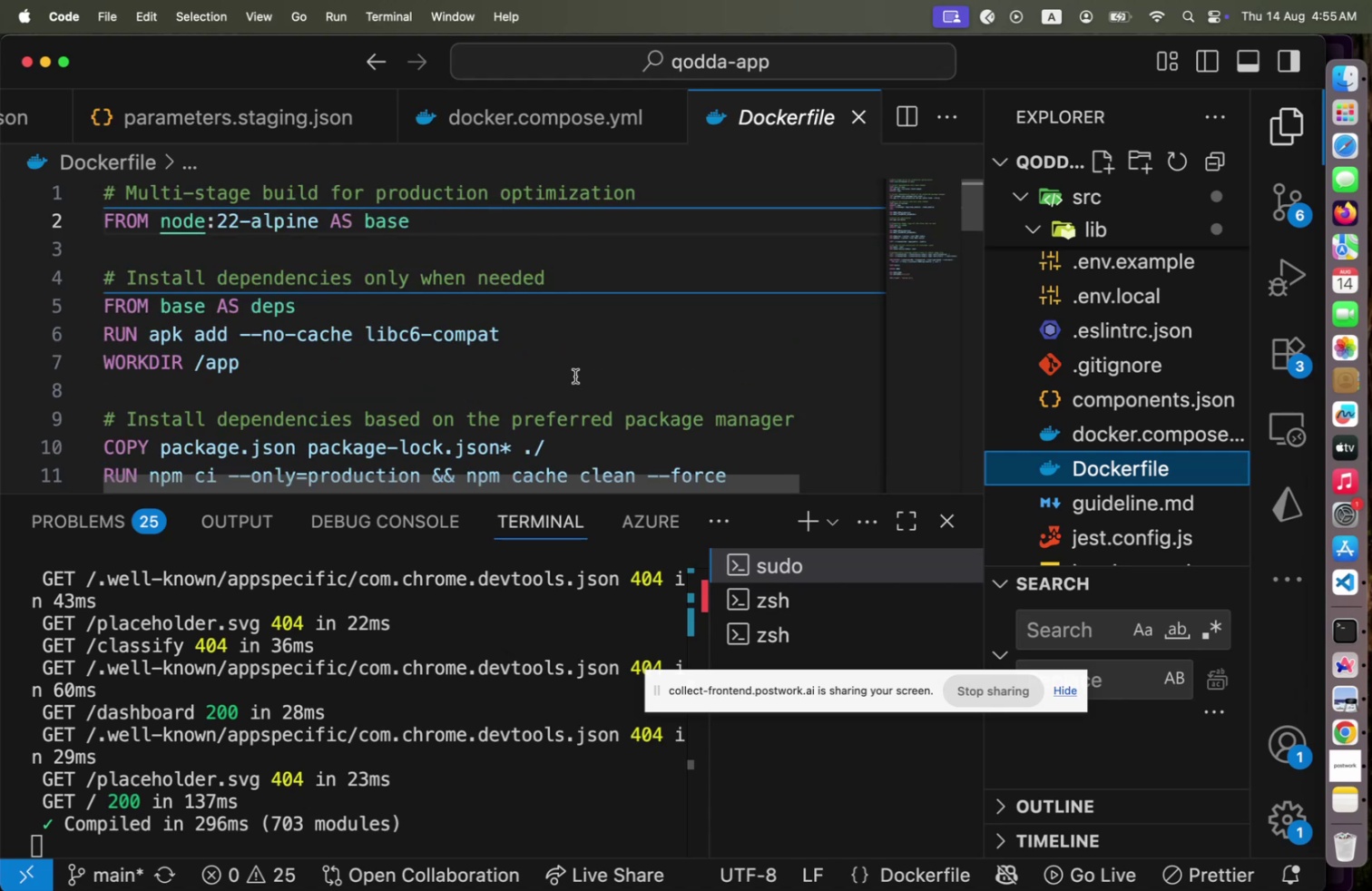 
scroll: coordinate [575, 376], scroll_direction: down, amount: 4.0
 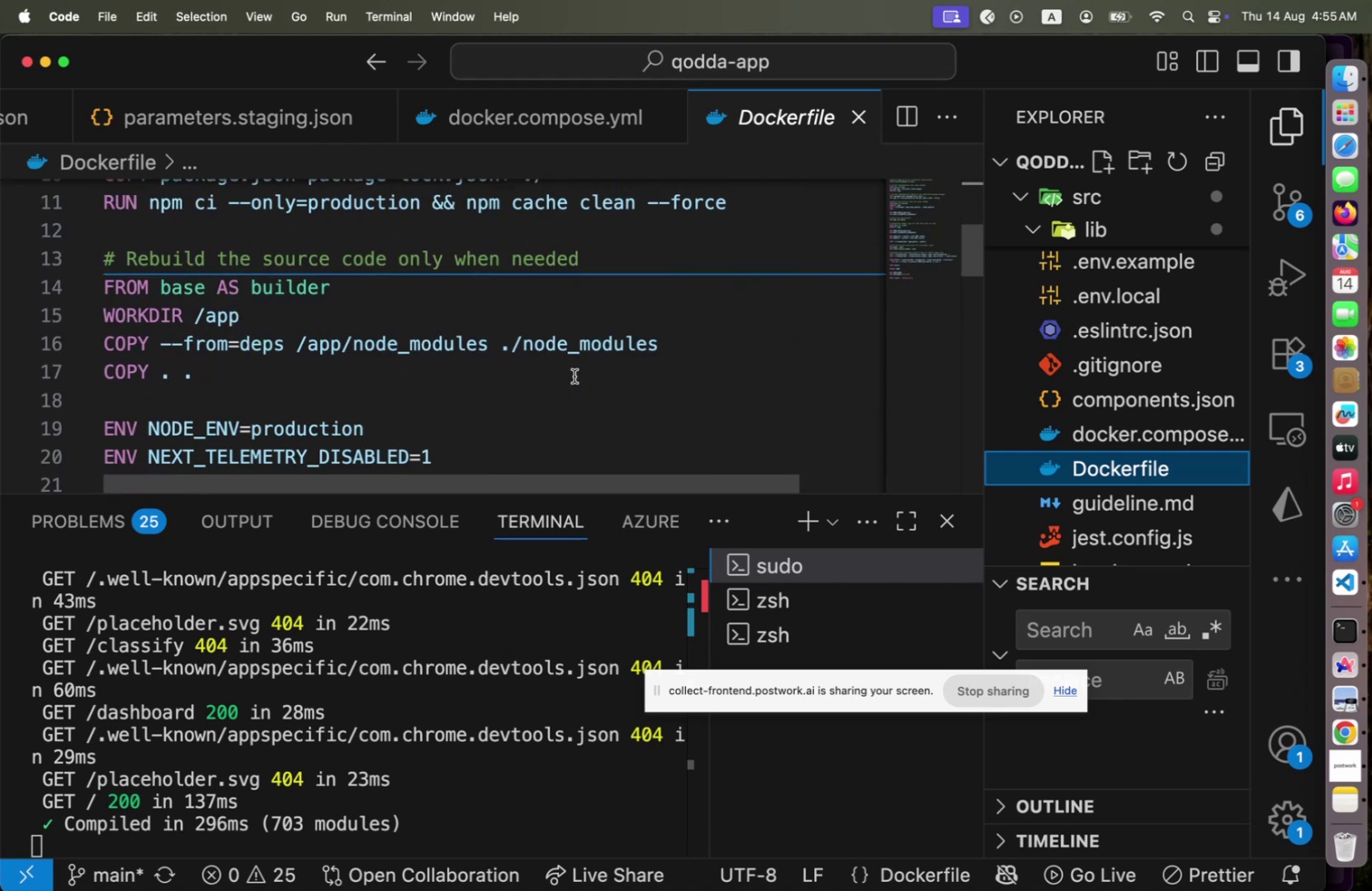 
scroll: coordinate [574, 376], scroll_direction: up, amount: 6.0
 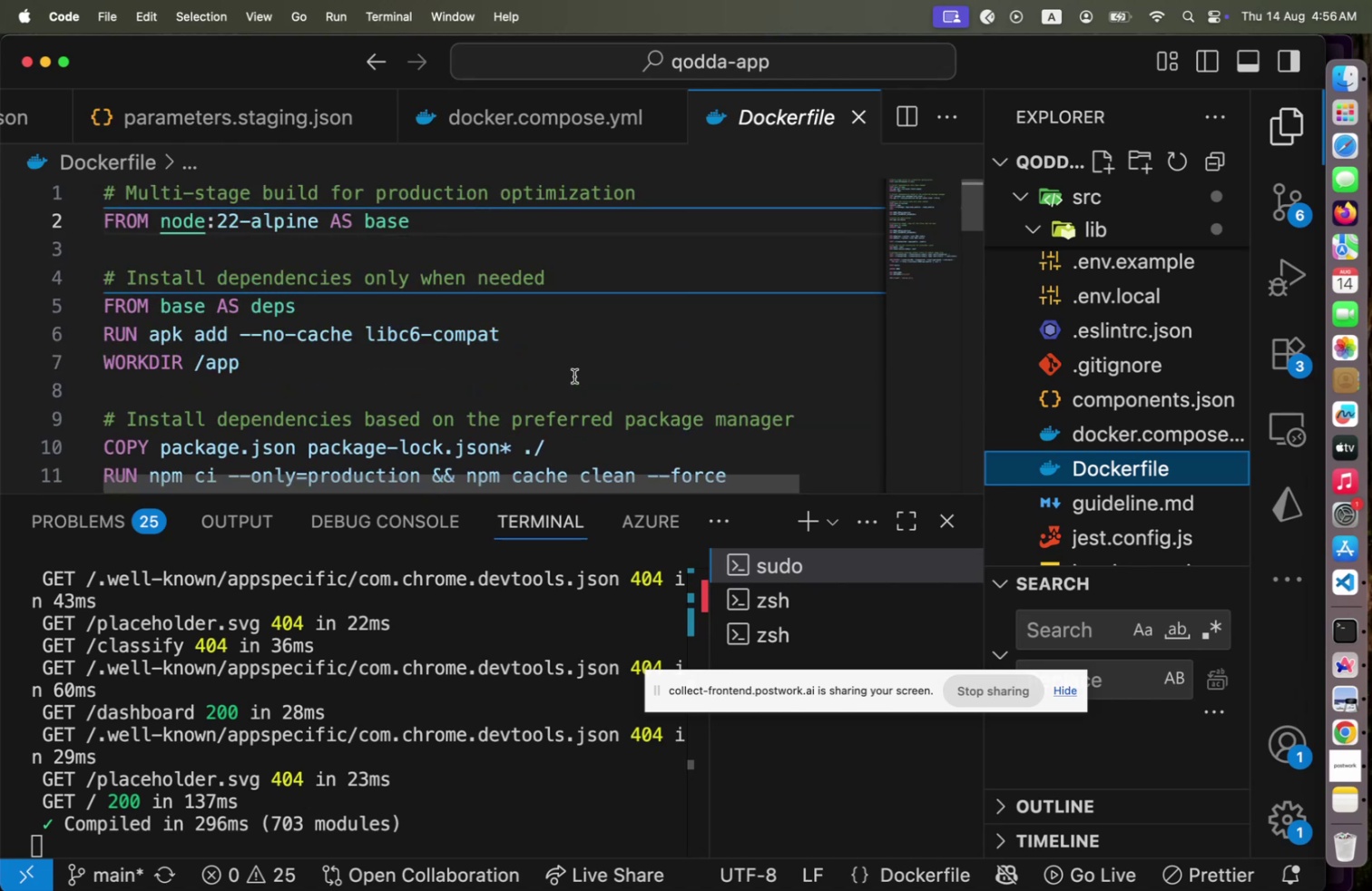 
wait(6.87)
 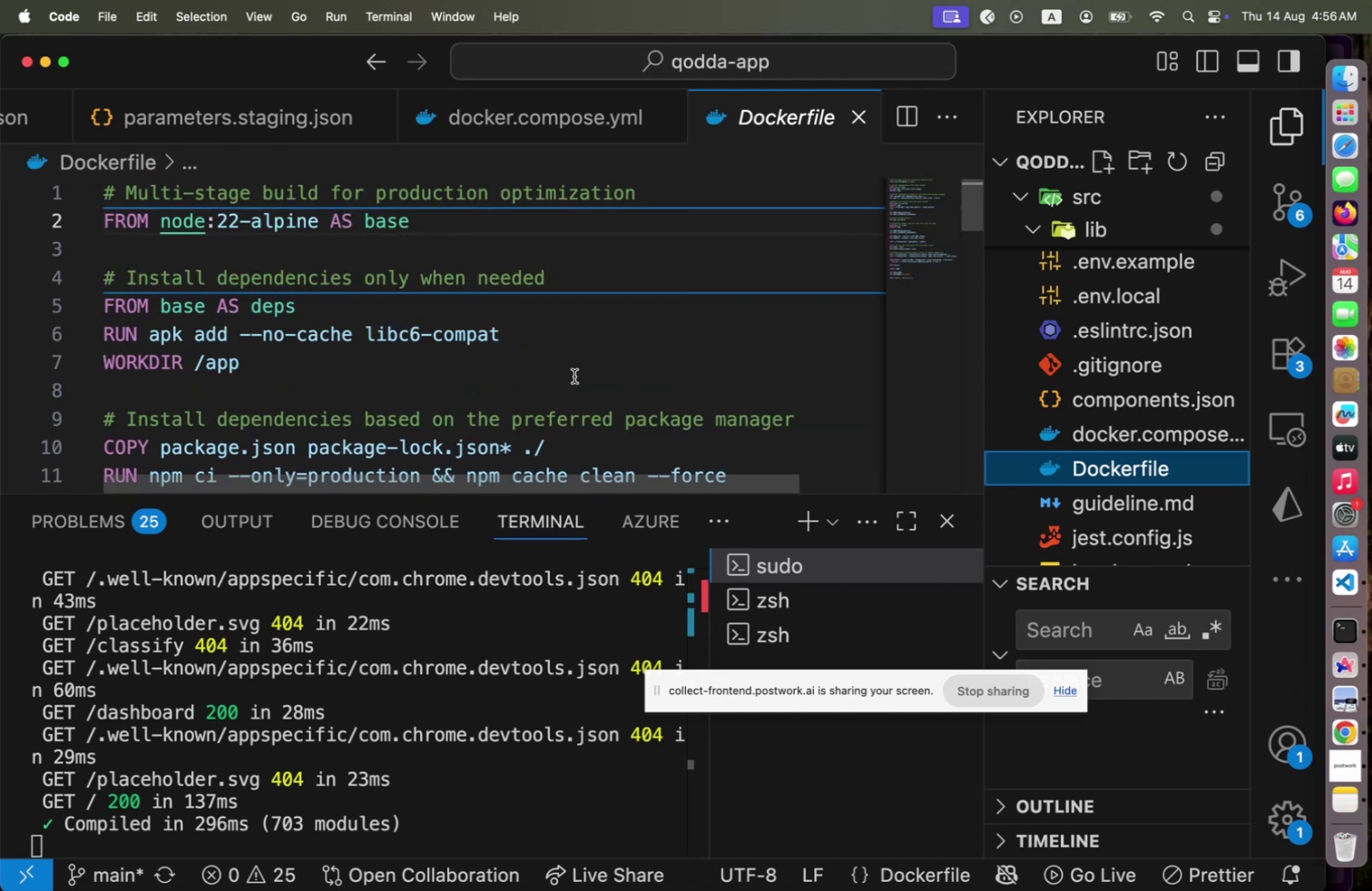 
scroll: coordinate [574, 376], scroll_direction: down, amount: 2.0
 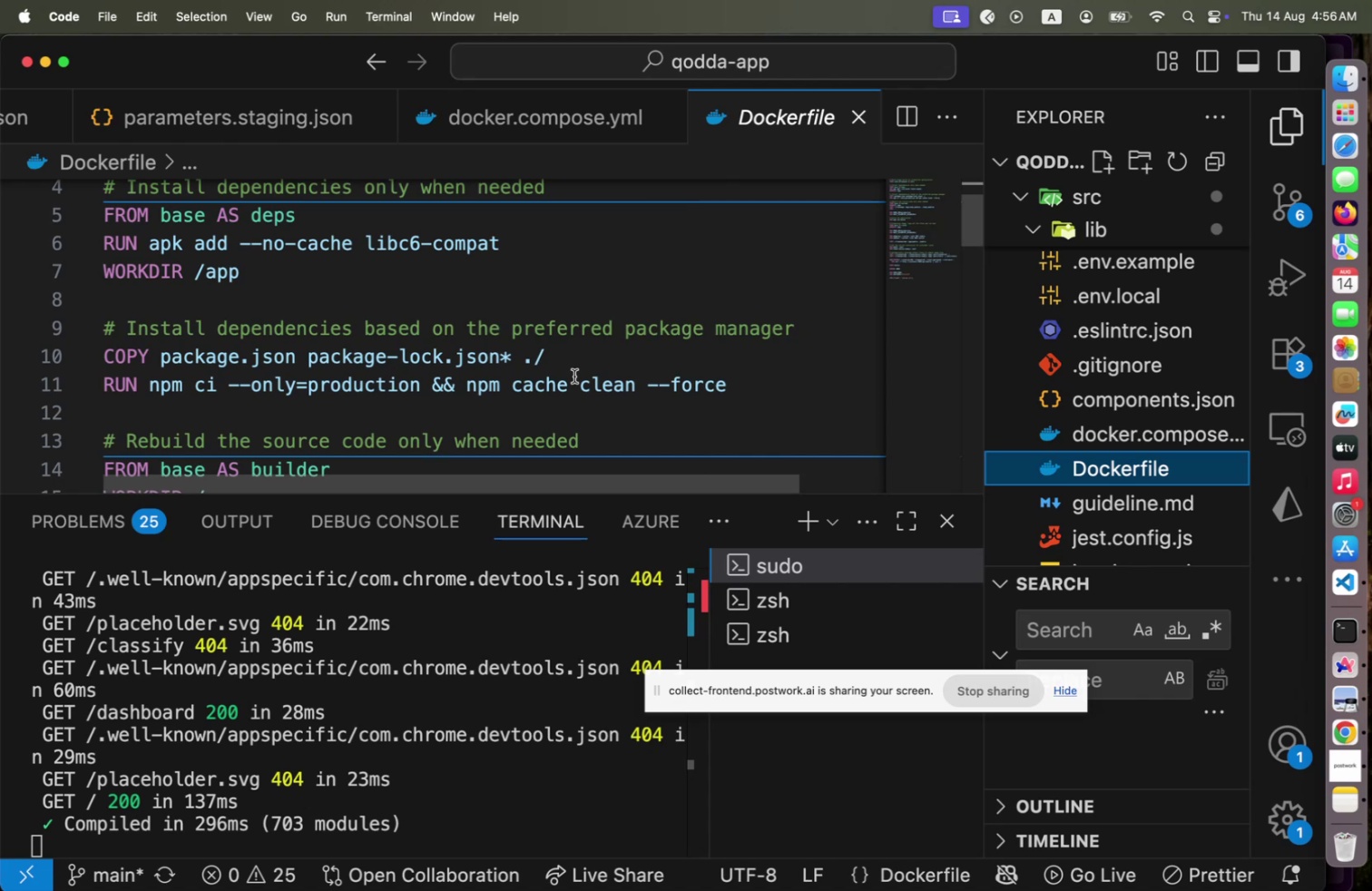 
wait(5.71)
 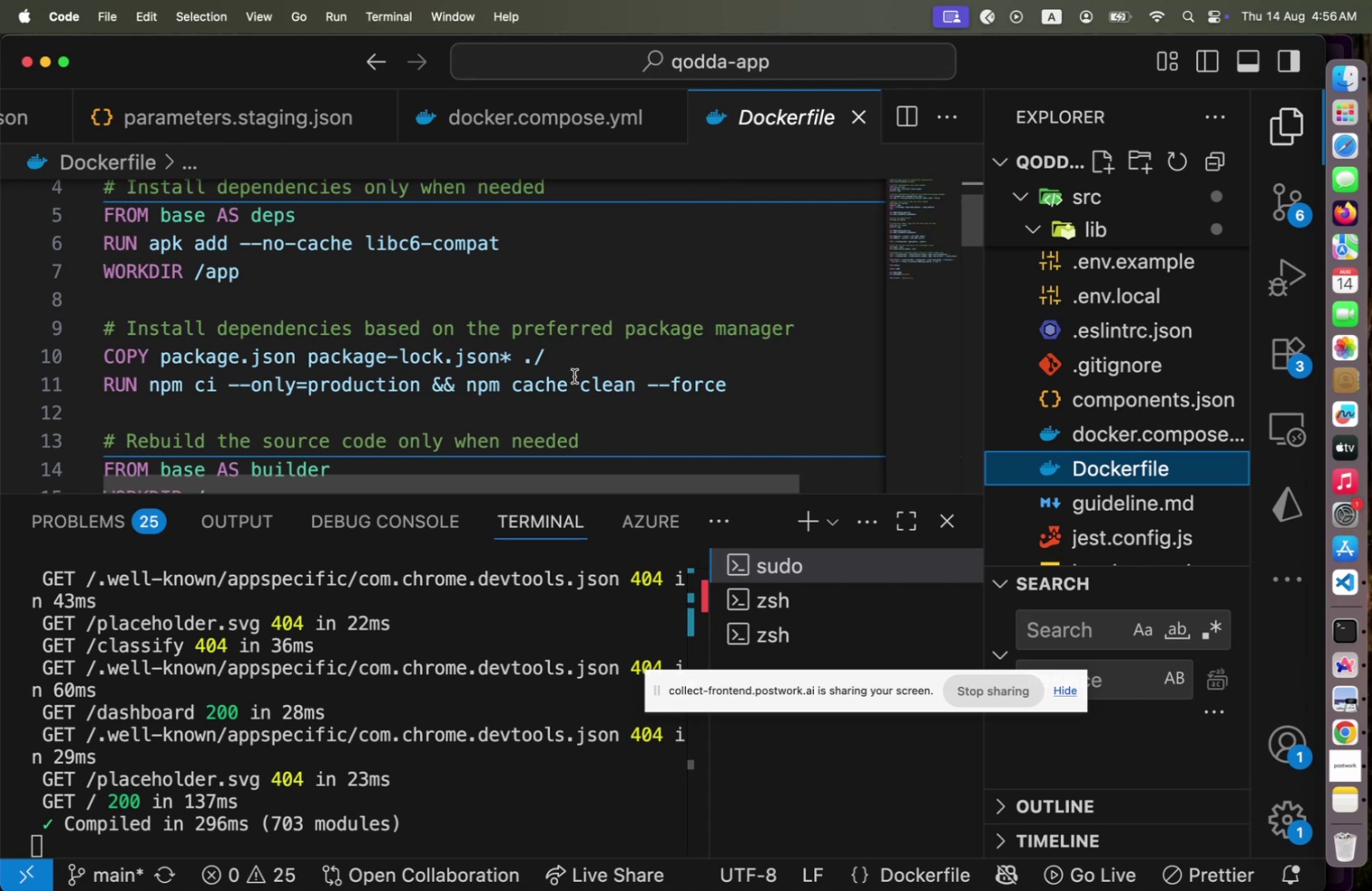 
scroll: coordinate [573, 376], scroll_direction: down, amount: 6.0
 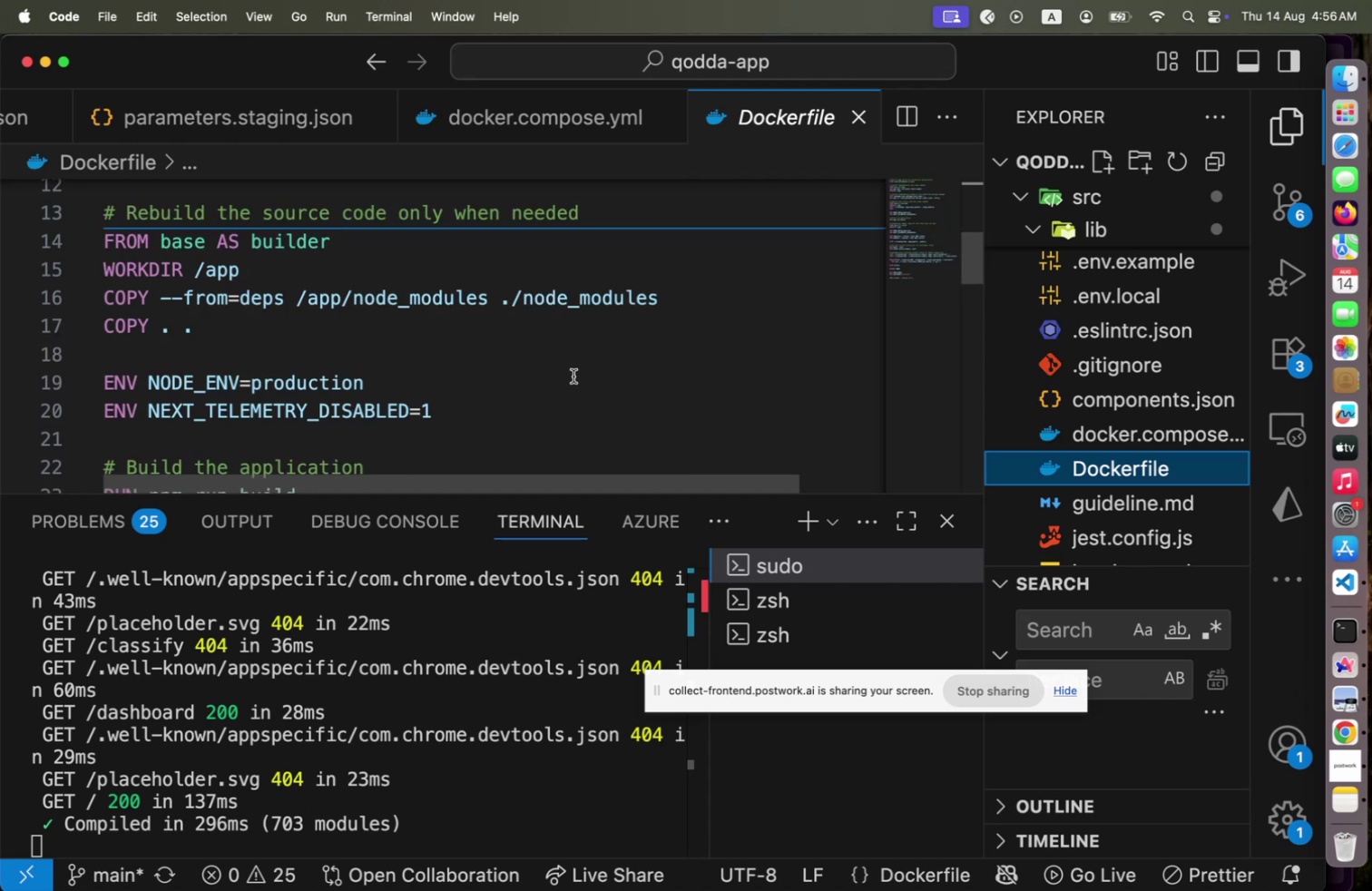 
scroll: coordinate [573, 376], scroll_direction: up, amount: 1.0
 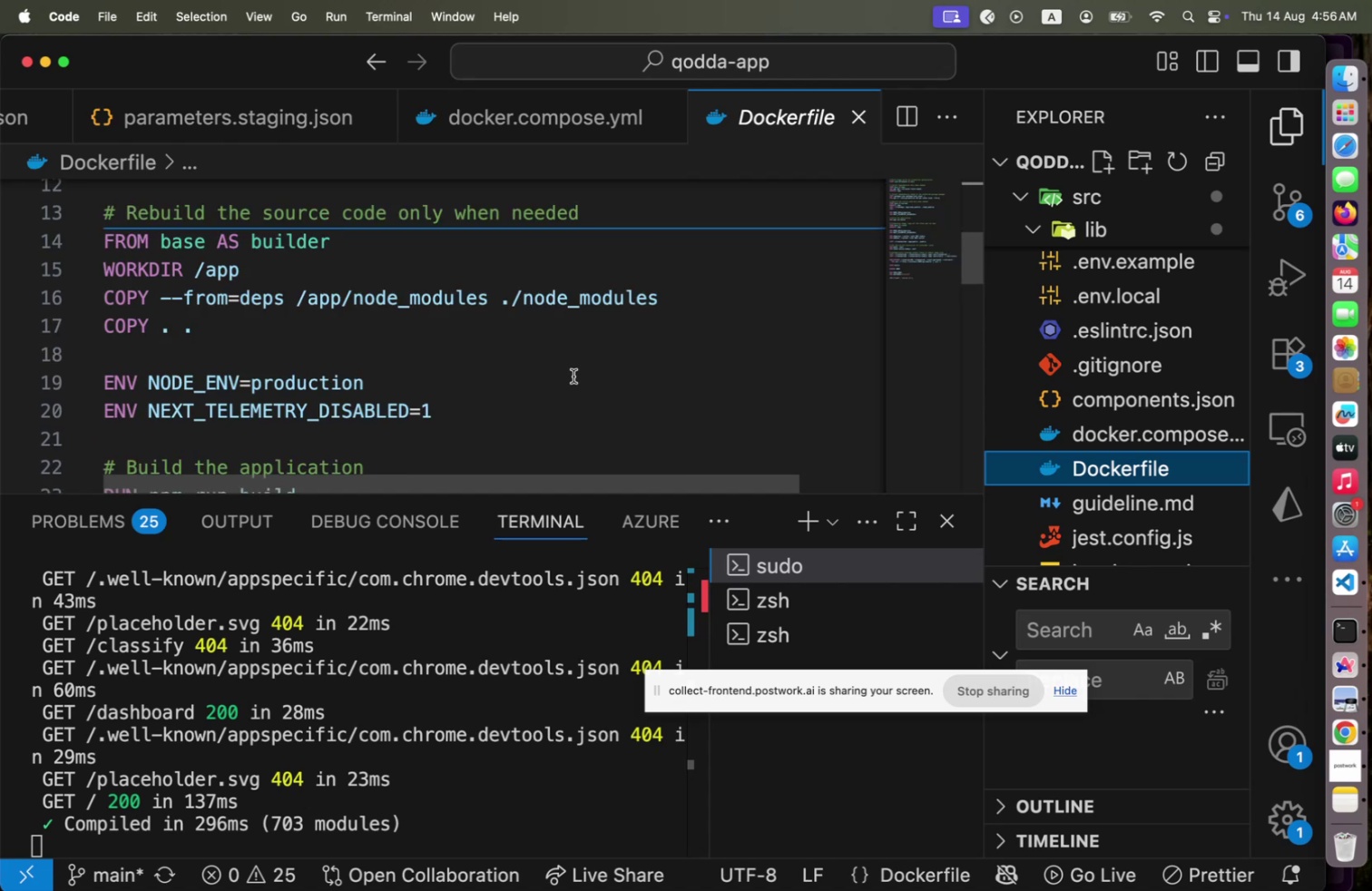 
wait(13.23)
 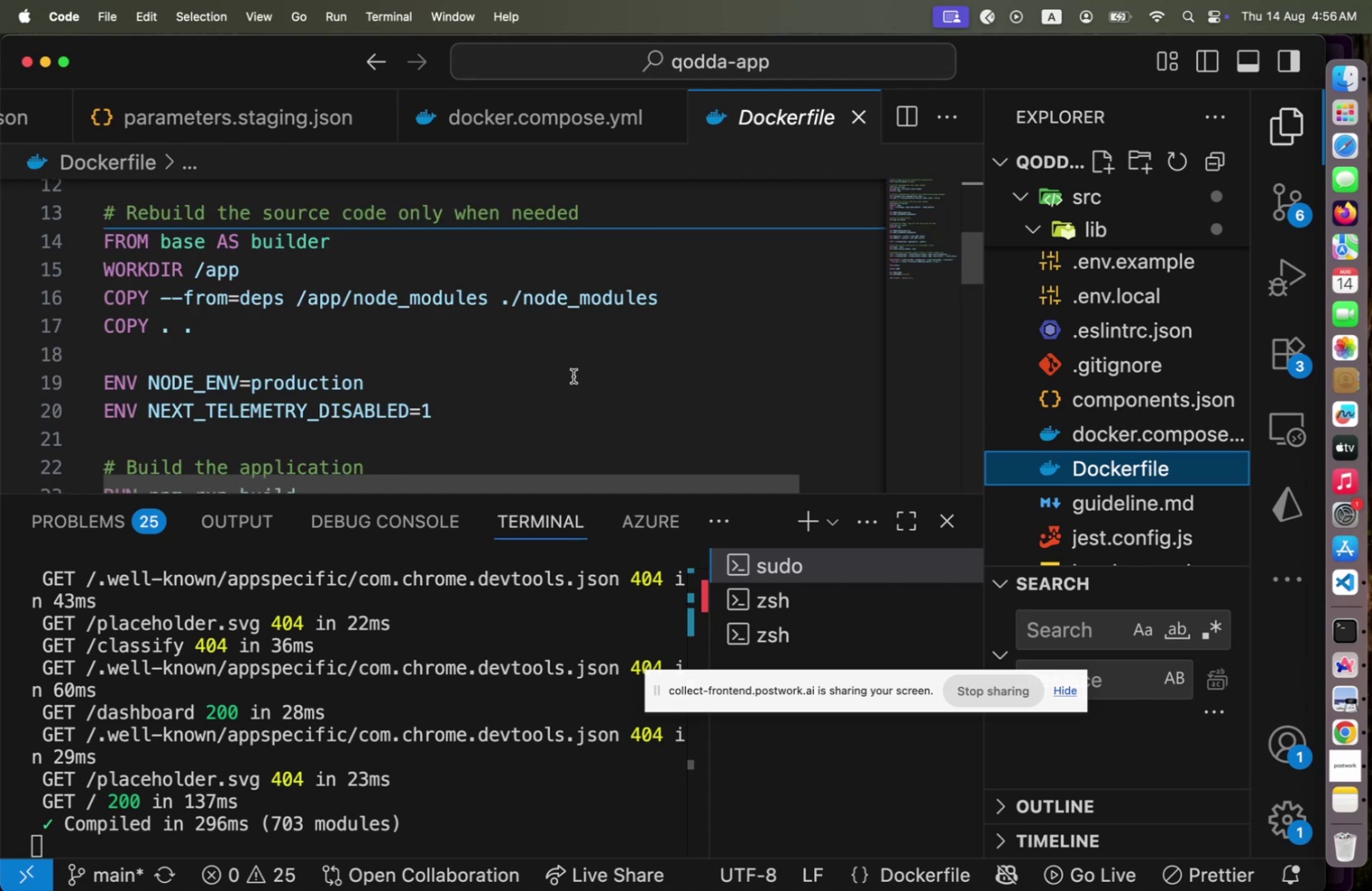 
scroll: coordinate [573, 376], scroll_direction: down, amount: 2.0
 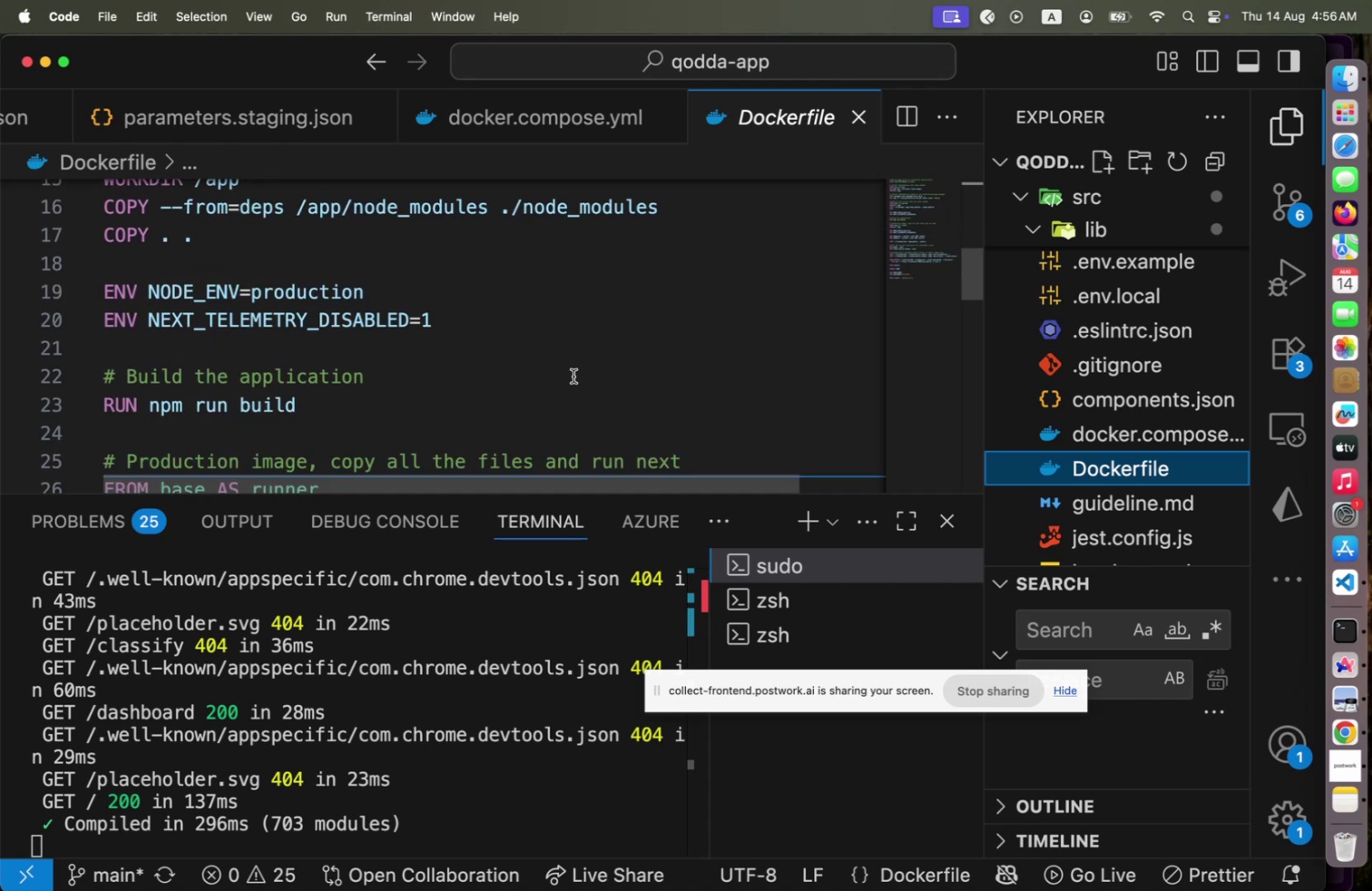 
wait(5.95)
 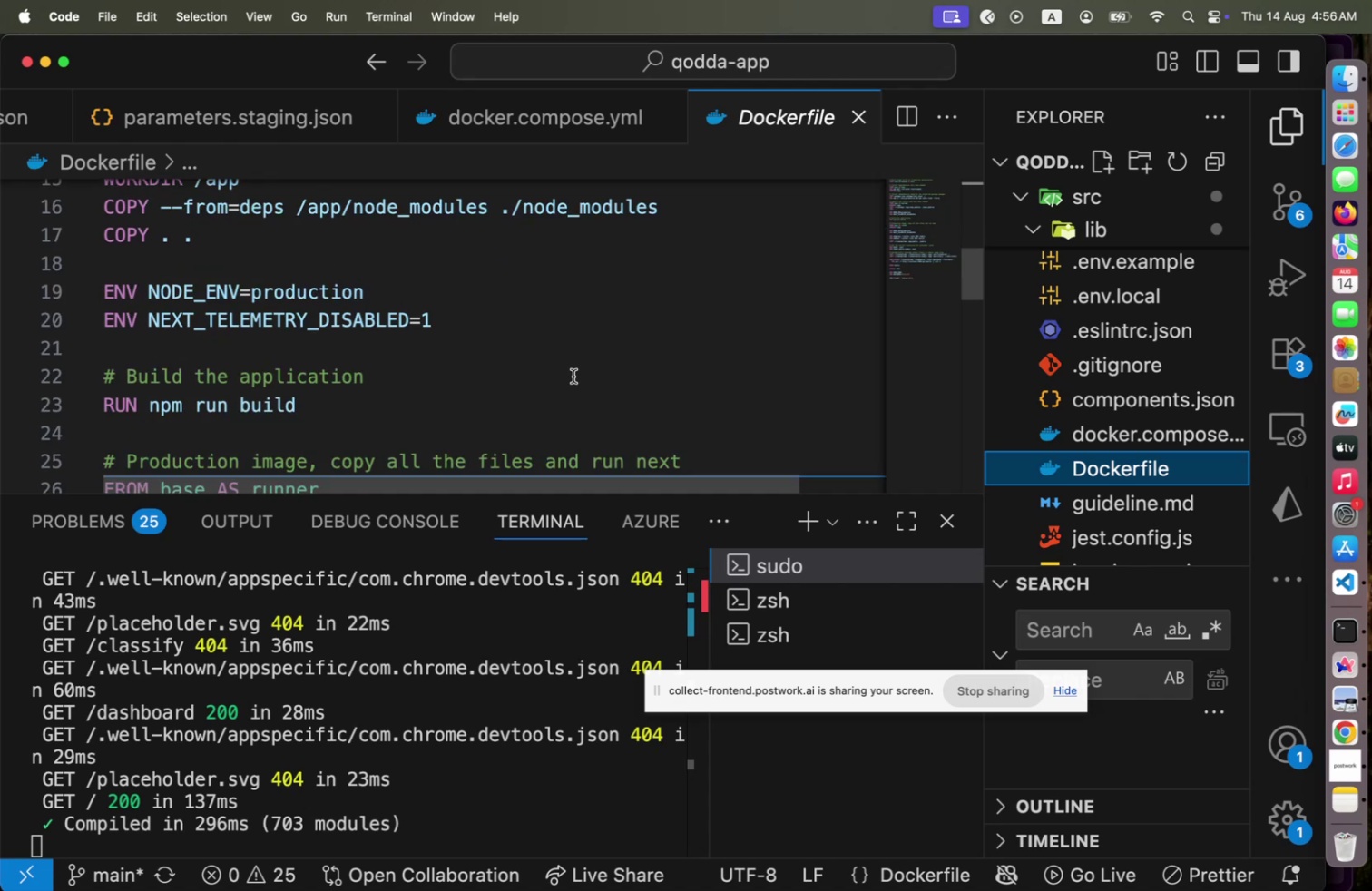 
scroll: coordinate [573, 376], scroll_direction: down, amount: 2.0
 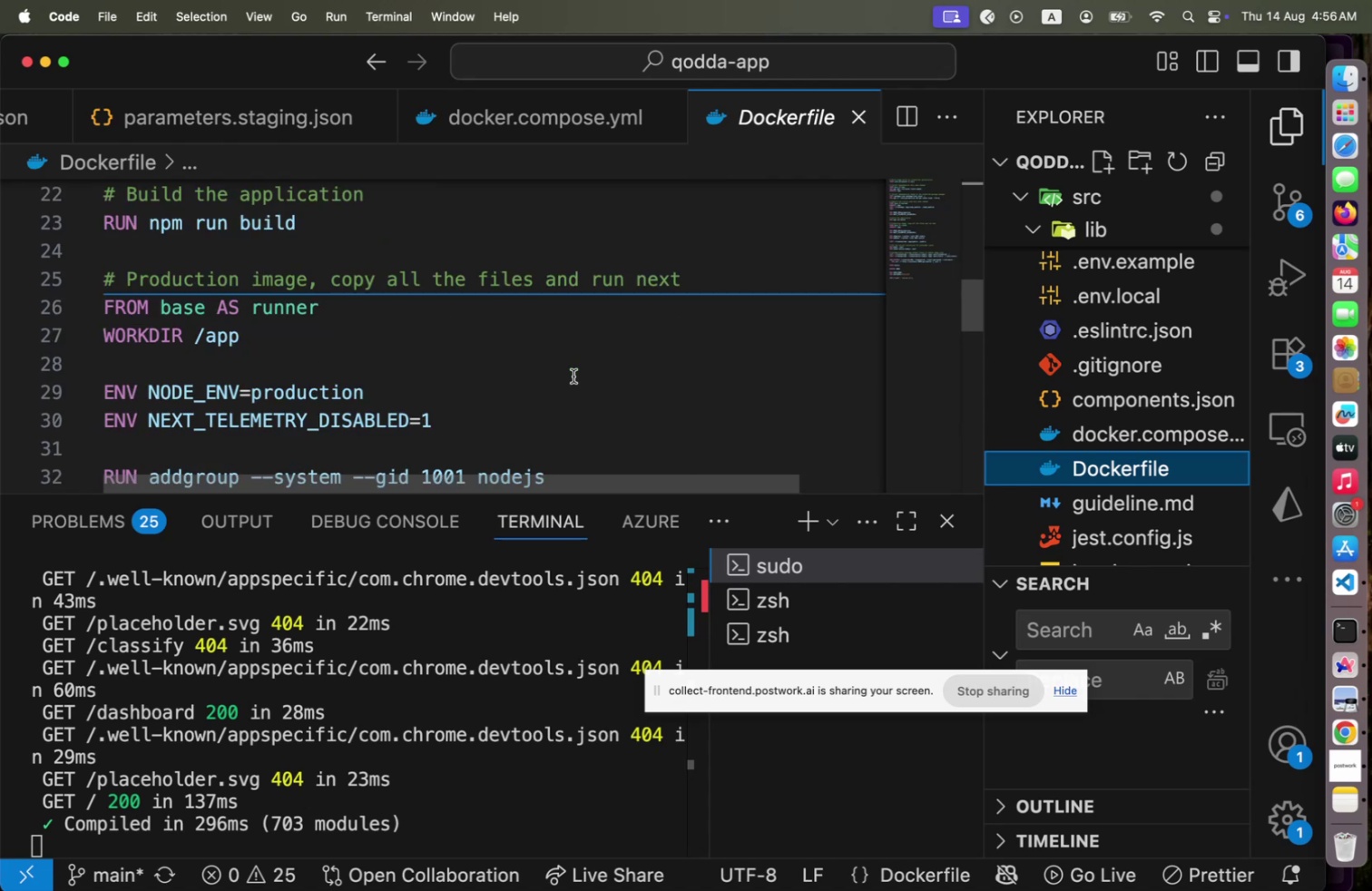 
wait(10.76)
 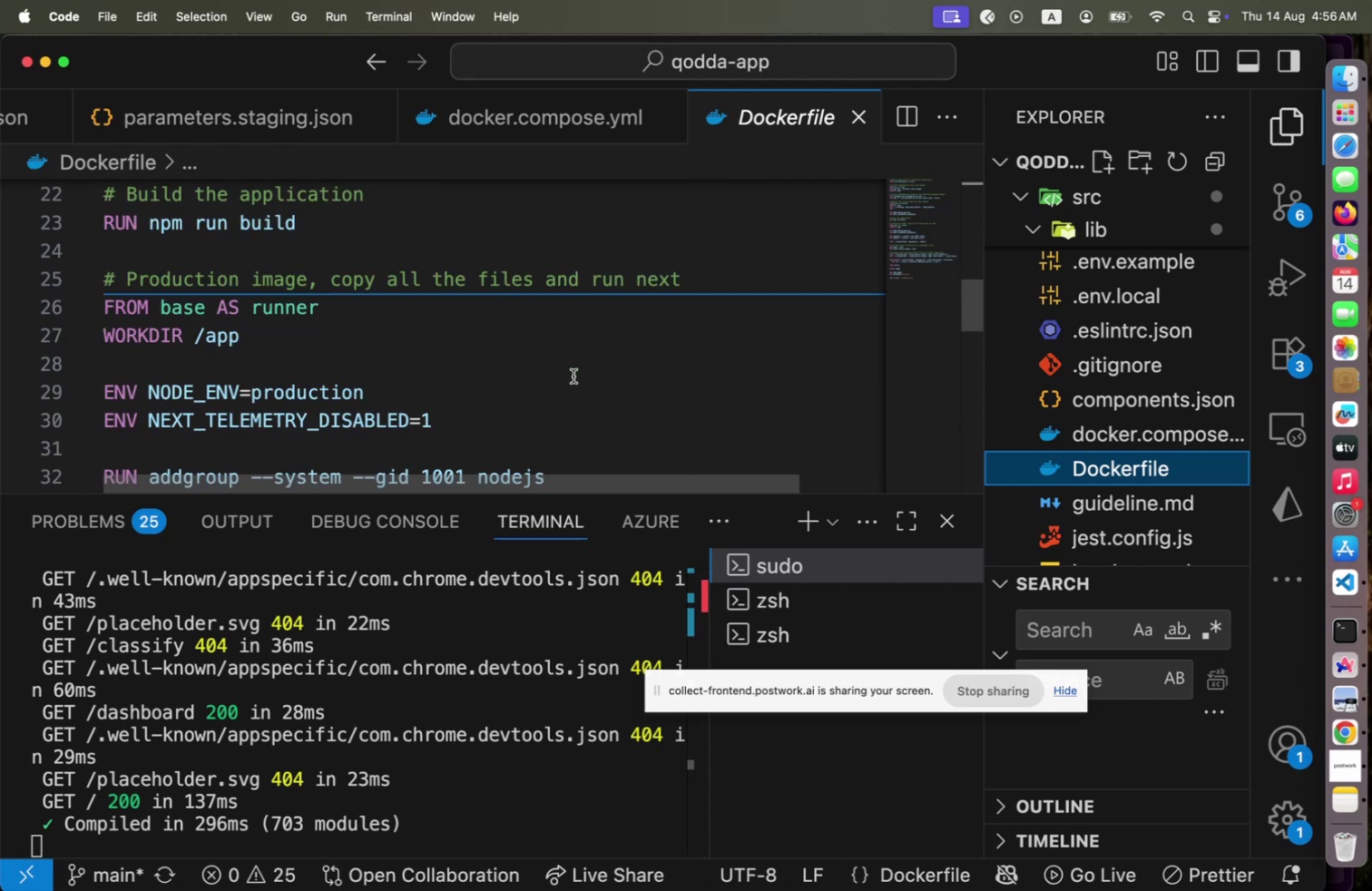 
scroll: coordinate [573, 376], scroll_direction: down, amount: 3.0
 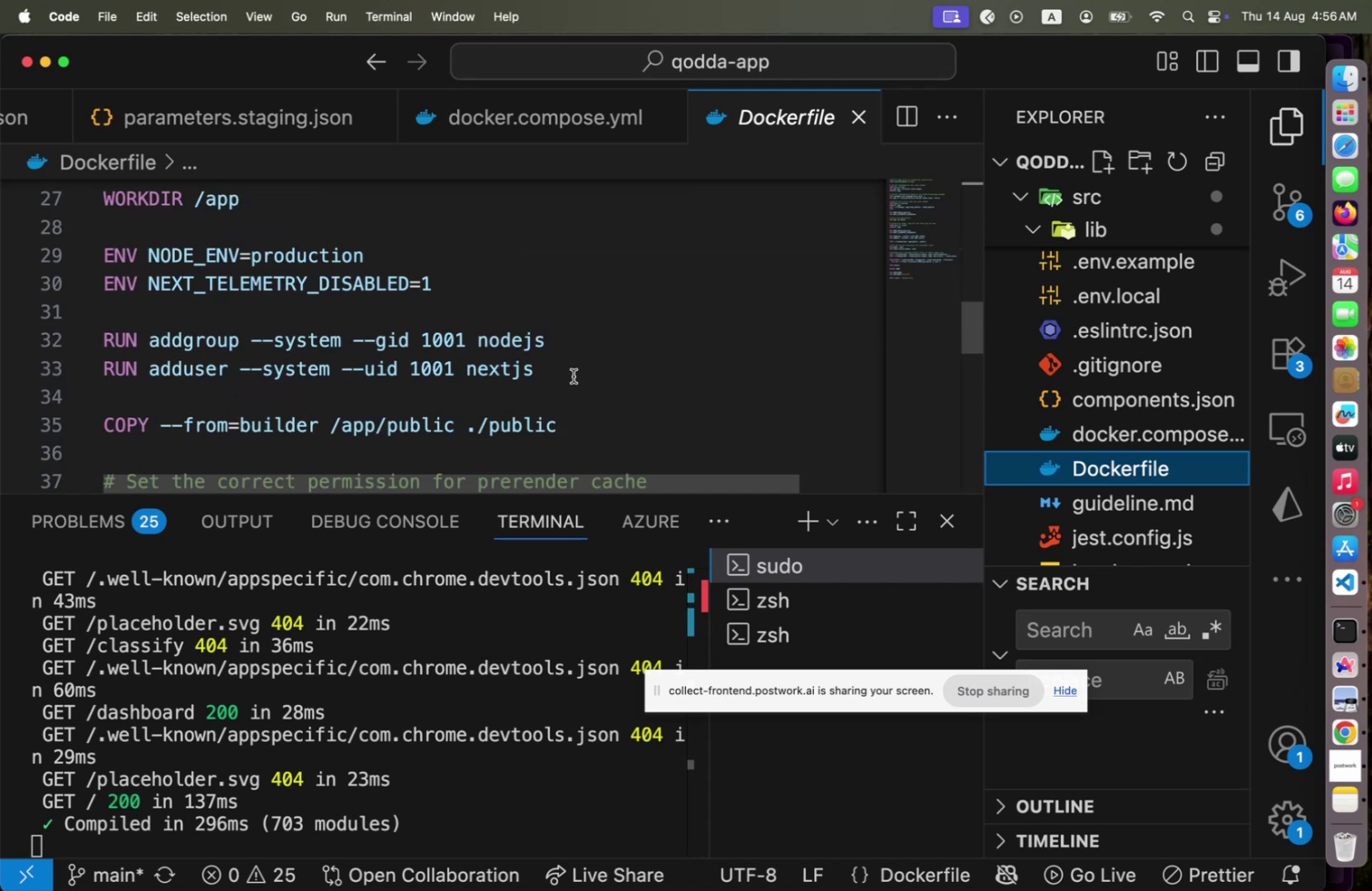 
wait(7.71)
 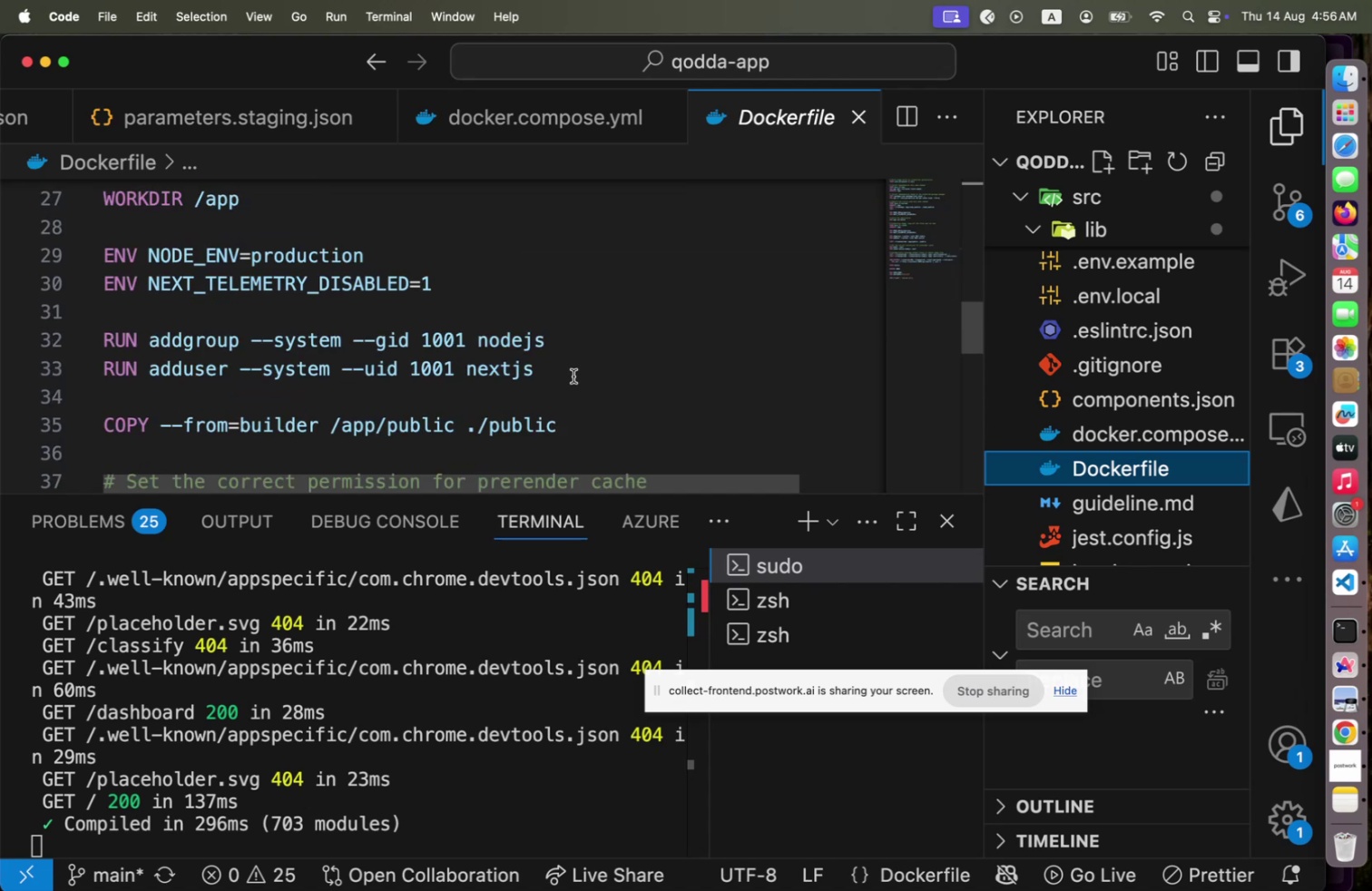 
scroll: coordinate [573, 376], scroll_direction: down, amount: 3.0
 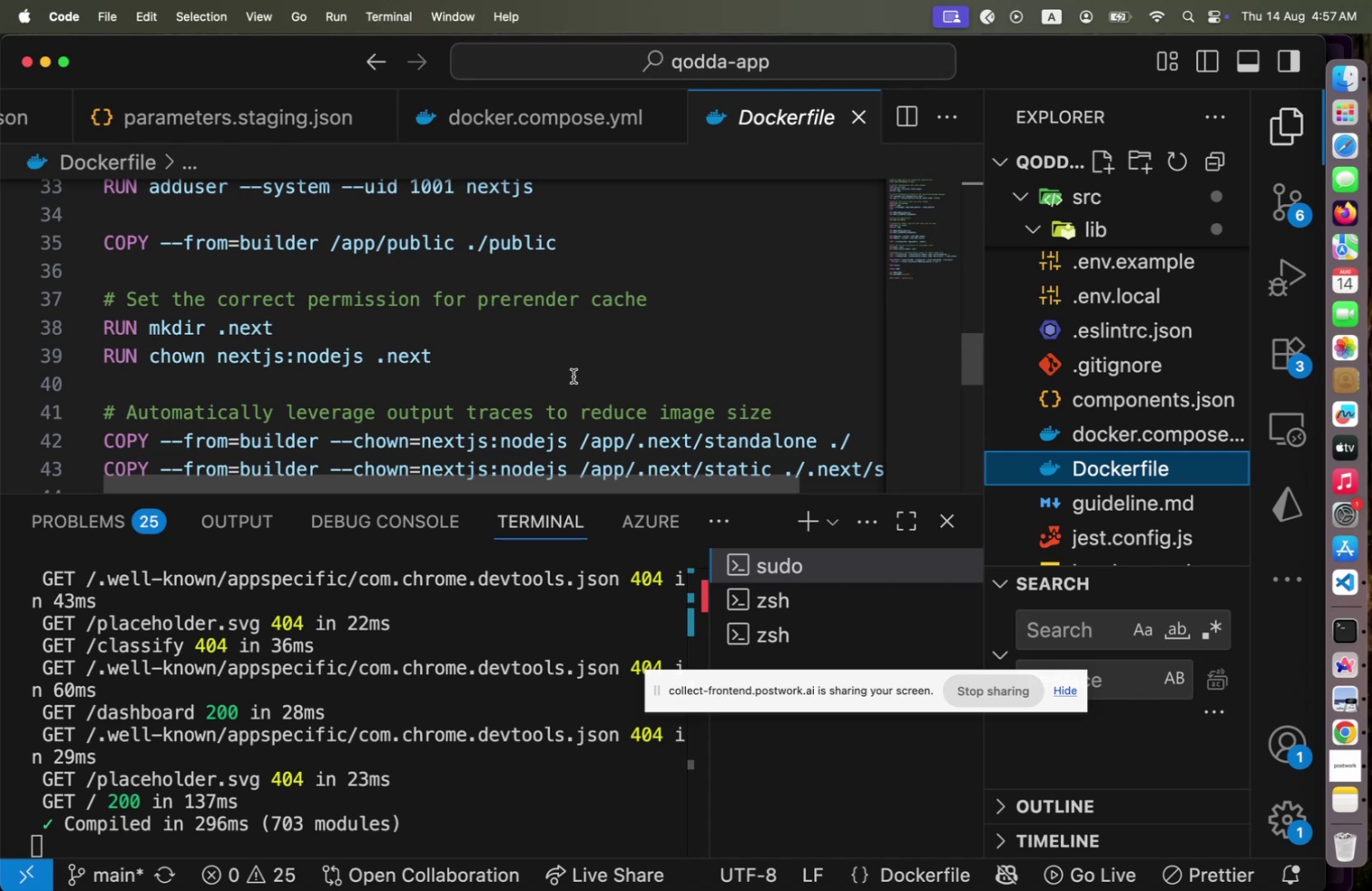 
wait(7.57)
 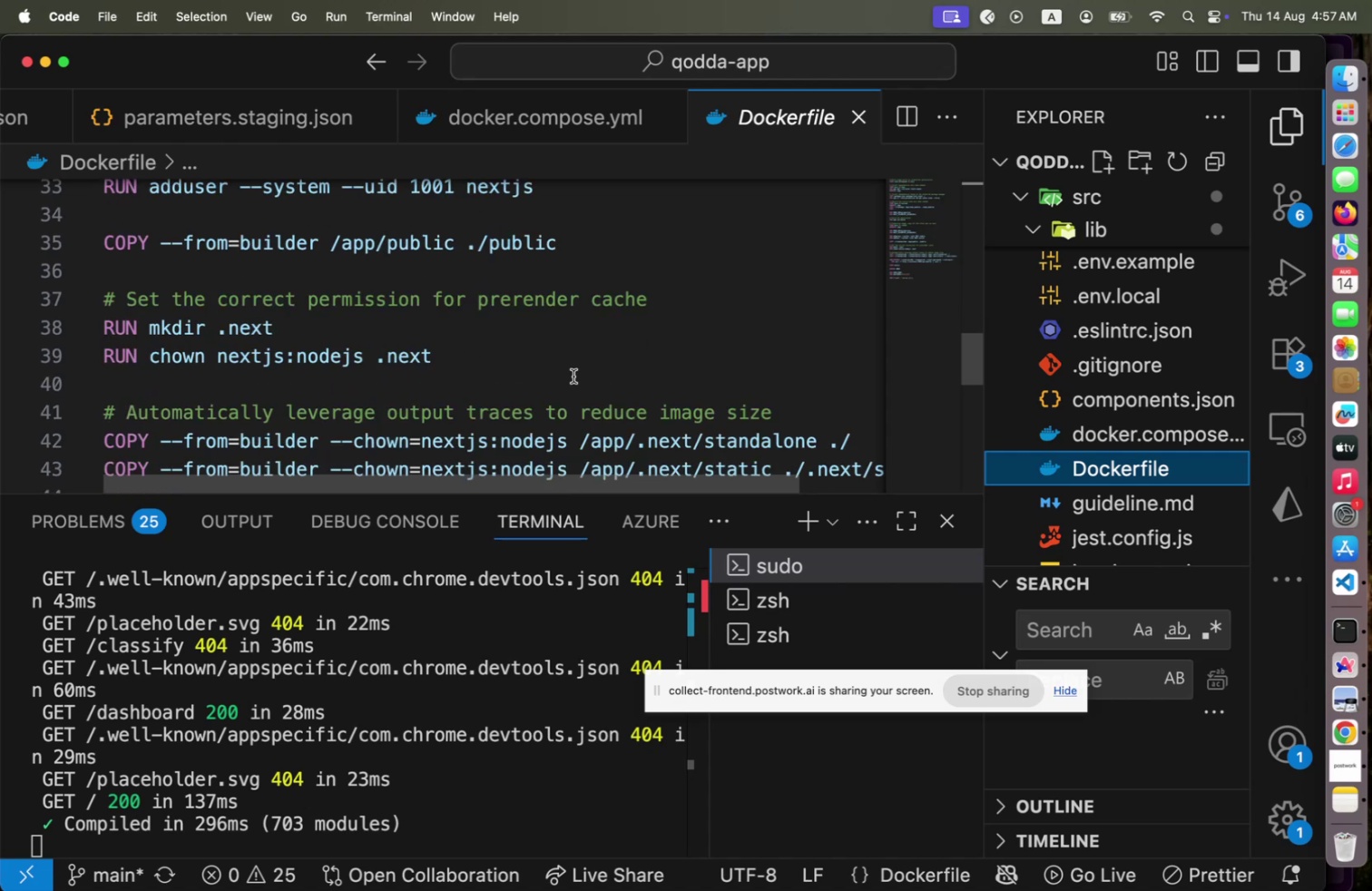 
scroll: coordinate [573, 376], scroll_direction: down, amount: 1.0
 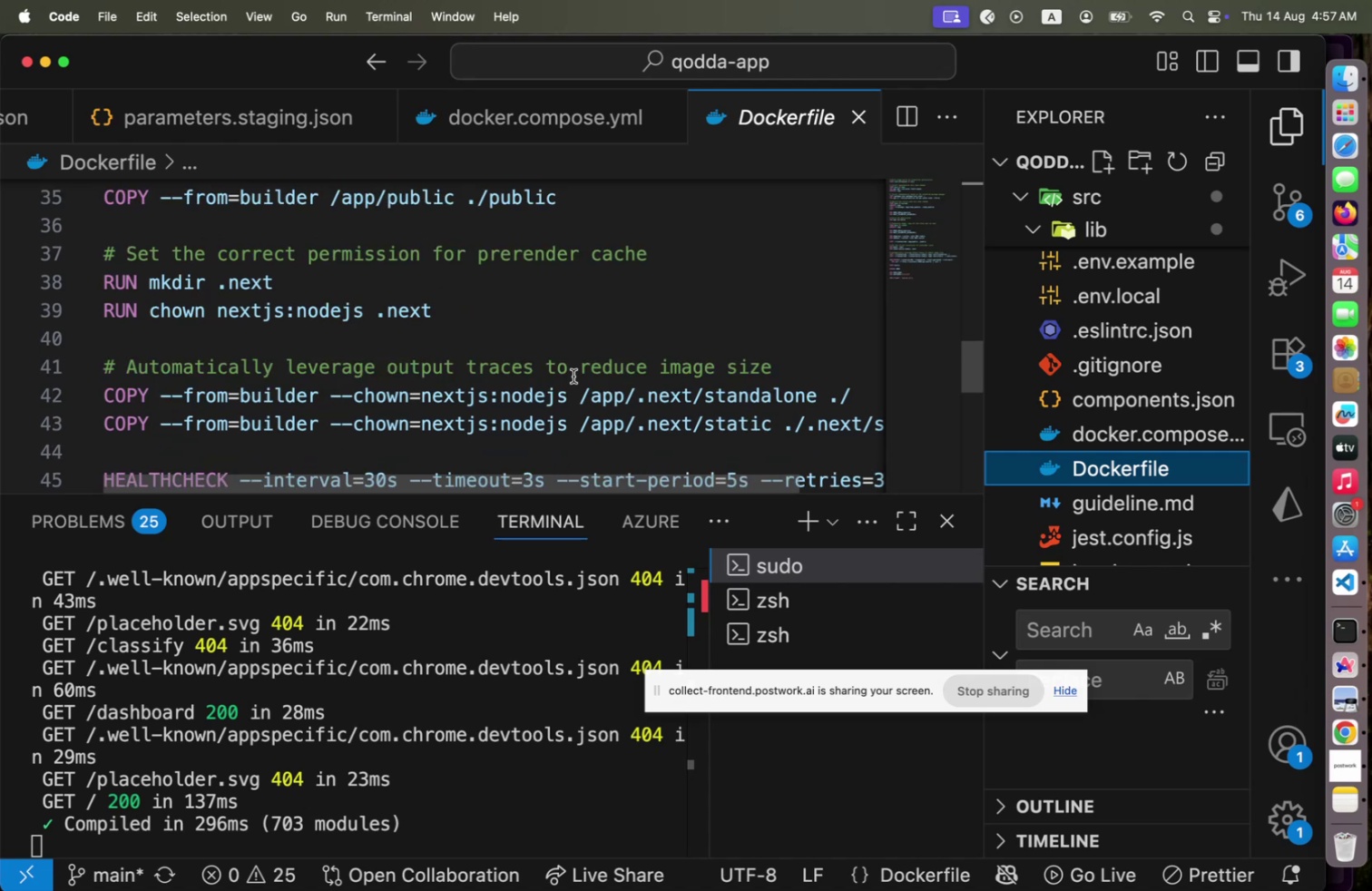 
scroll: coordinate [573, 376], scroll_direction: up, amount: 4.0
 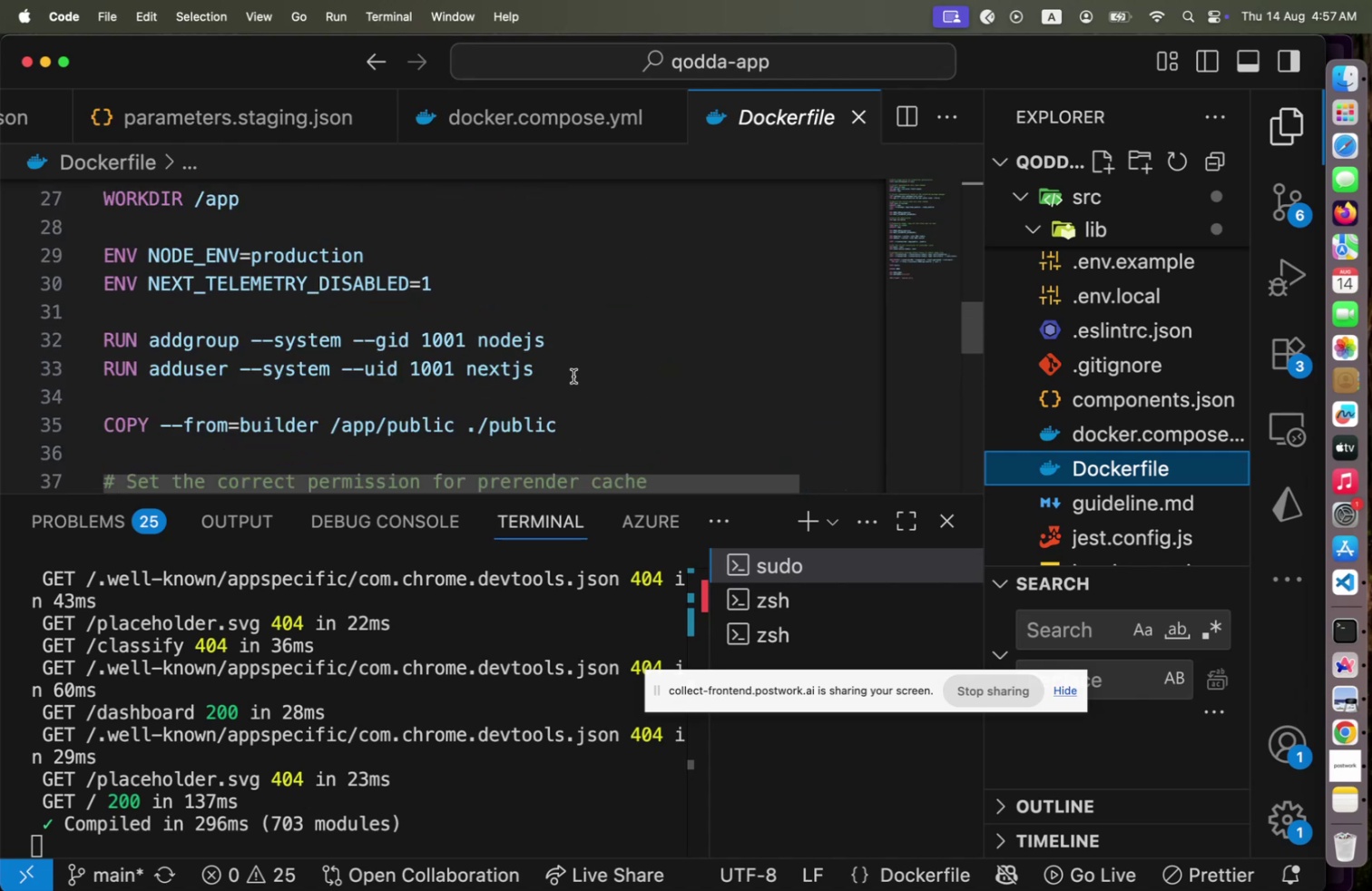 
scroll: coordinate [573, 376], scroll_direction: down, amount: 5.0
 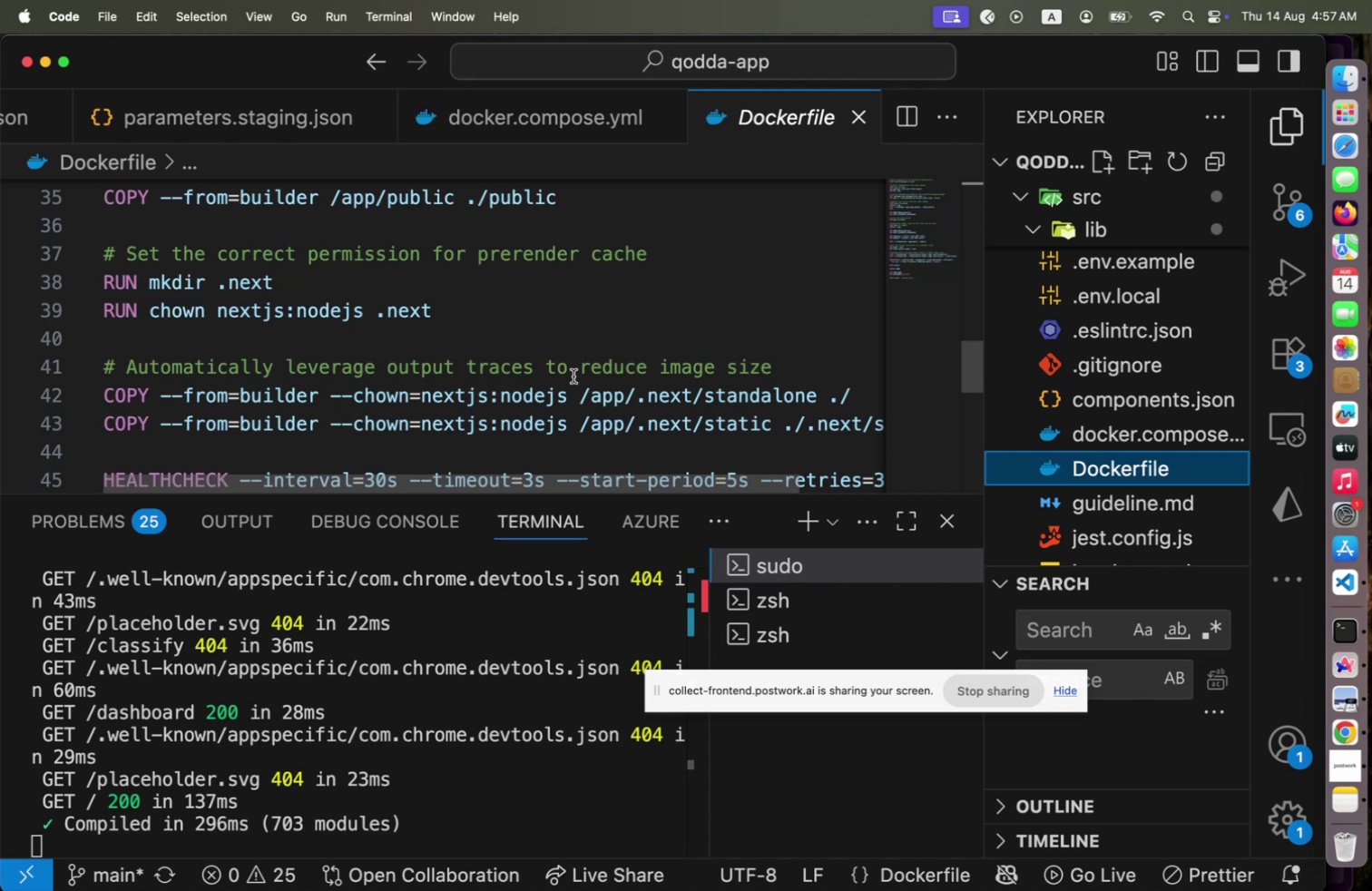 
wait(6.84)
 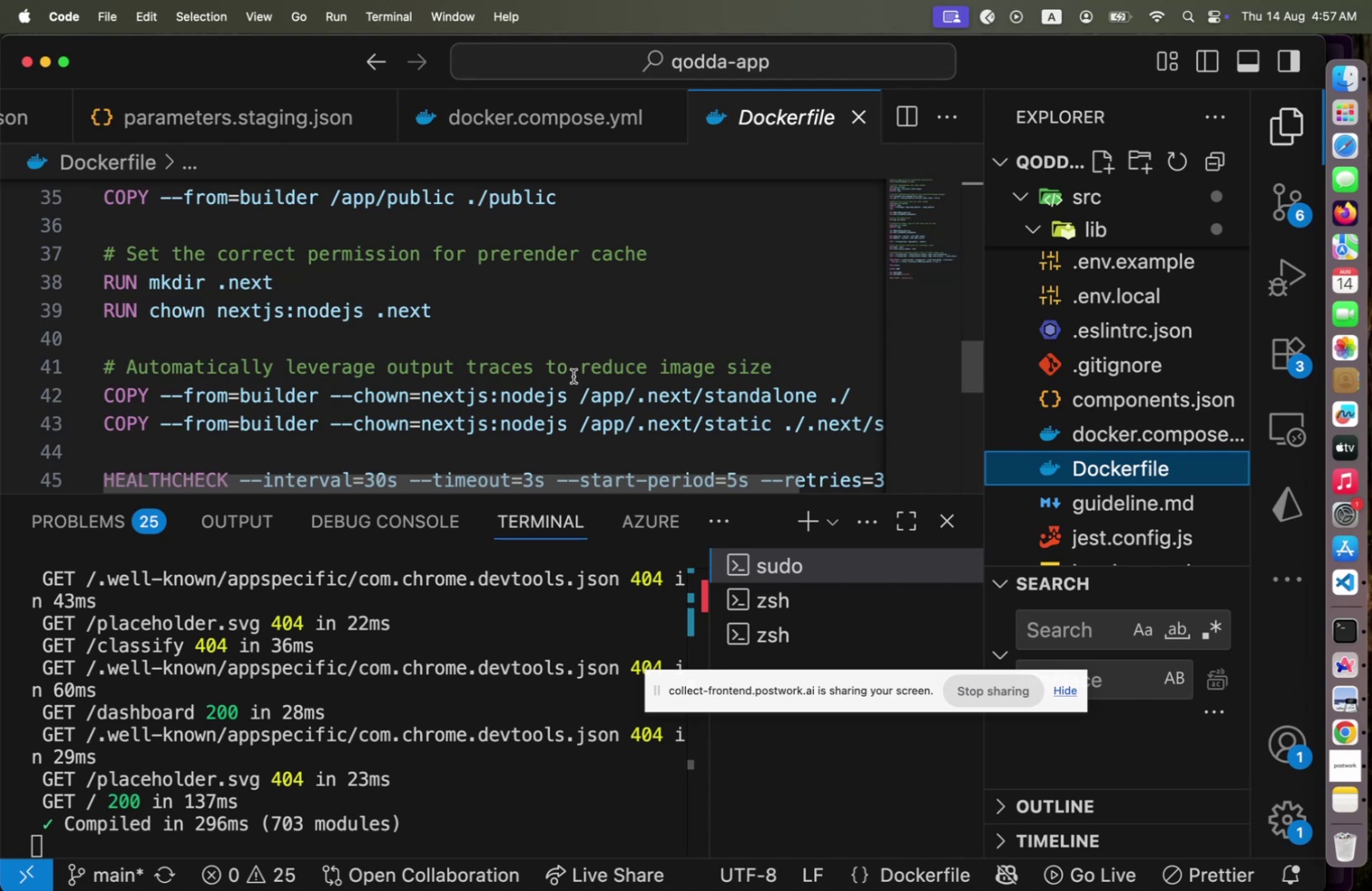 
scroll: coordinate [573, 376], scroll_direction: down, amount: 2.0
 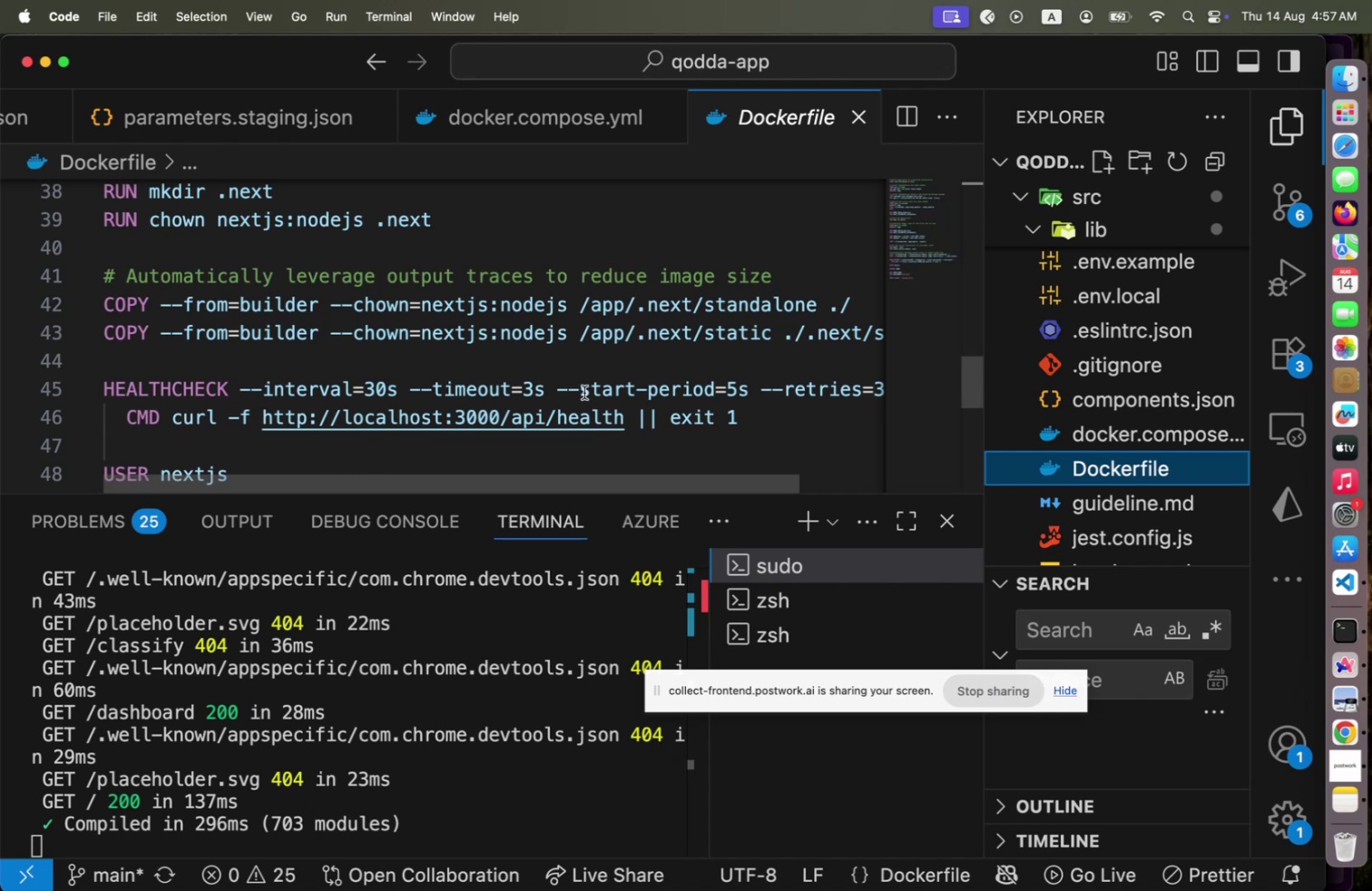 
left_click_drag(start_coordinate=[573, 484], to_coordinate=[417, 477])
 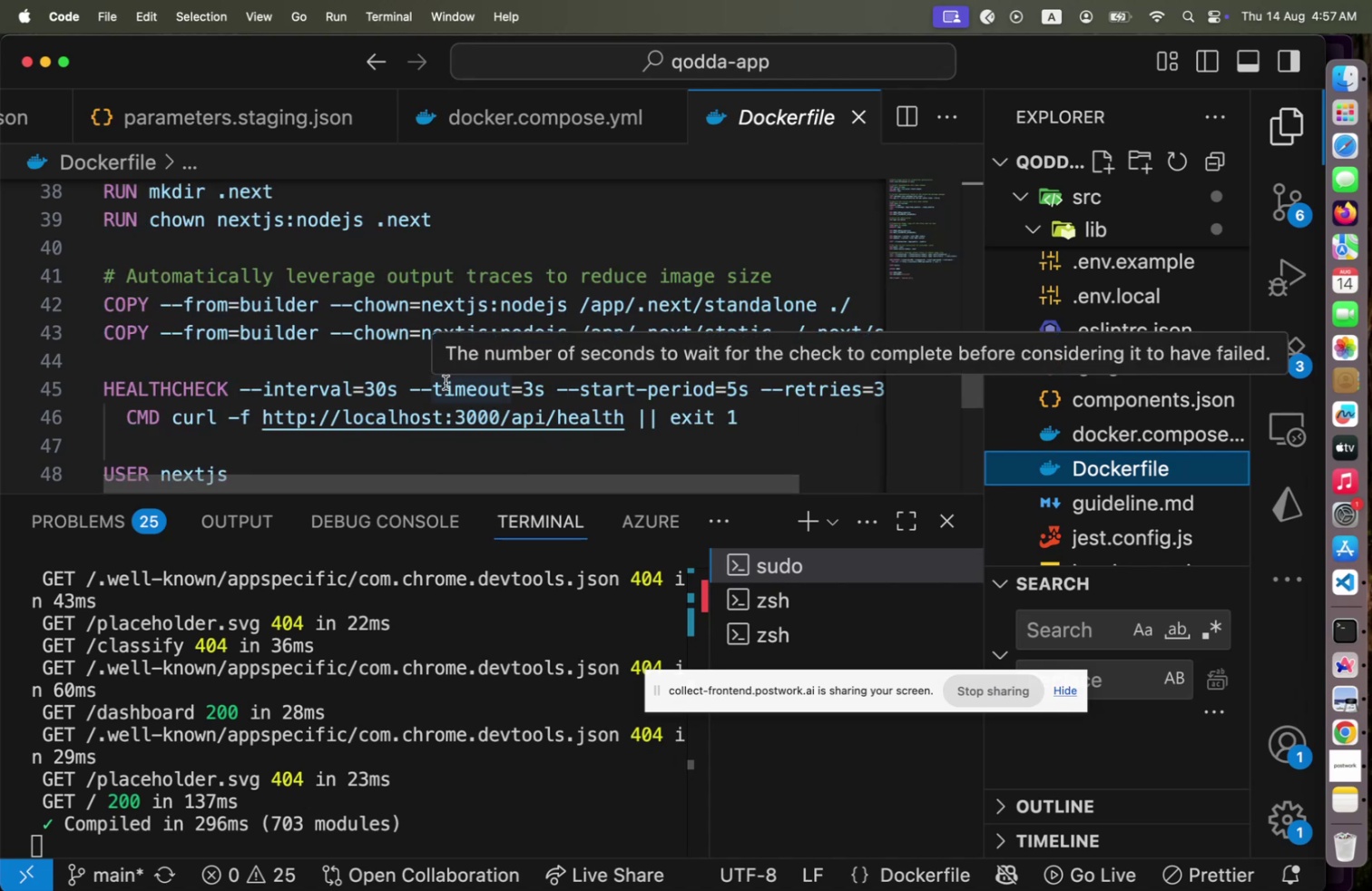 
scroll: coordinate [446, 382], scroll_direction: down, amount: 4.0
 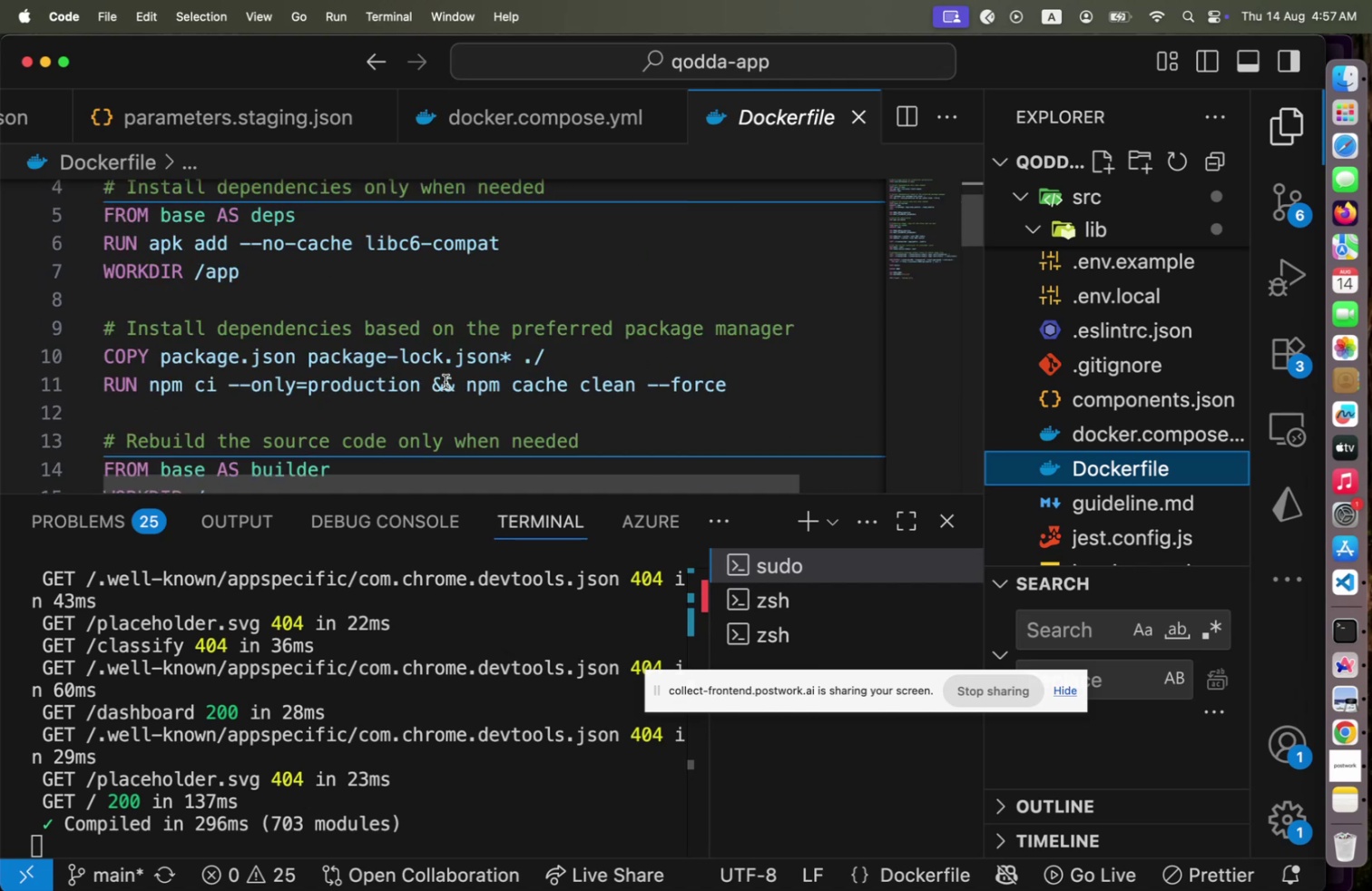 
scroll: coordinate [446, 386], scroll_direction: up, amount: 51.0
 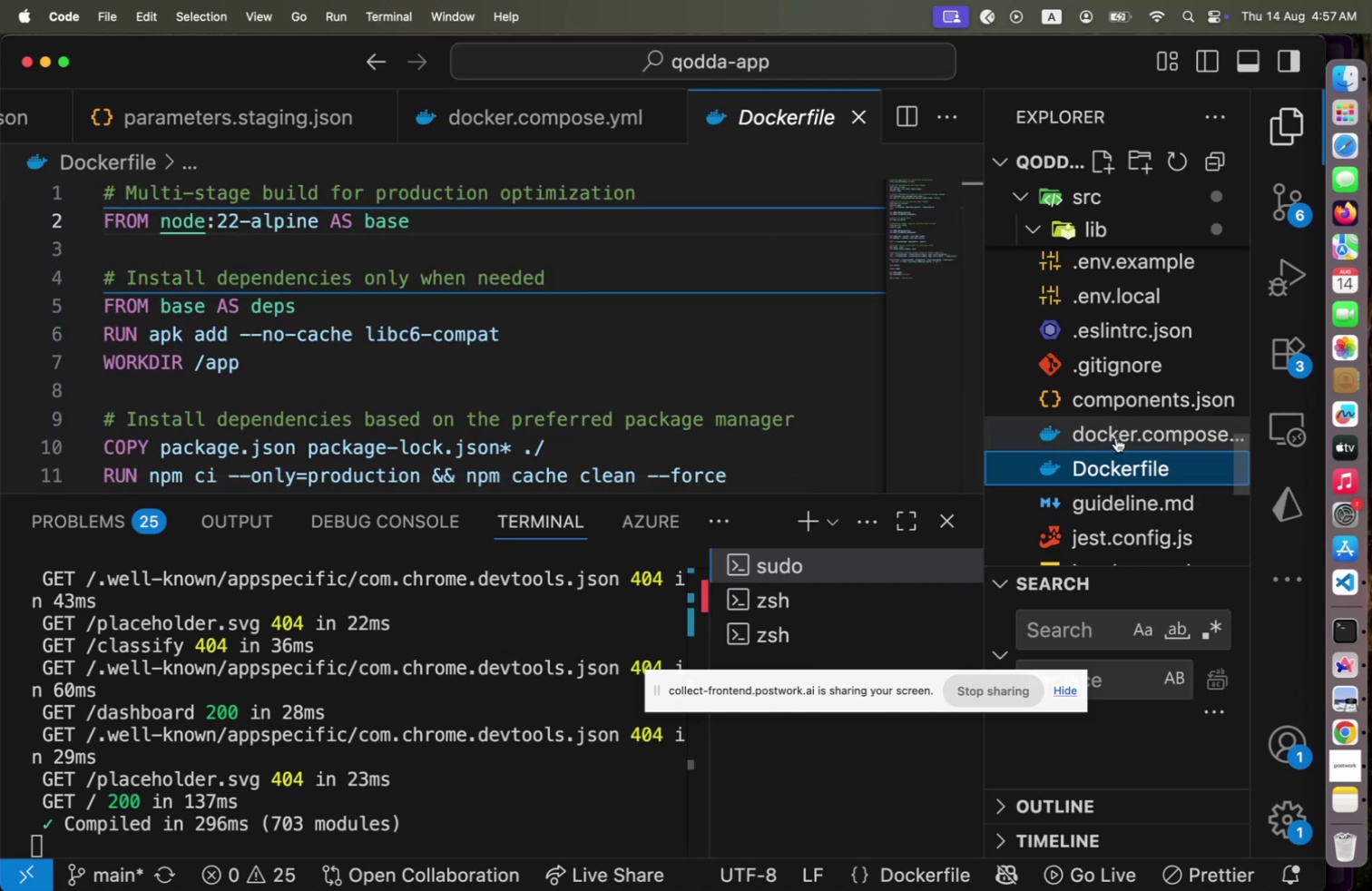 
left_click([1116, 437])
 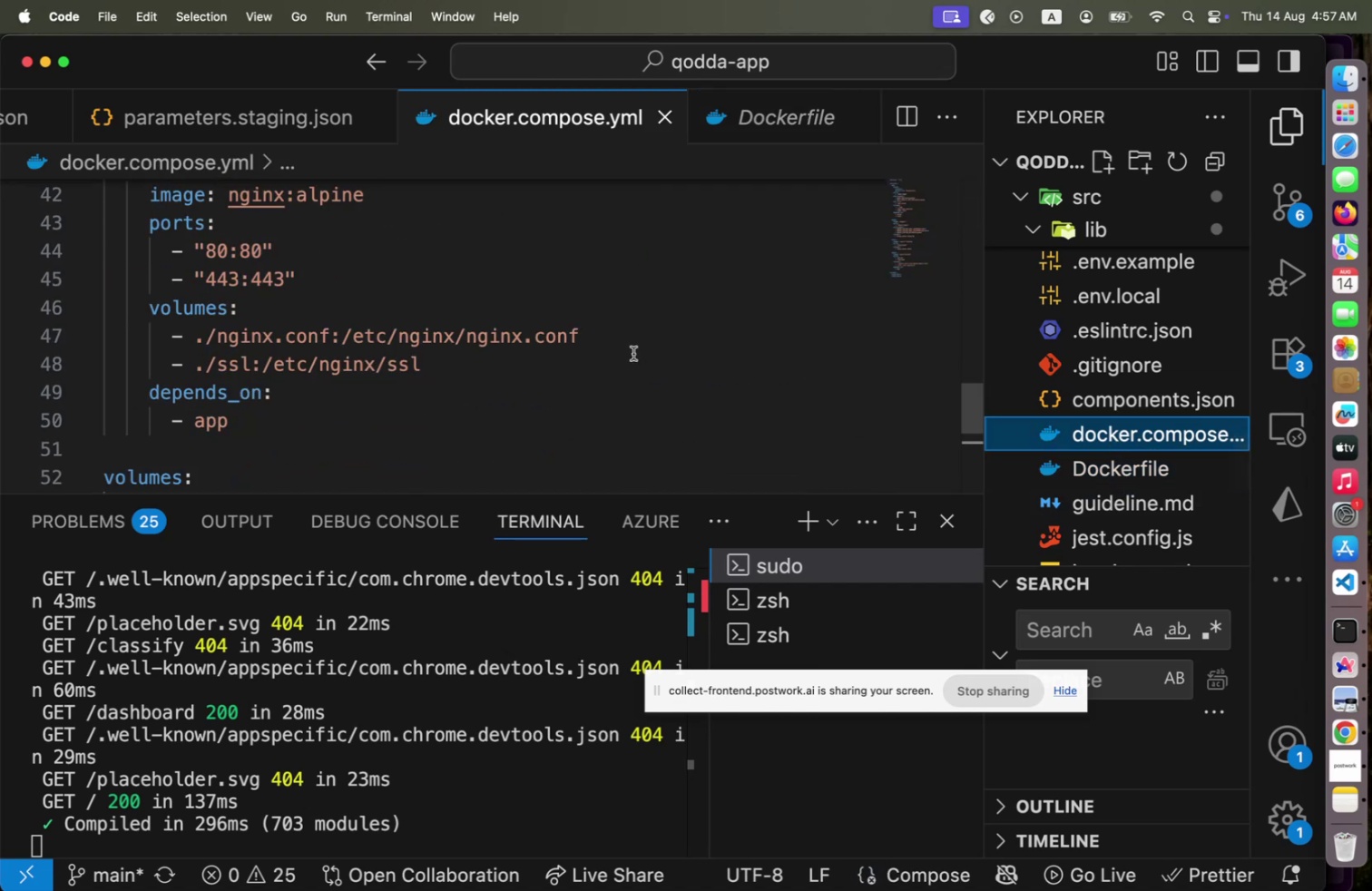 
scroll: coordinate [633, 355], scroll_direction: up, amount: 35.0
 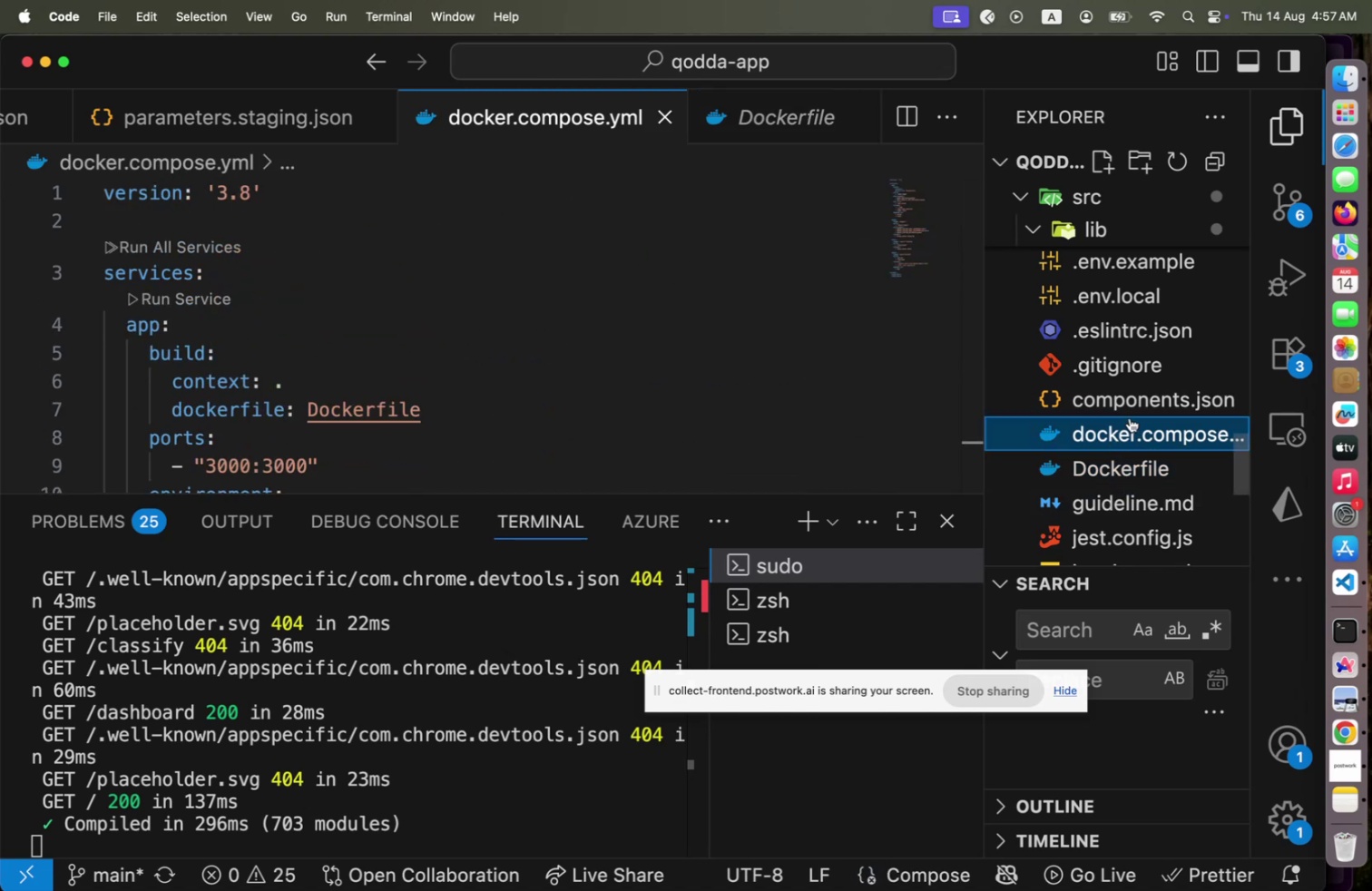 
scroll: coordinate [718, 387], scroll_direction: down, amount: 9.0
 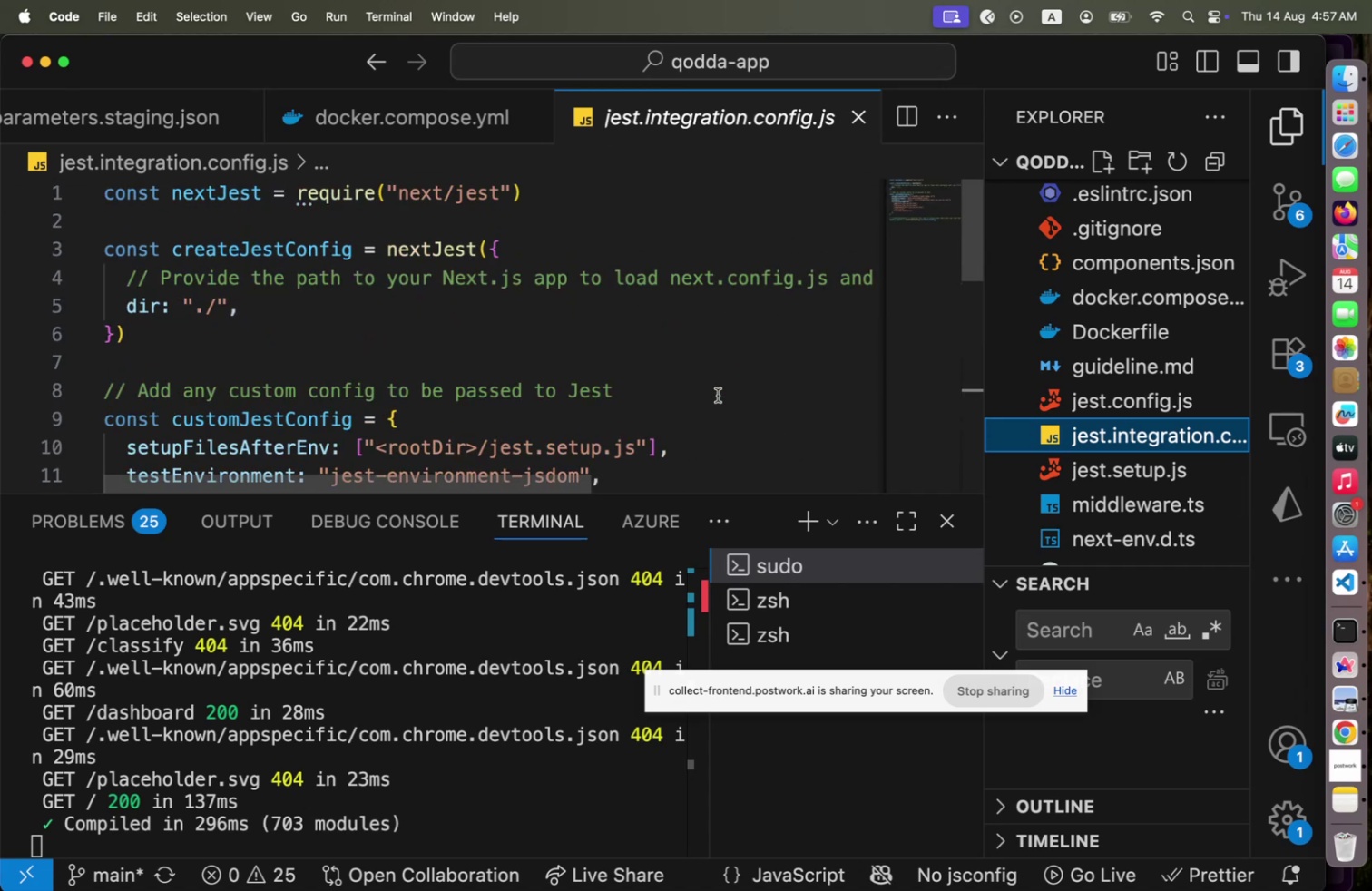 
scroll: coordinate [718, 394], scroll_direction: up, amount: 14.0
 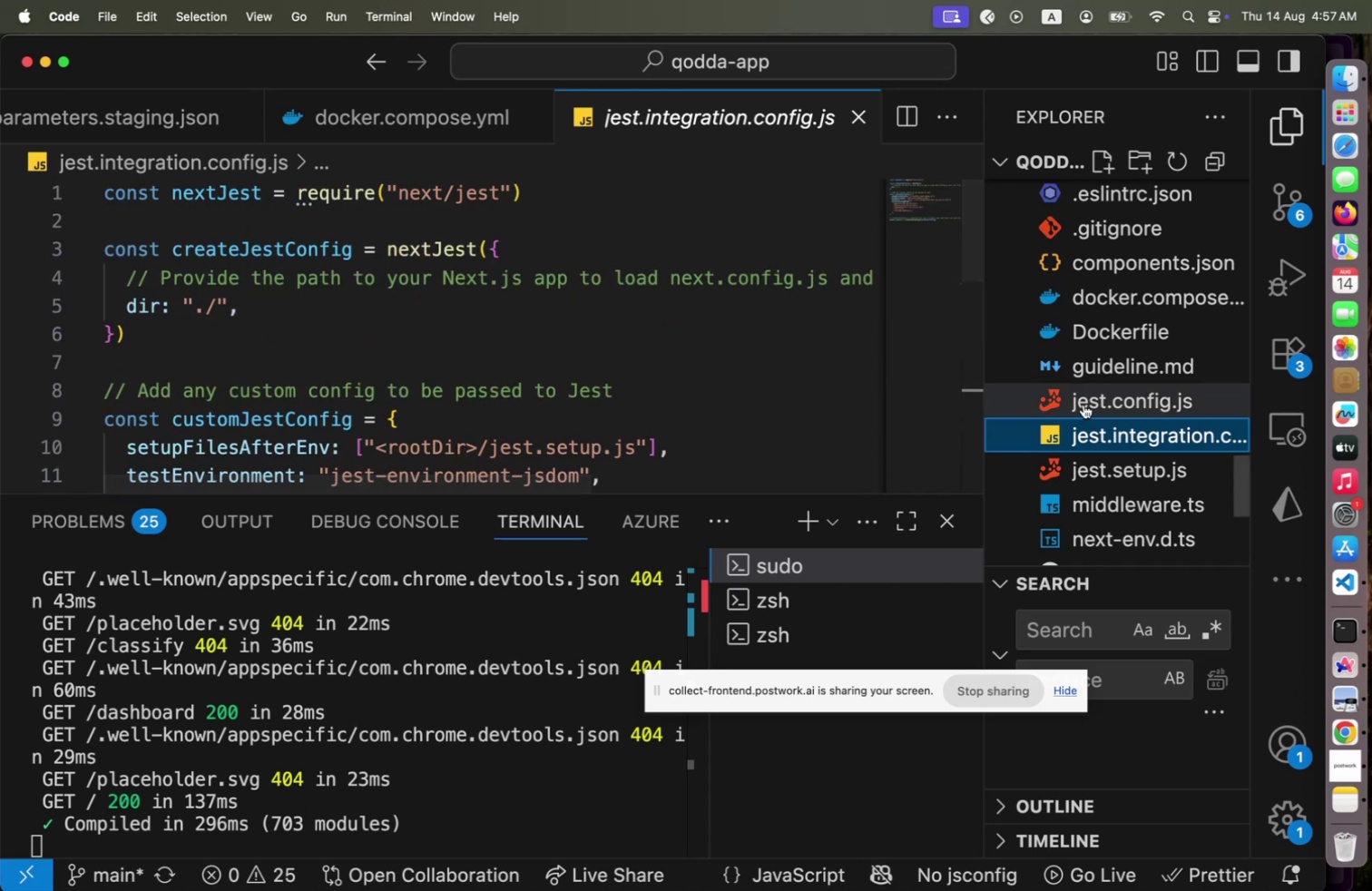 
left_click([1084, 404])
 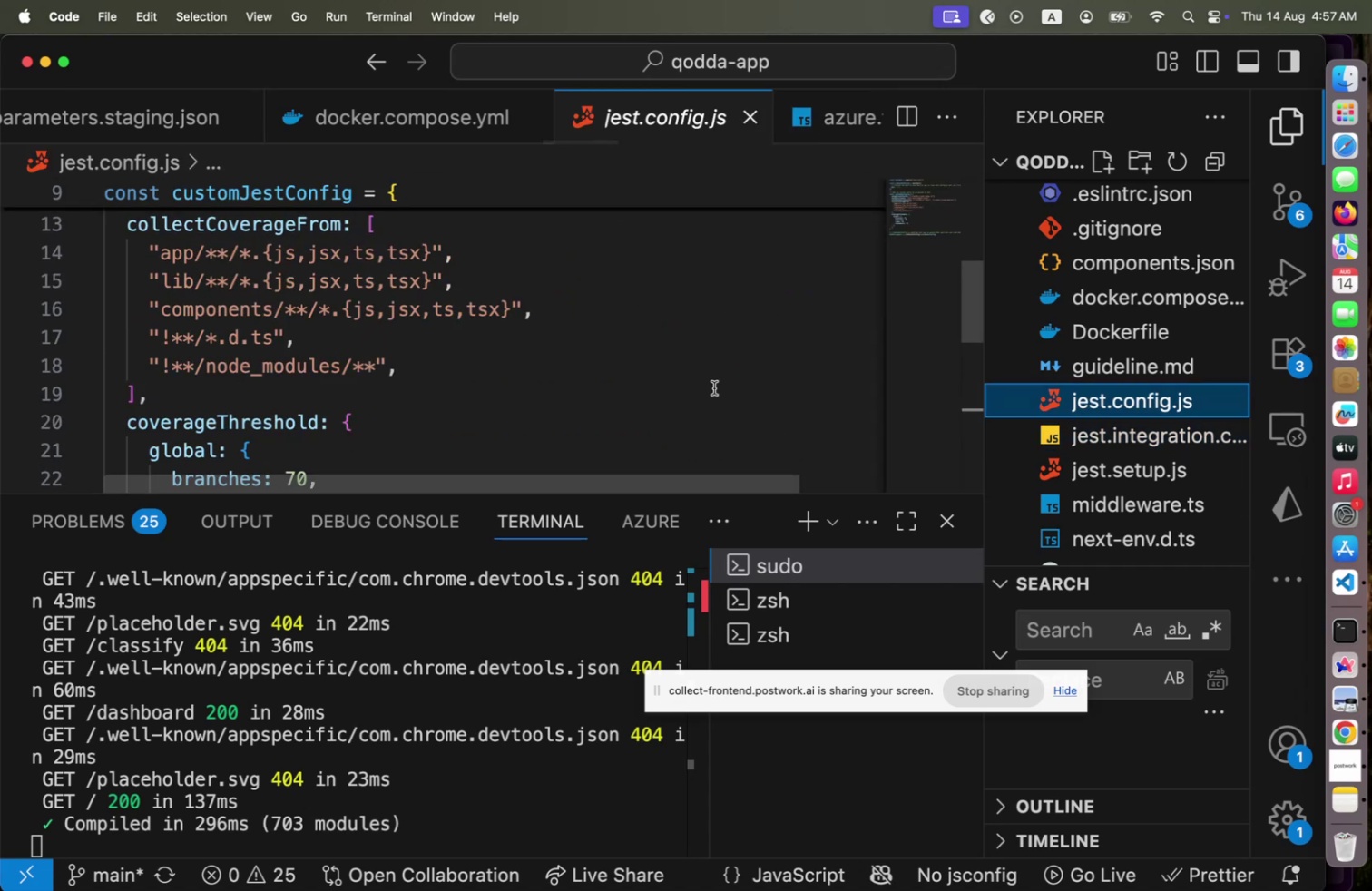 
scroll: coordinate [691, 388], scroll_direction: up, amount: 9.0
 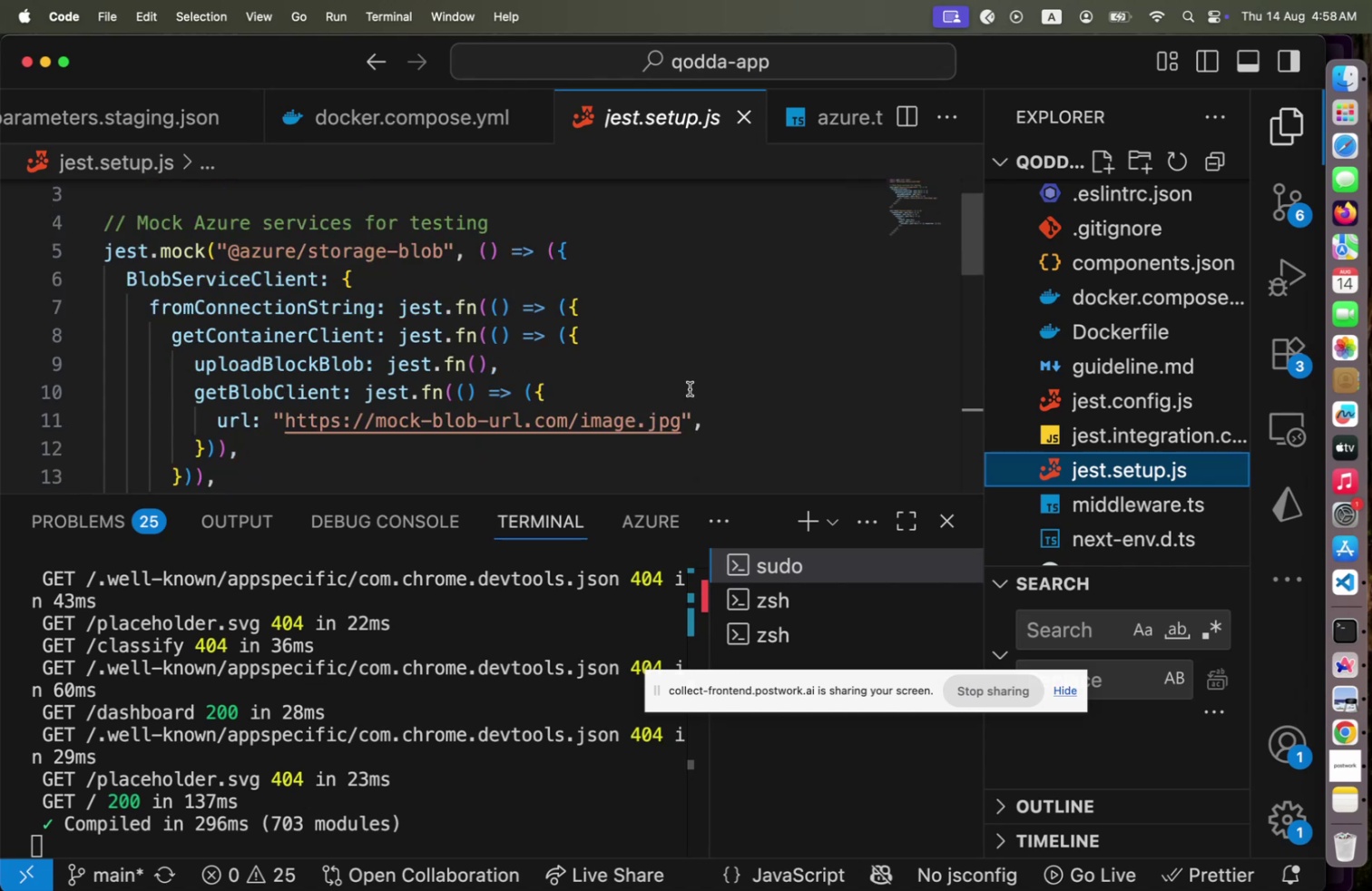 
scroll: coordinate [690, 388], scroll_direction: down, amount: 5.0
 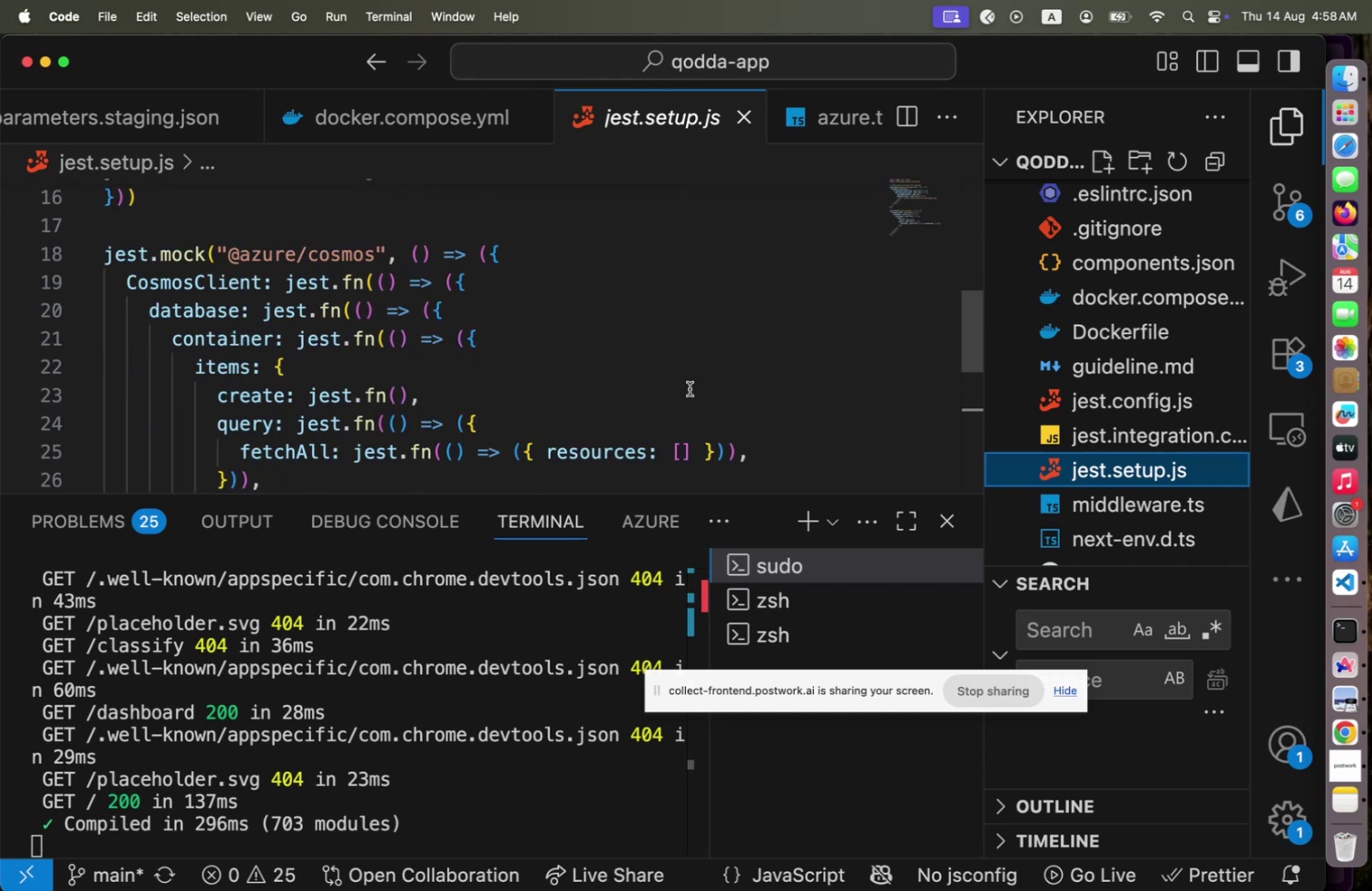 
scroll: coordinate [690, 388], scroll_direction: up, amount: 2.0
 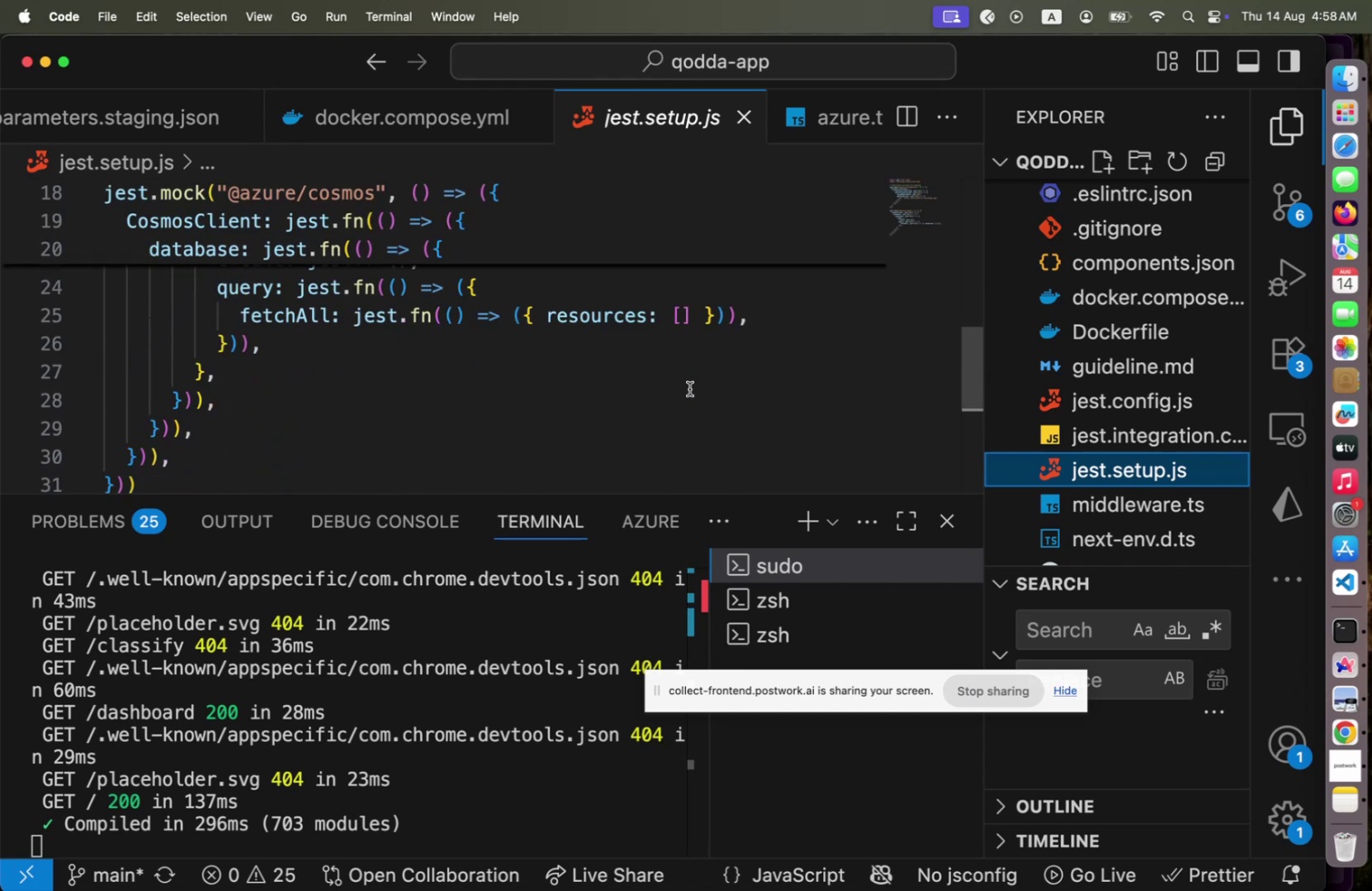 
scroll: coordinate [690, 388], scroll_direction: down, amount: 3.0
 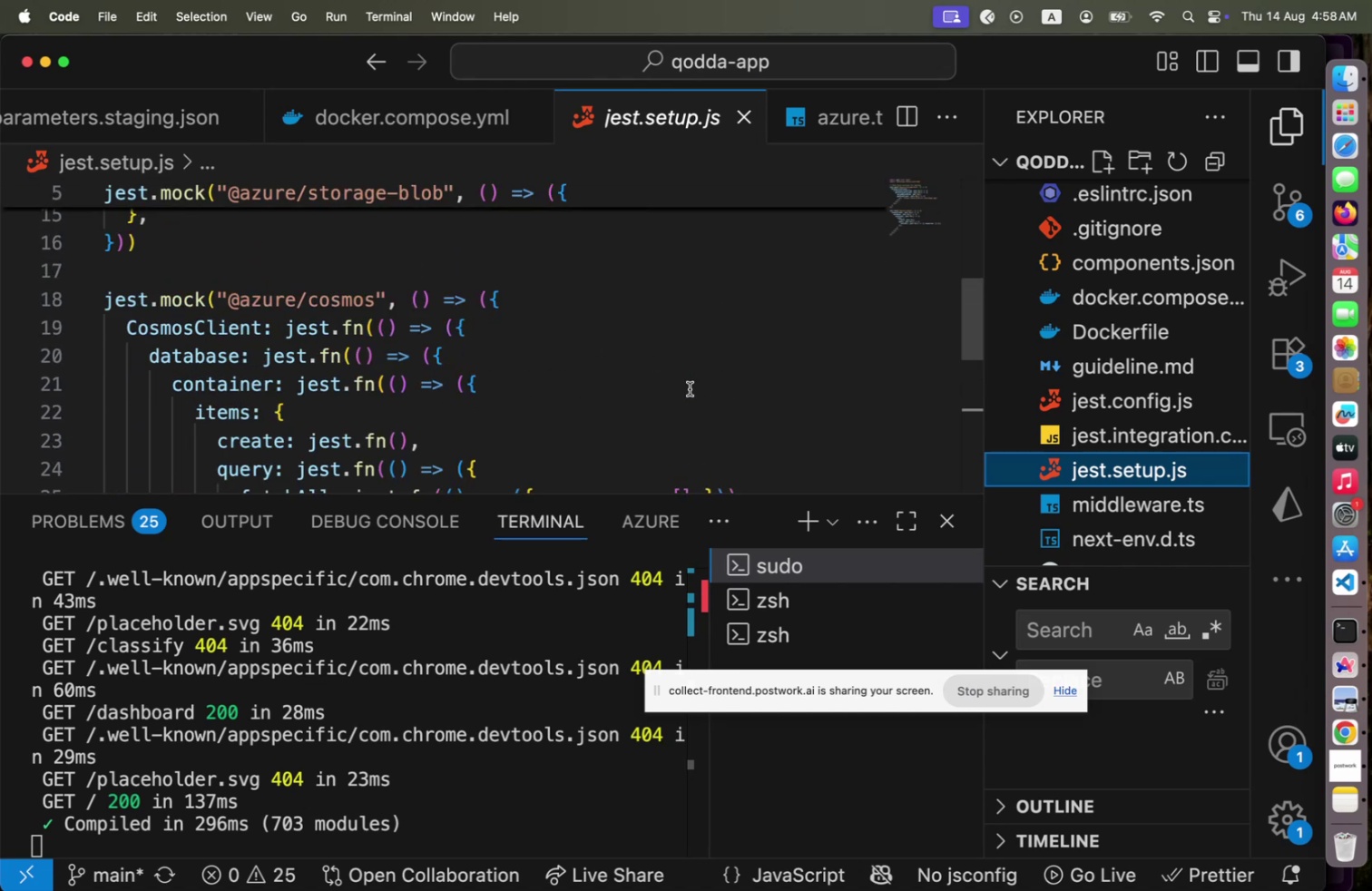 
scroll: coordinate [690, 388], scroll_direction: up, amount: 4.0
 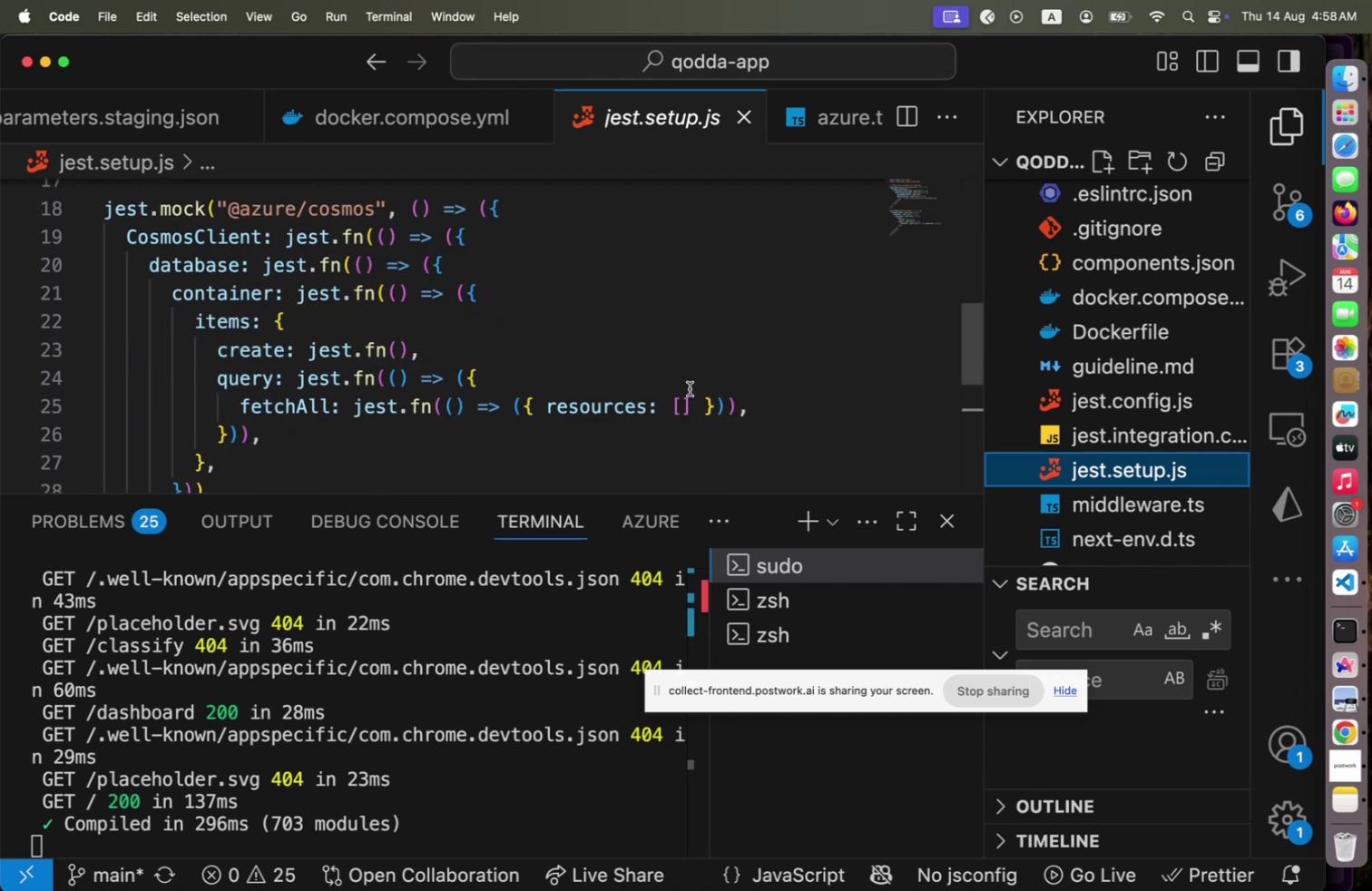 
scroll: coordinate [690, 388], scroll_direction: down, amount: 8.0
 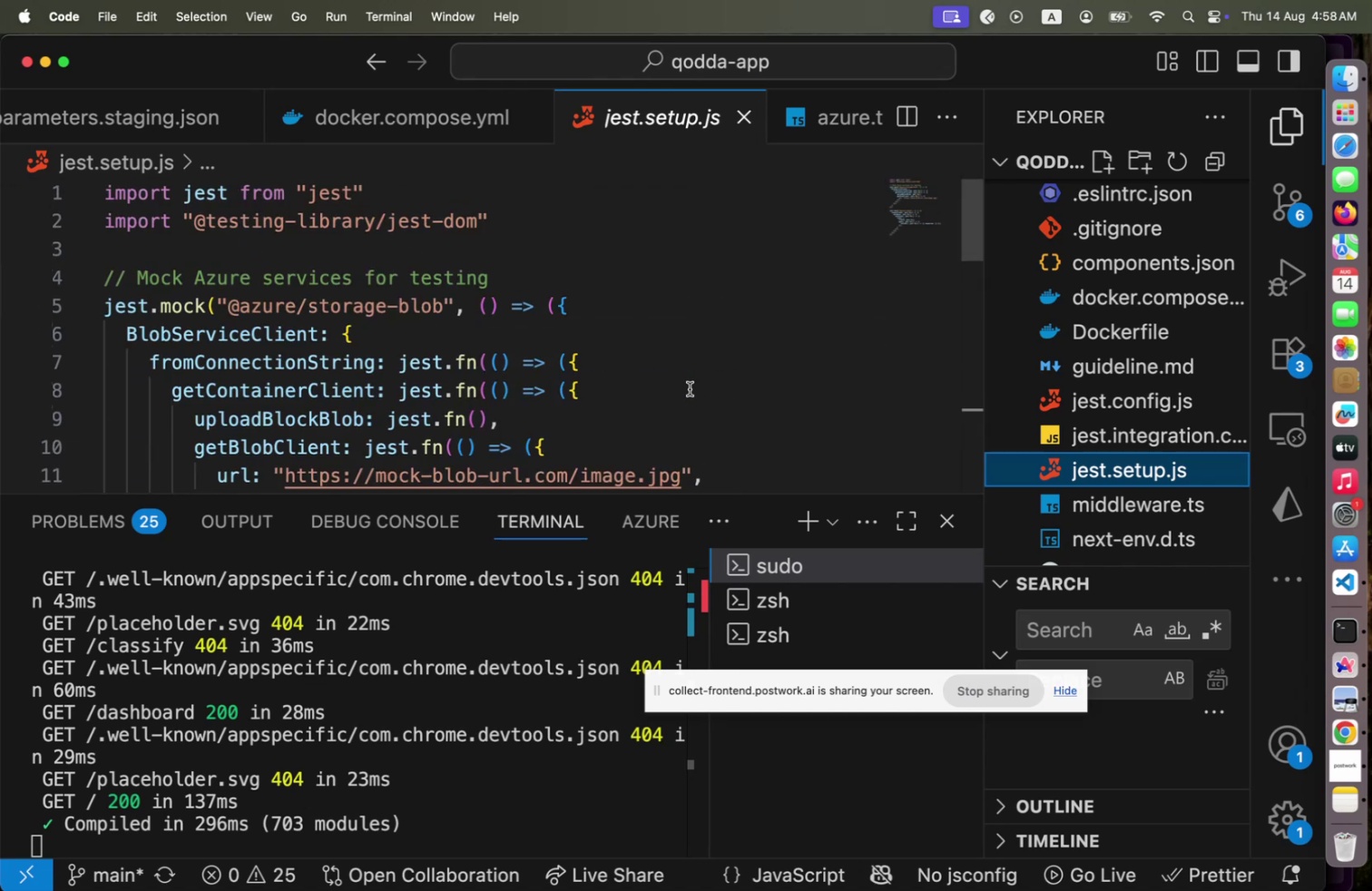 
scroll: coordinate [693, 384], scroll_direction: up, amount: 25.0
 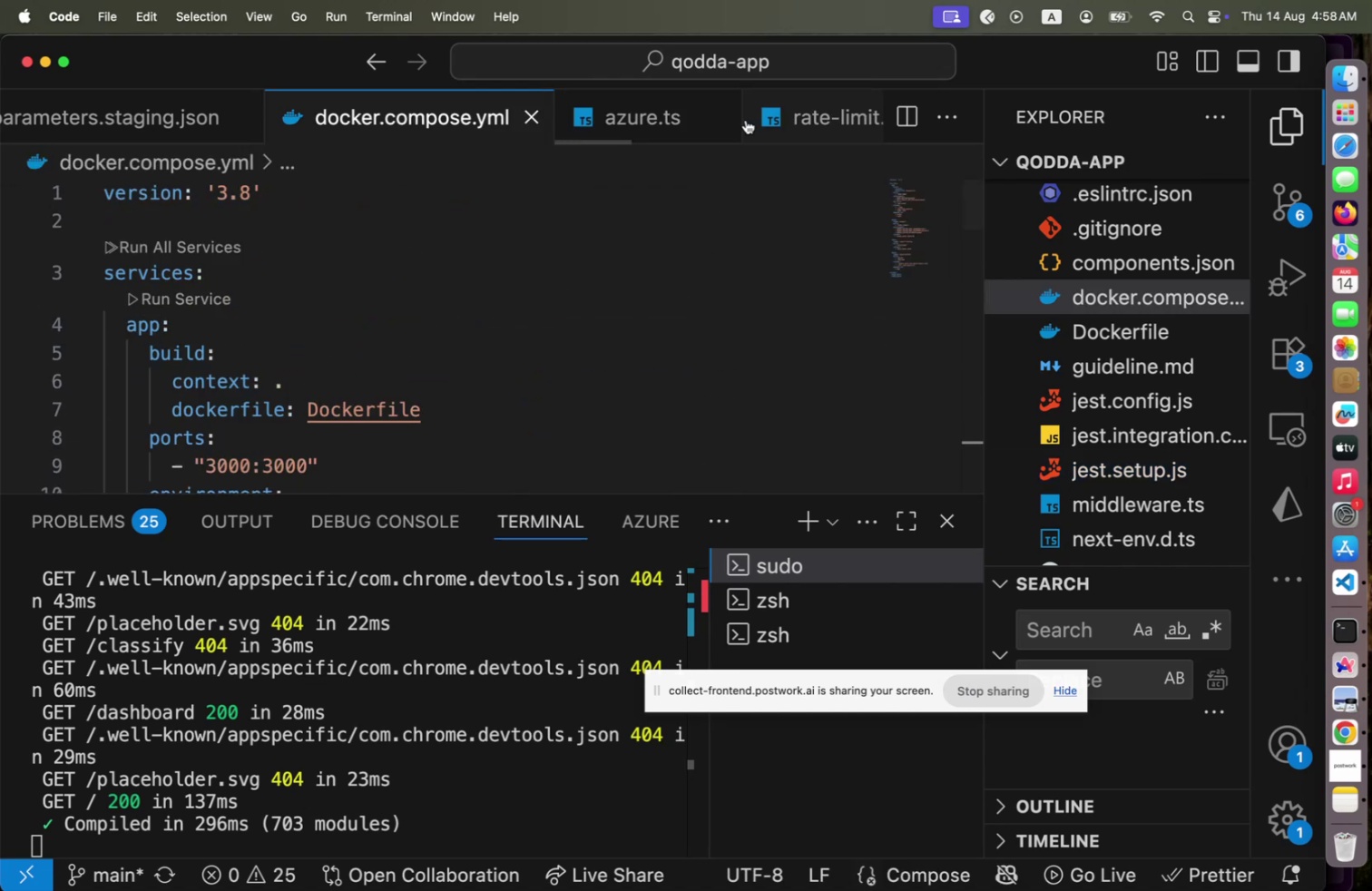 
left_click([744, 122])
 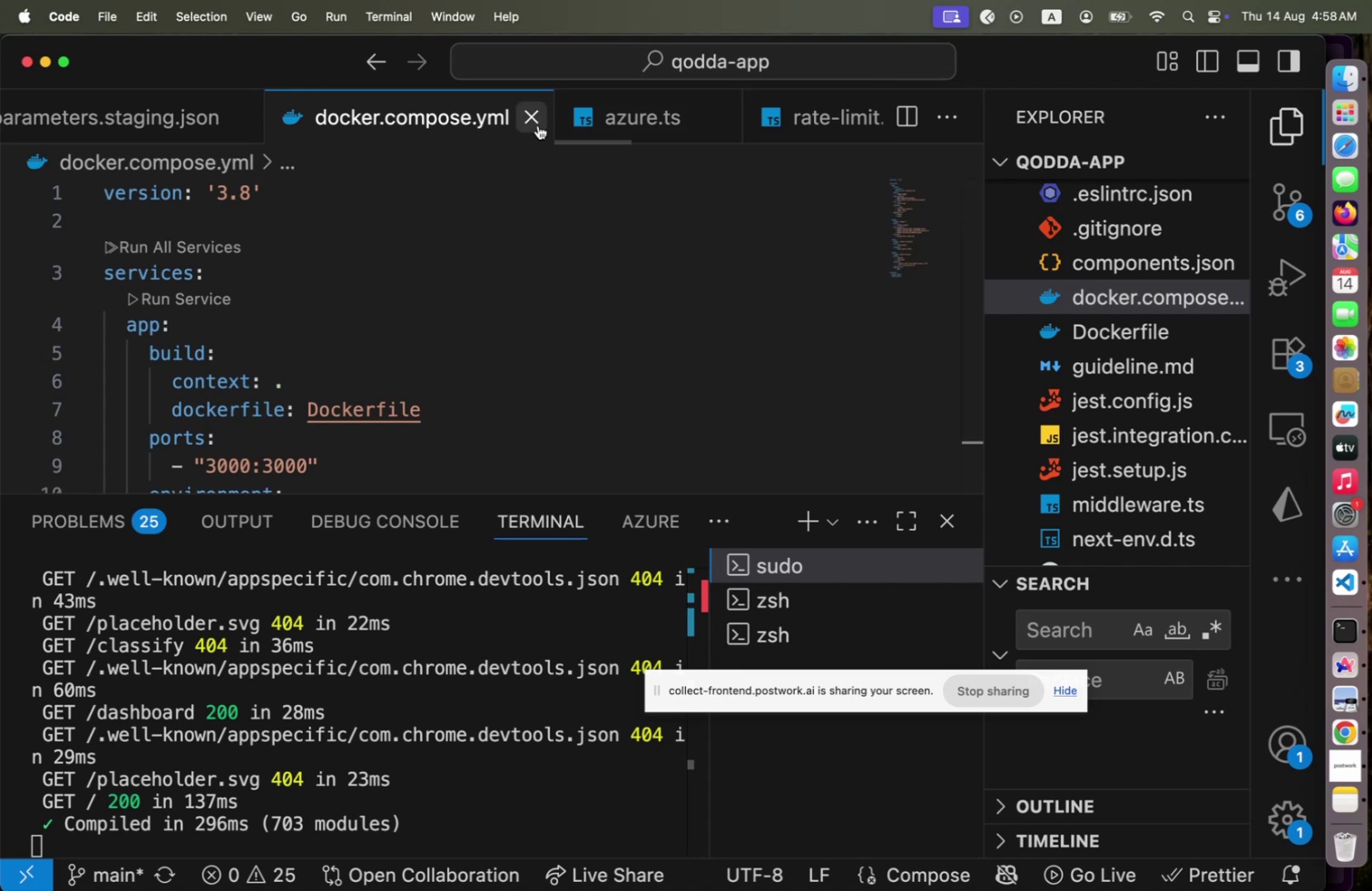 
left_click([538, 125])
 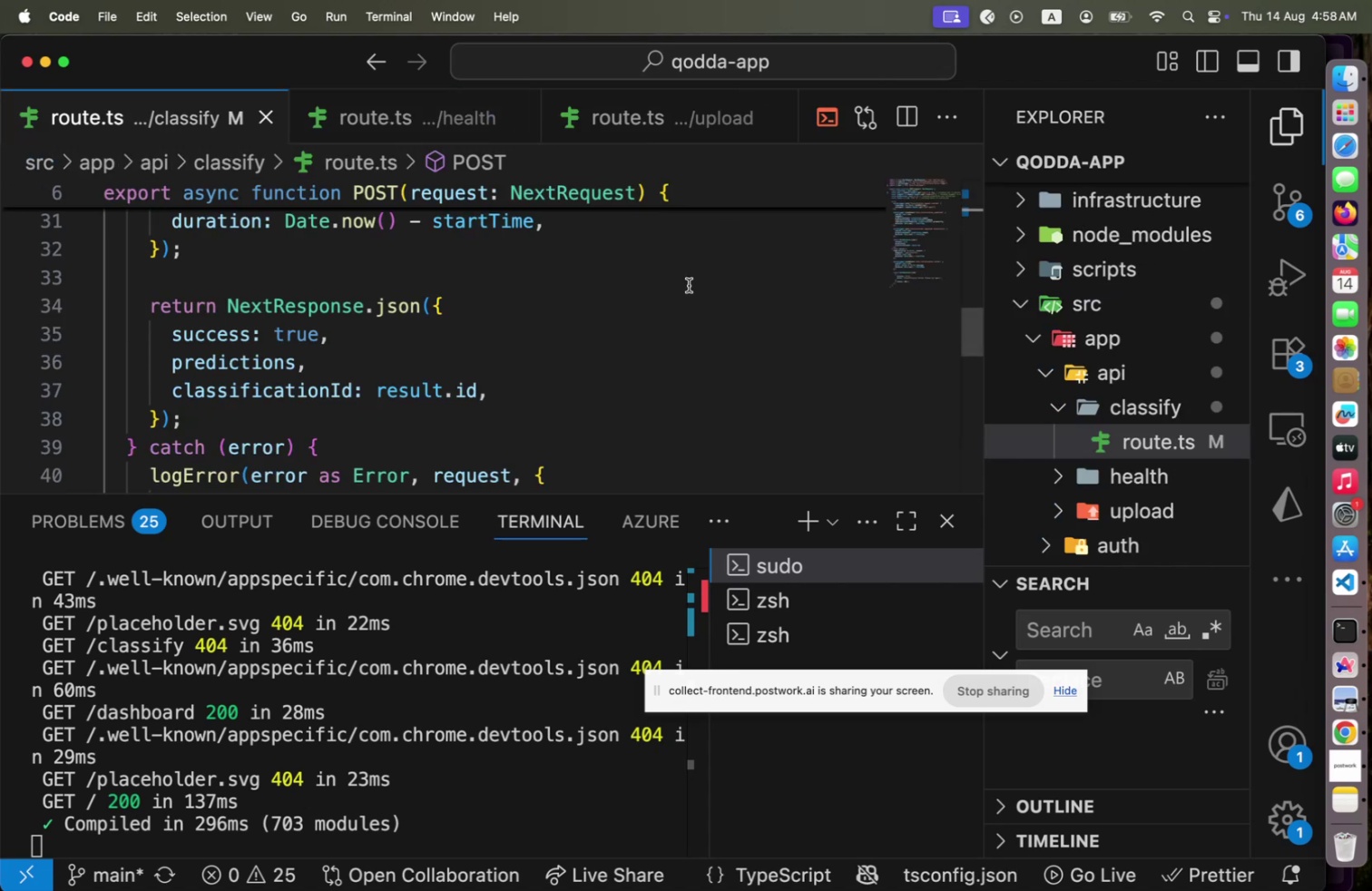 
scroll: coordinate [673, 310], scroll_direction: up, amount: 17.0
 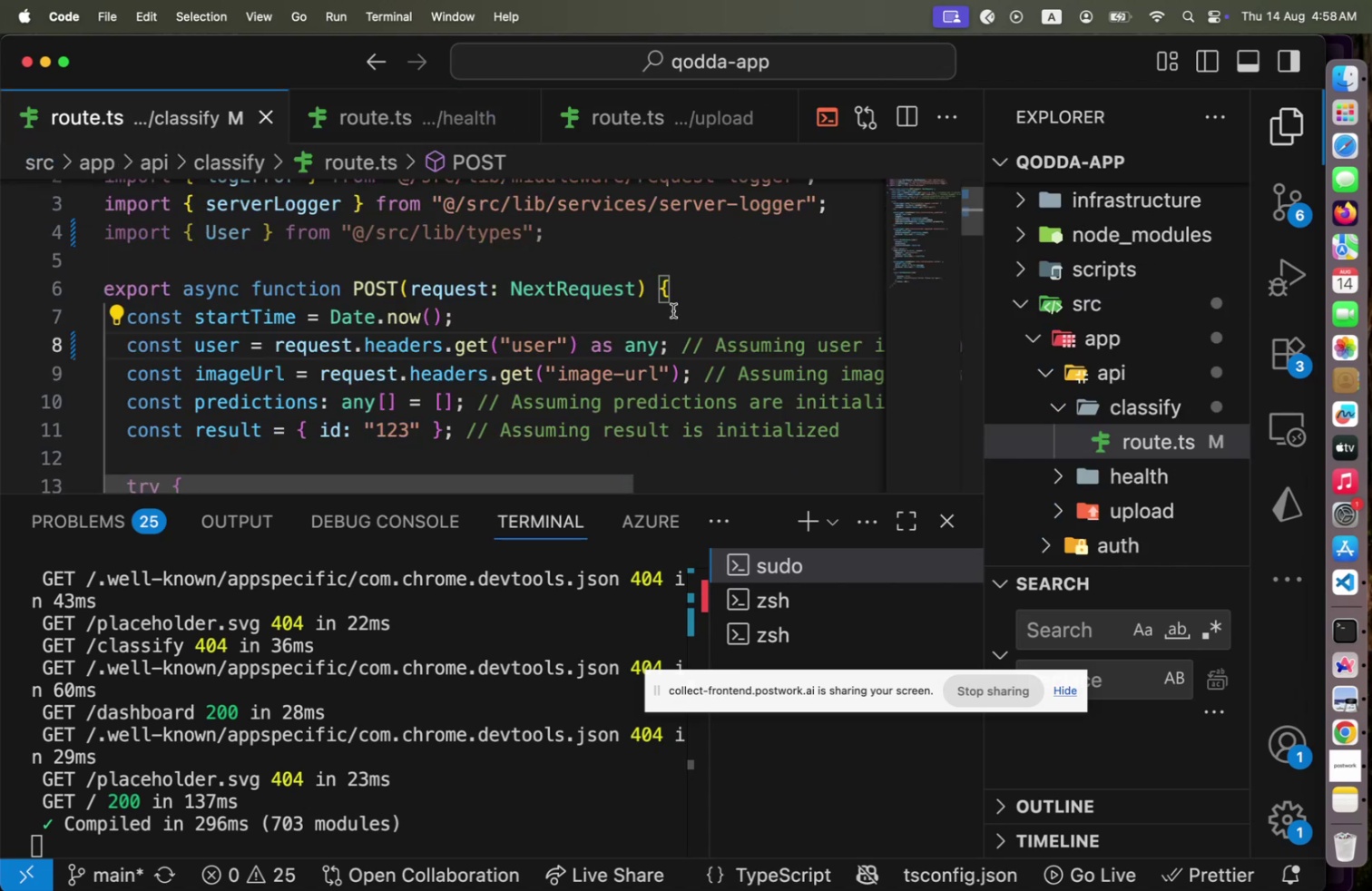 
scroll: coordinate [673, 310], scroll_direction: down, amount: 7.0
 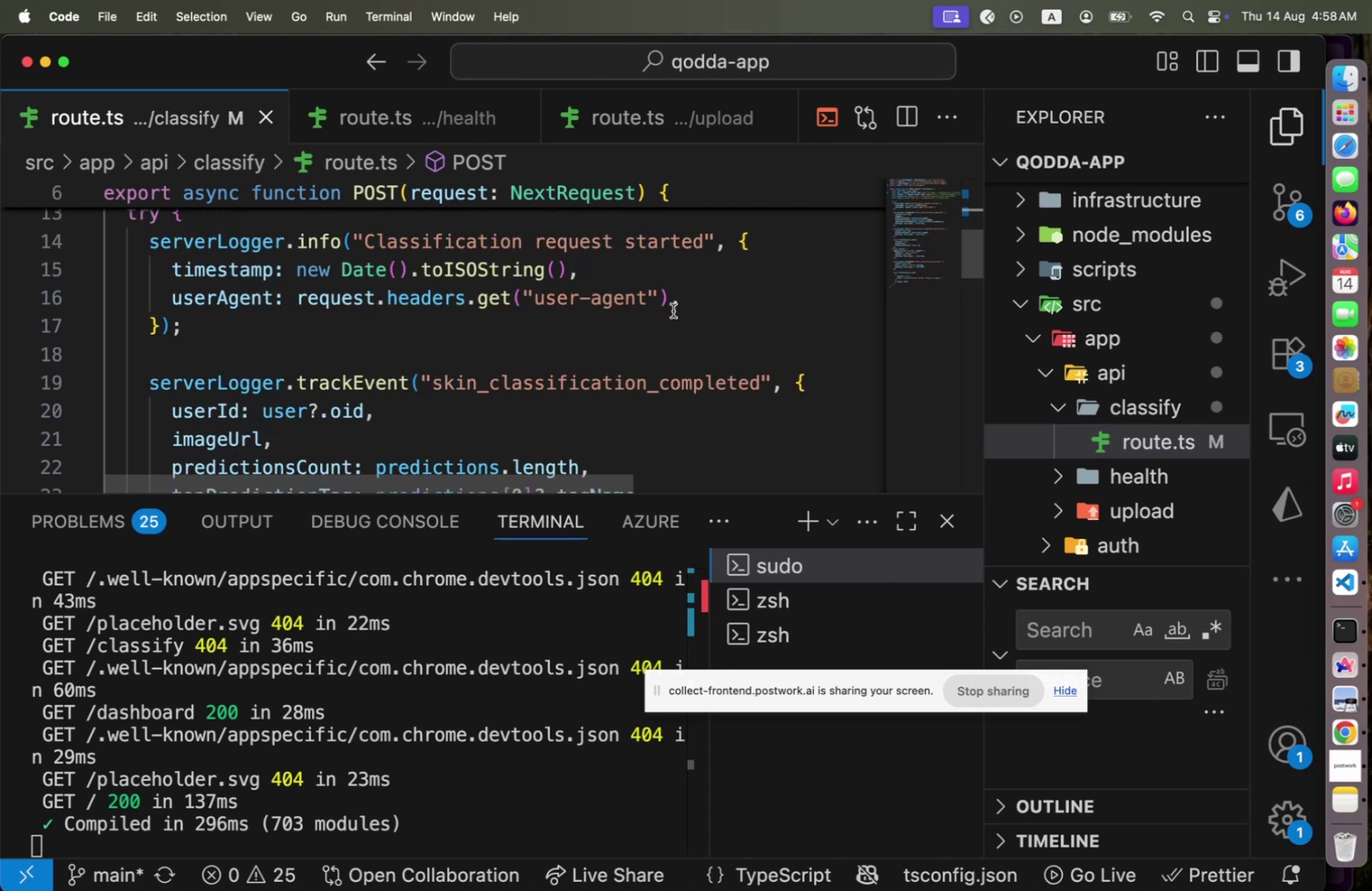 
scroll: coordinate [673, 310], scroll_direction: up, amount: 10.0
 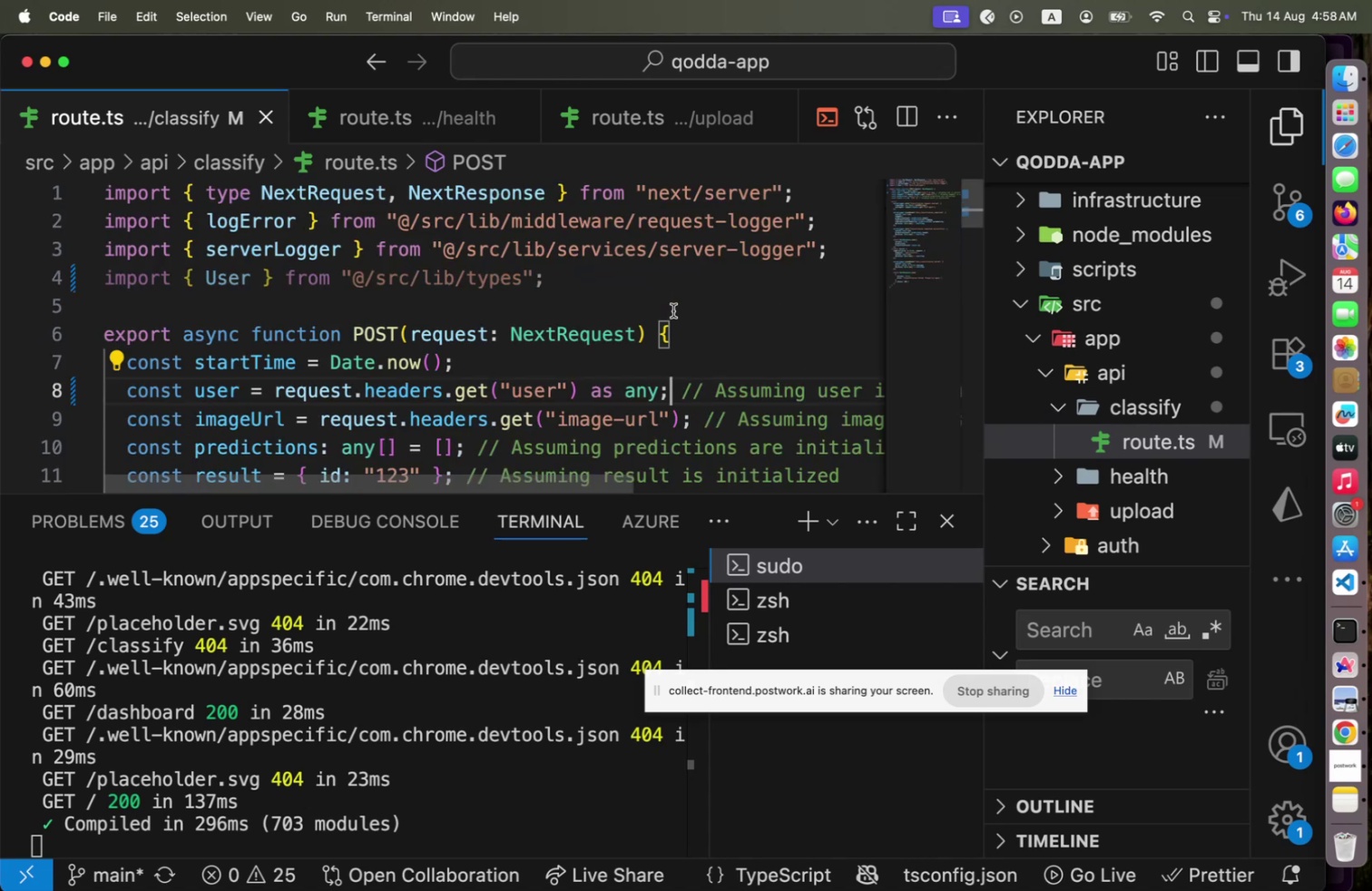 
scroll: coordinate [1163, 389], scroll_direction: down, amount: 35.0
 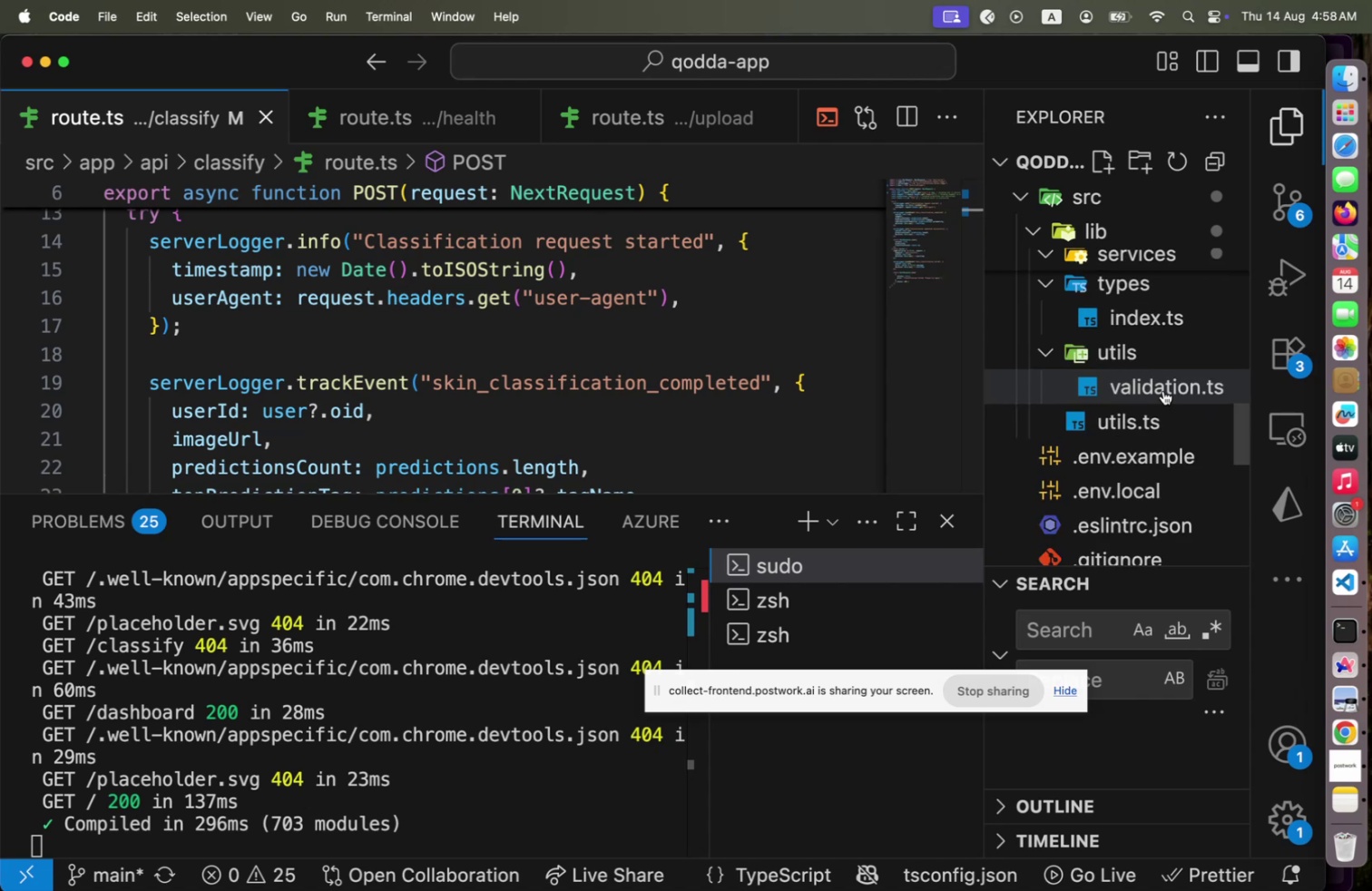 
scroll: coordinate [1163, 390], scroll_direction: up, amount: 3.0
 